 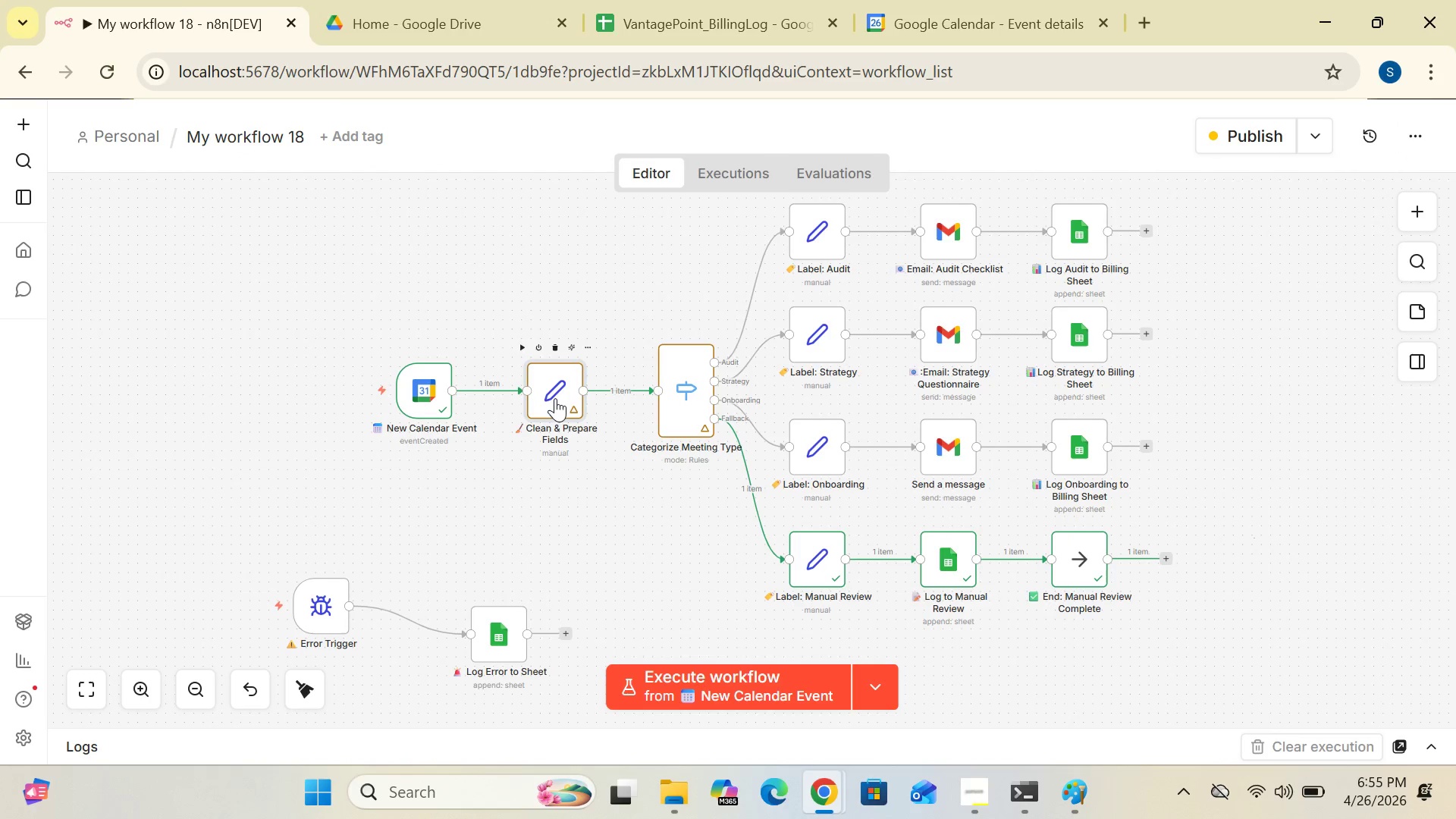 
left_click_drag(start_coordinate=[1008, 480], to_coordinate=[1000, 660])
 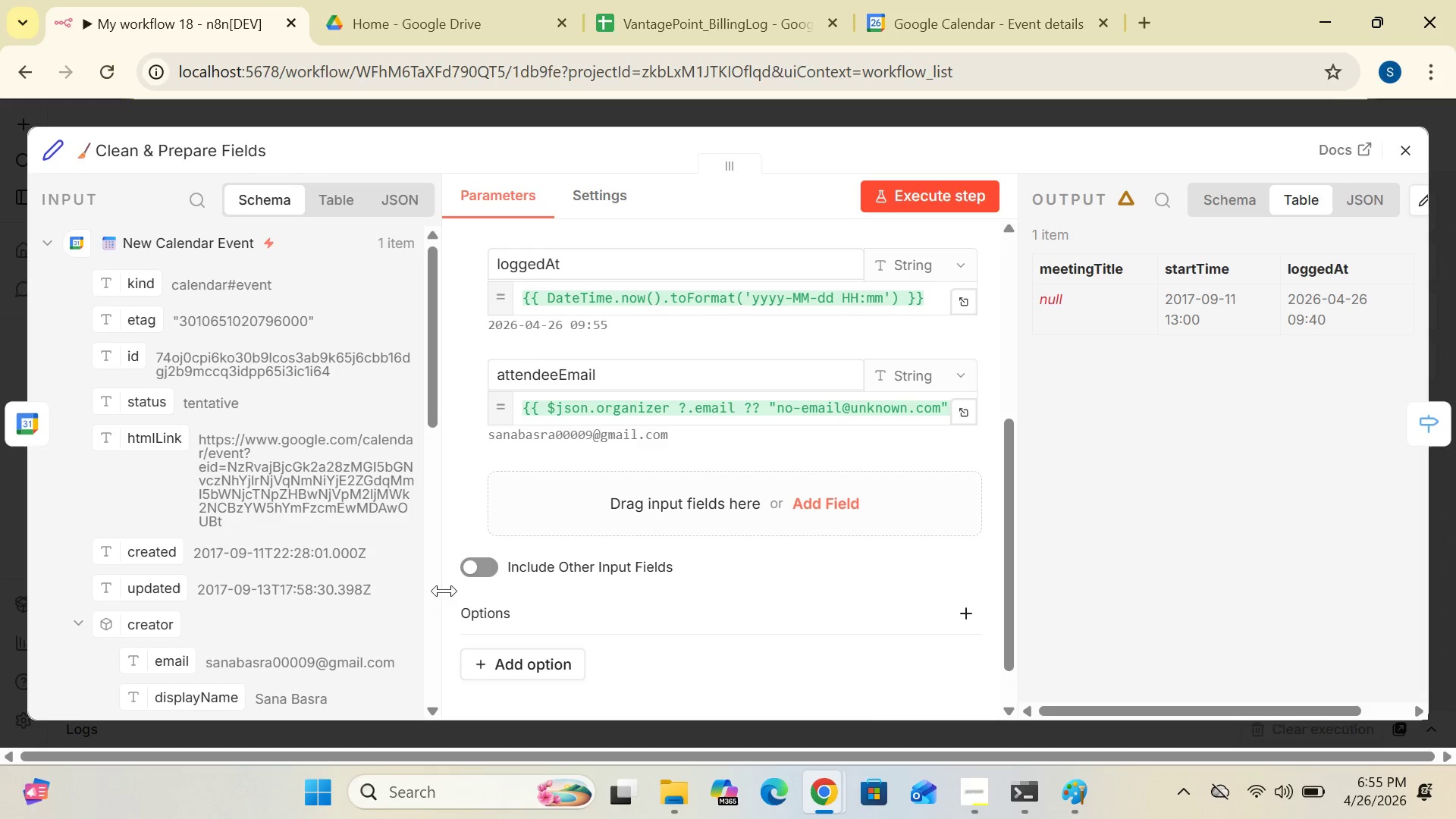 
left_click([469, 574])
 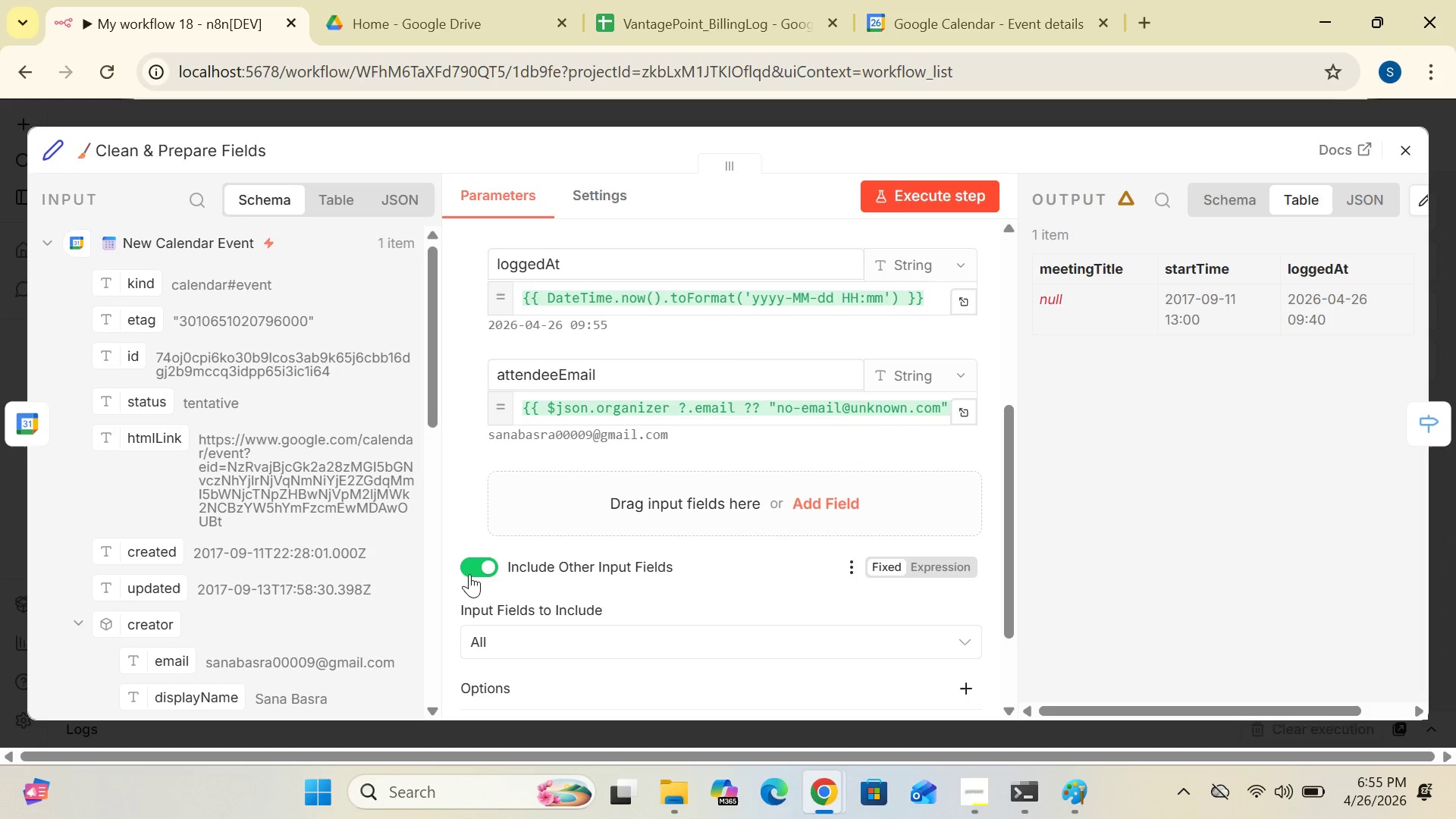 
wait(9.11)
 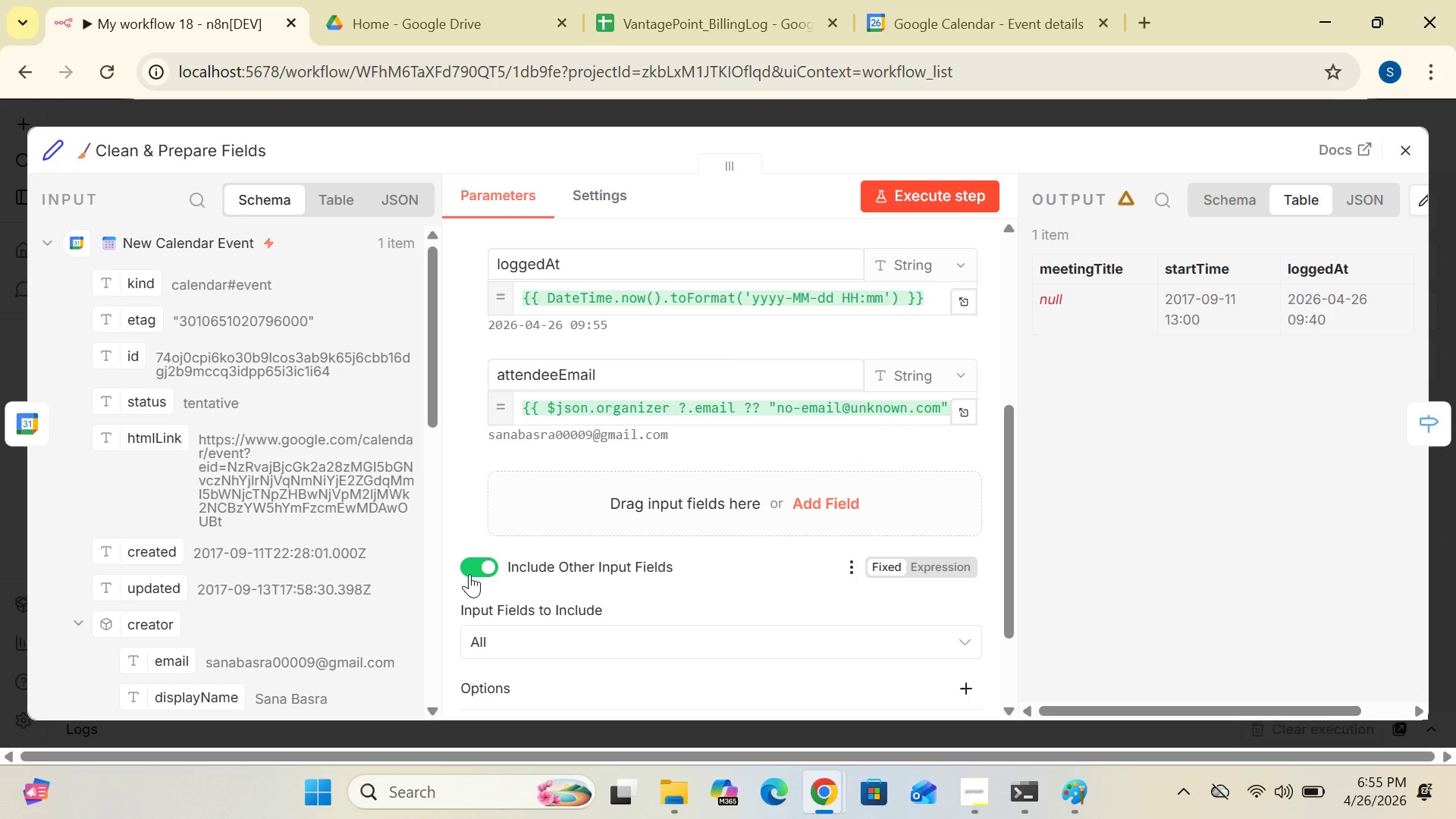 
left_click([1404, 149])
 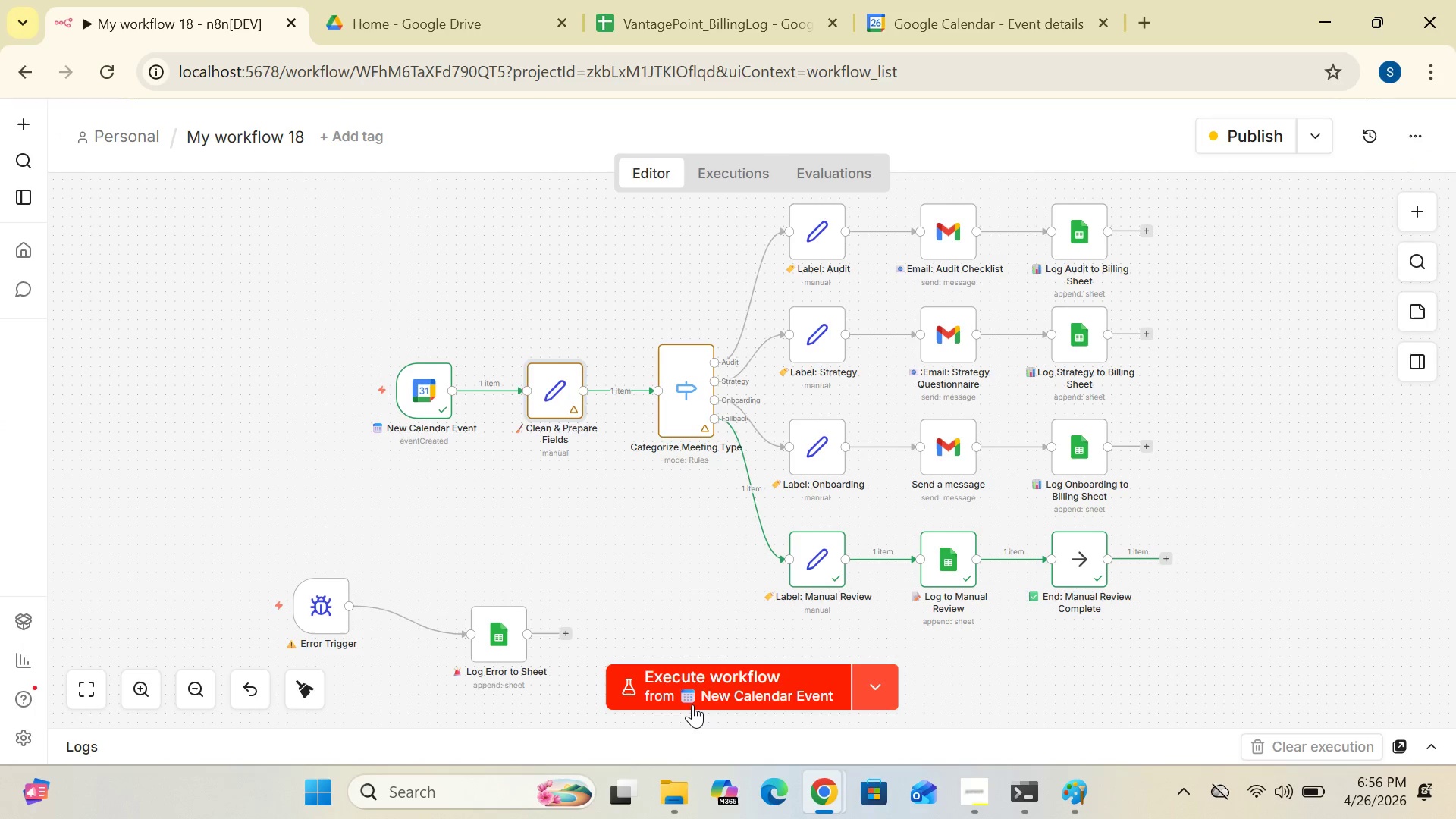 
left_click([695, 691])
 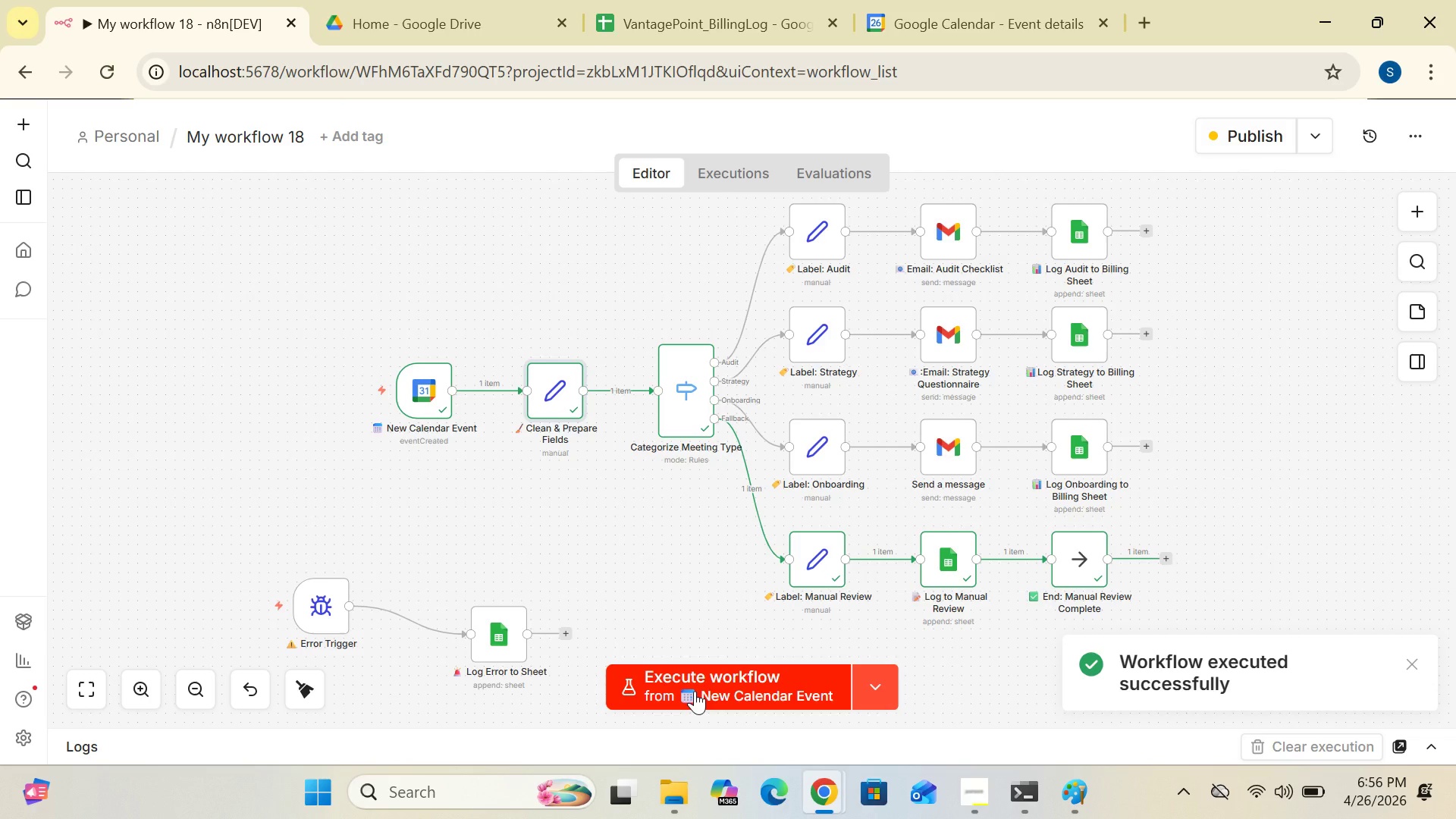 
wait(14.0)
 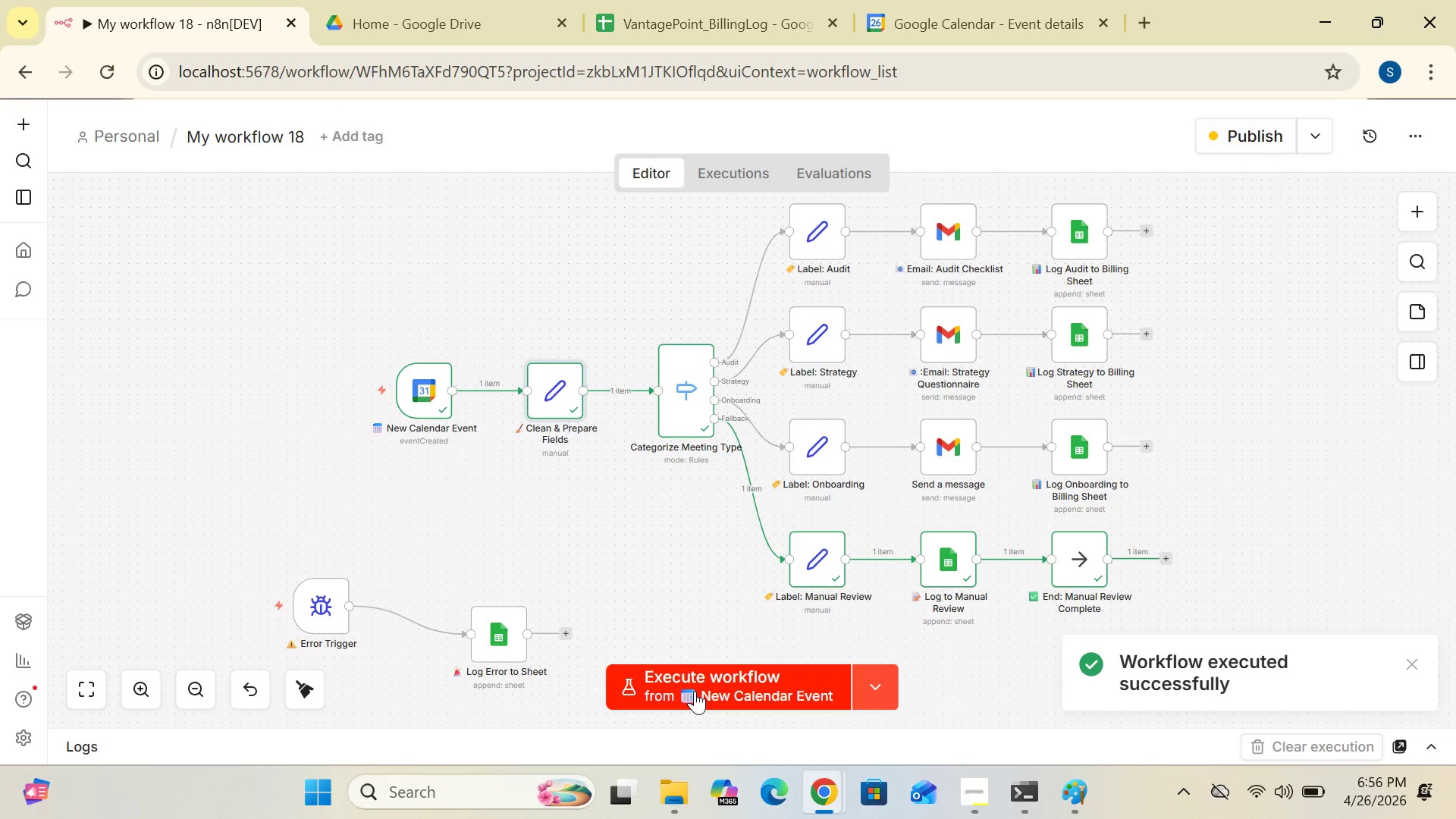 
double_click([686, 418])
 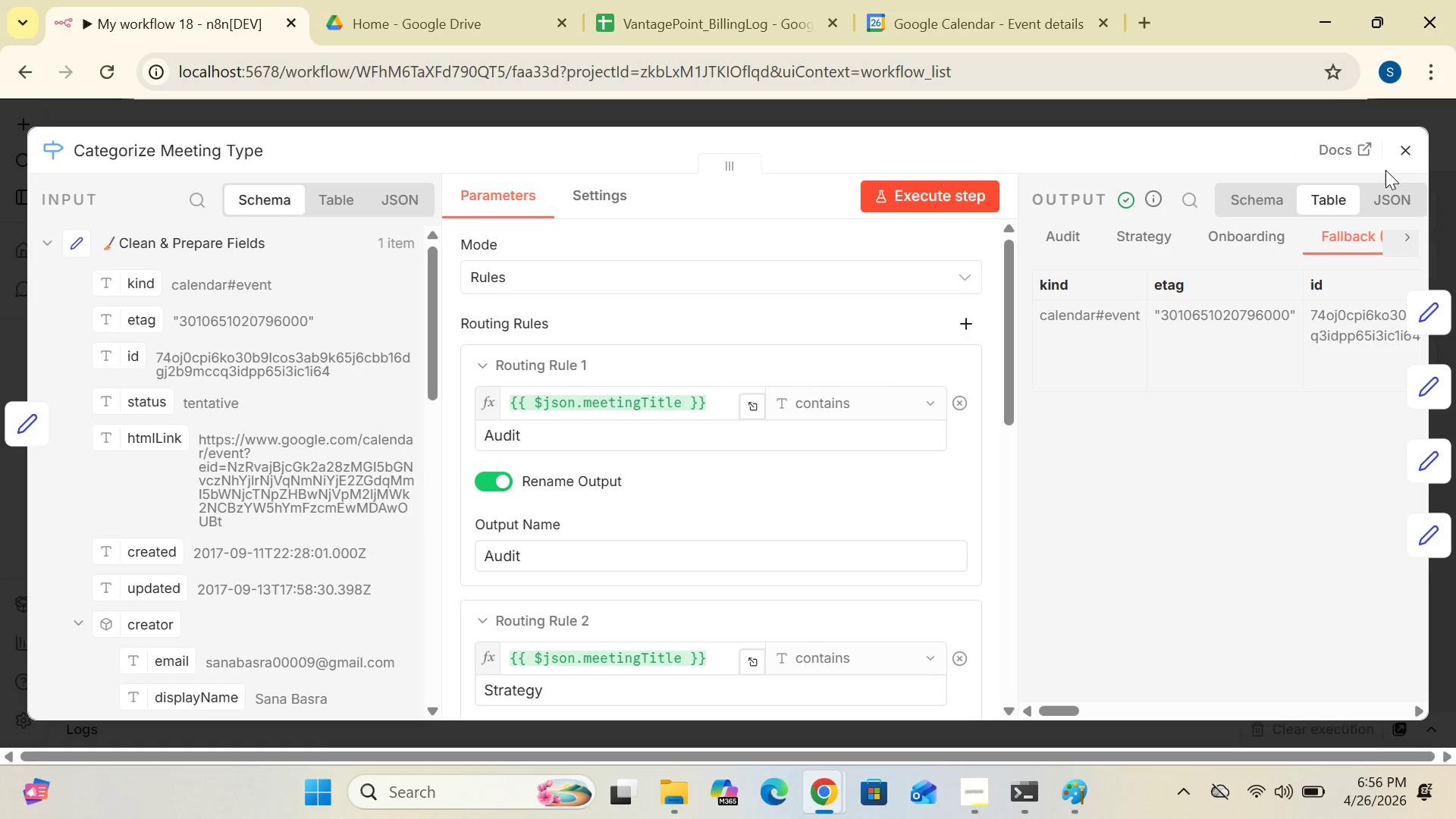 
left_click([1400, 159])
 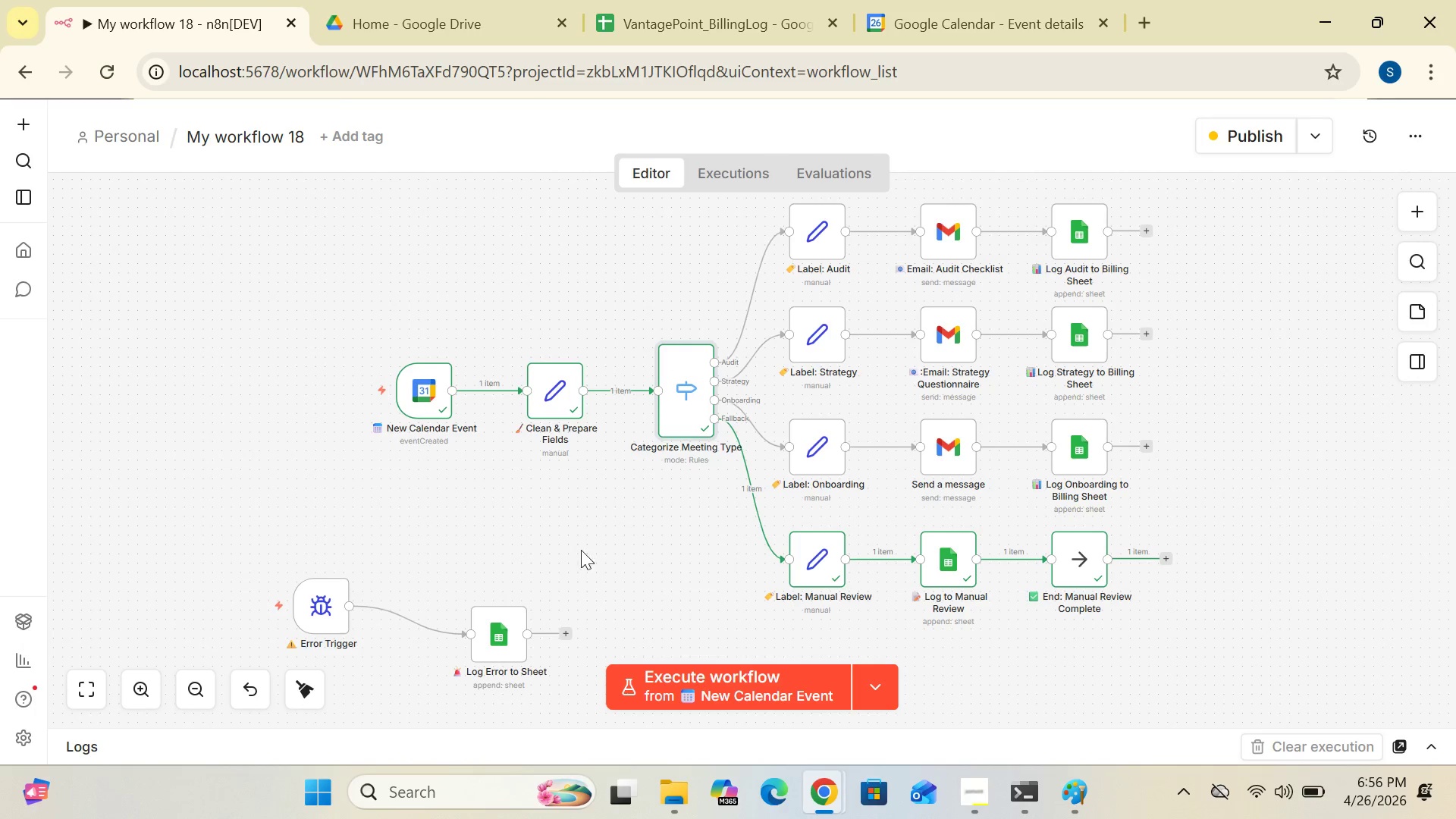 
wait(5.42)
 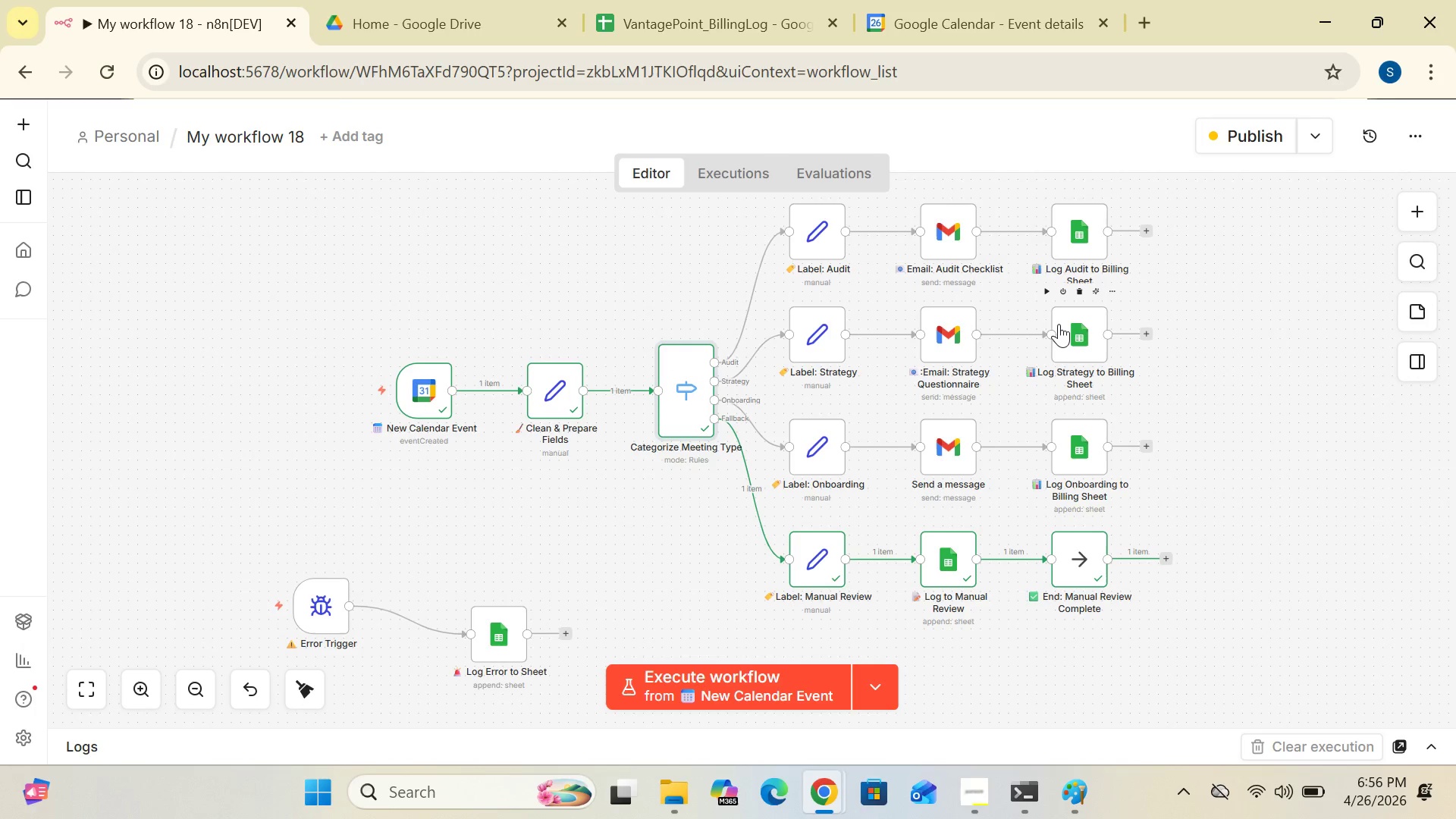 
left_click([618, 23])
 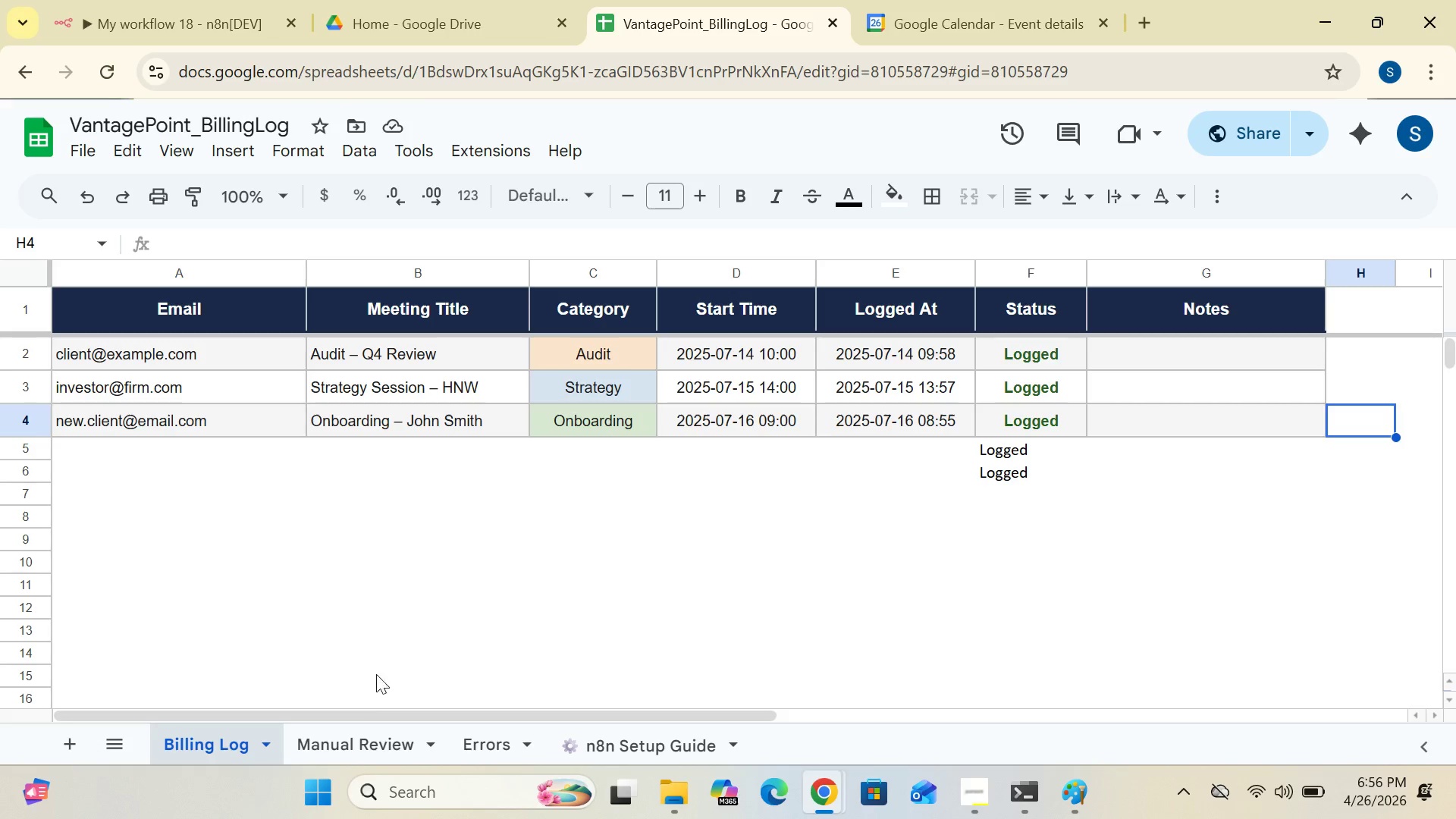 
left_click([354, 740])
 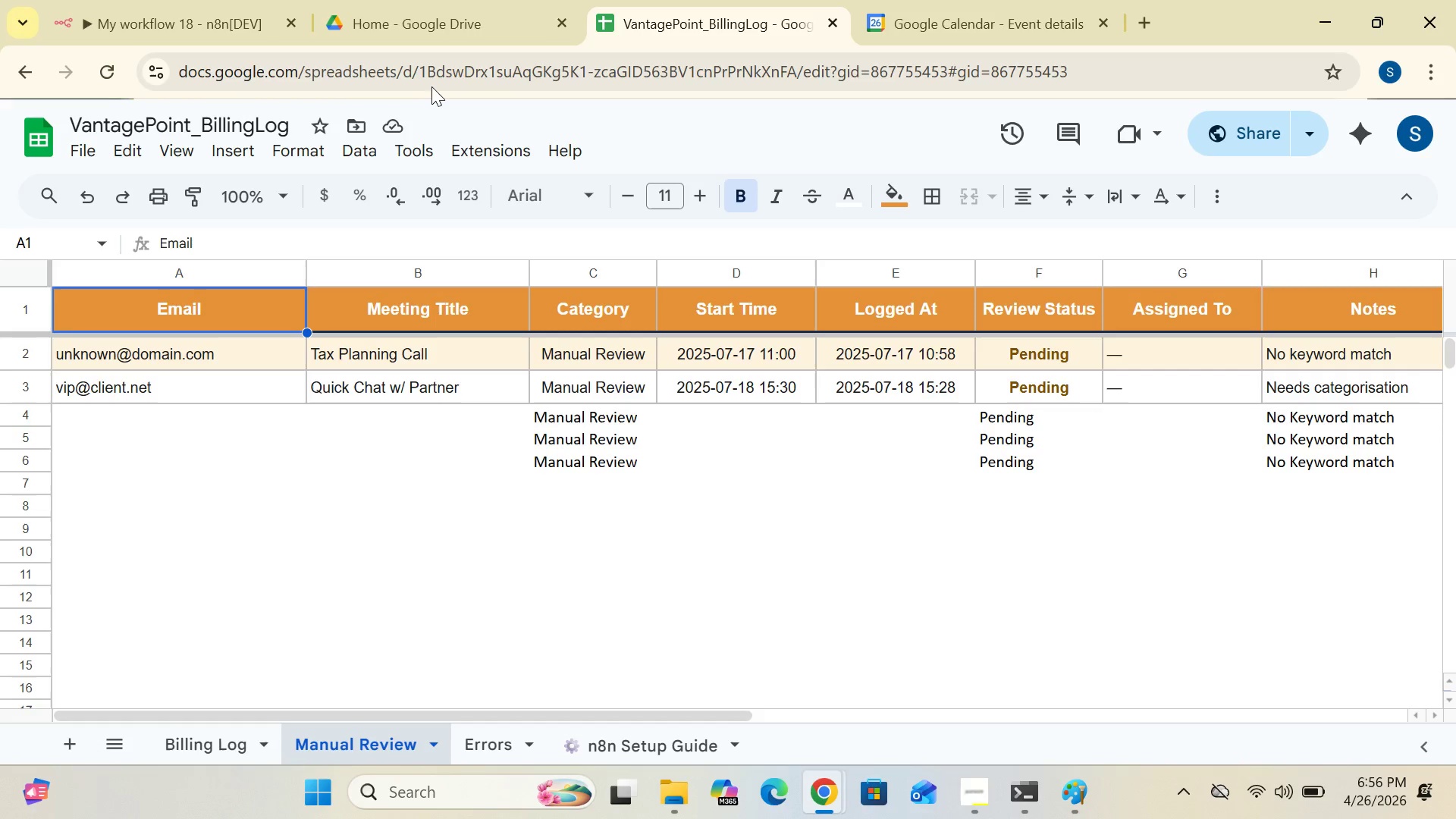 
left_click([231, 18])
 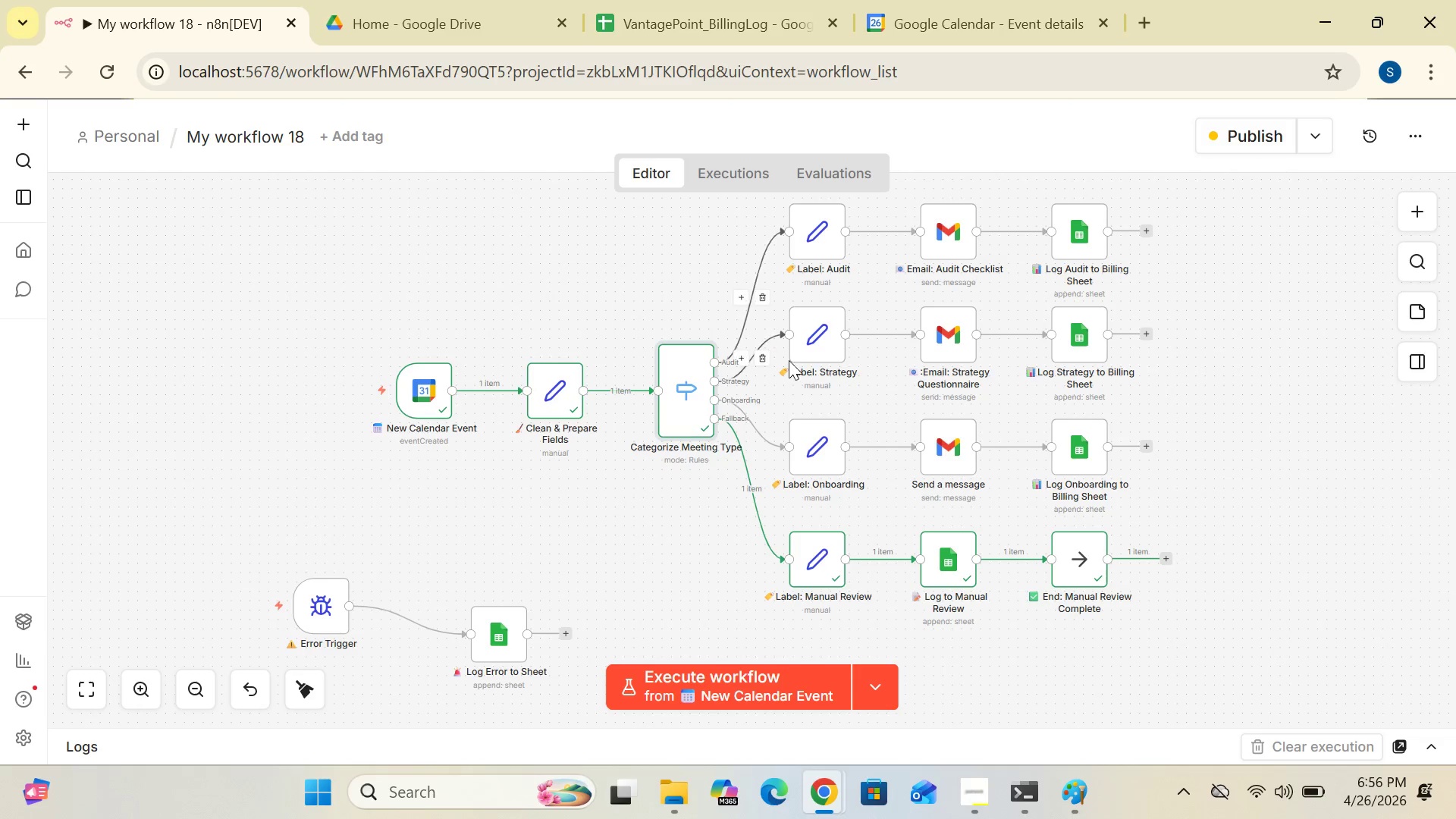 
wait(7.98)
 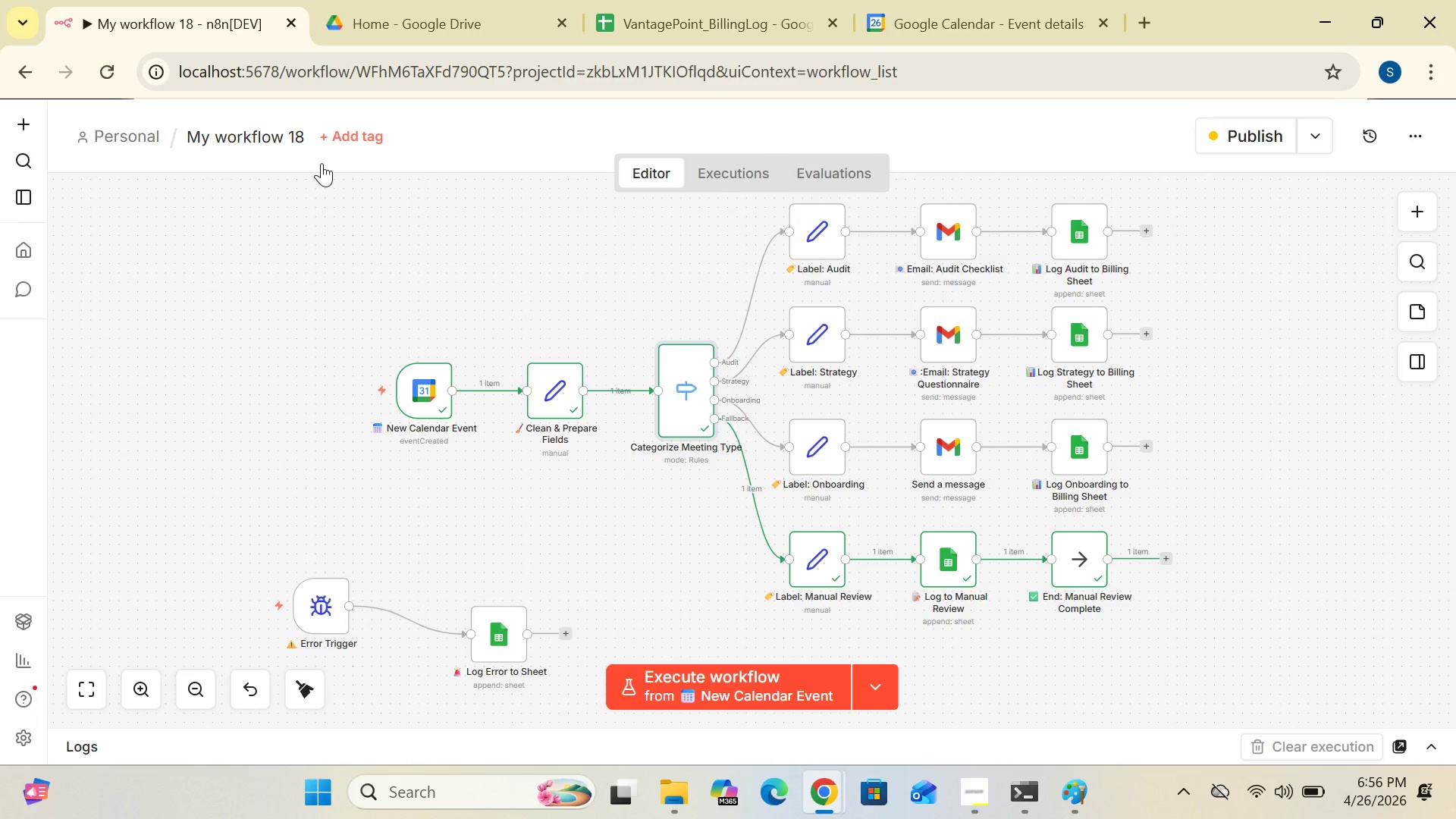 
double_click([701, 406])
 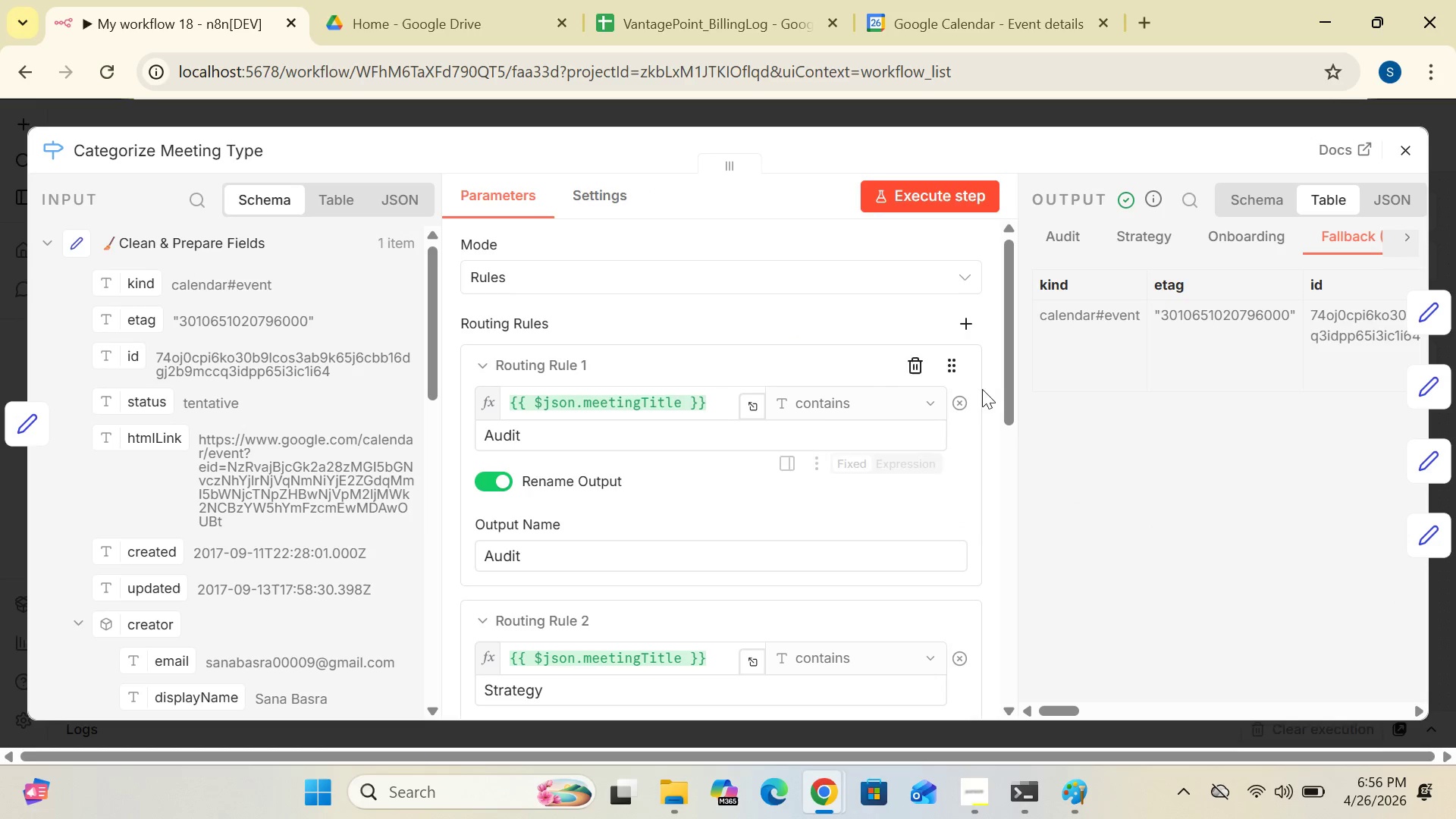 
left_click_drag(start_coordinate=[1000, 391], to_coordinate=[1004, 411])
 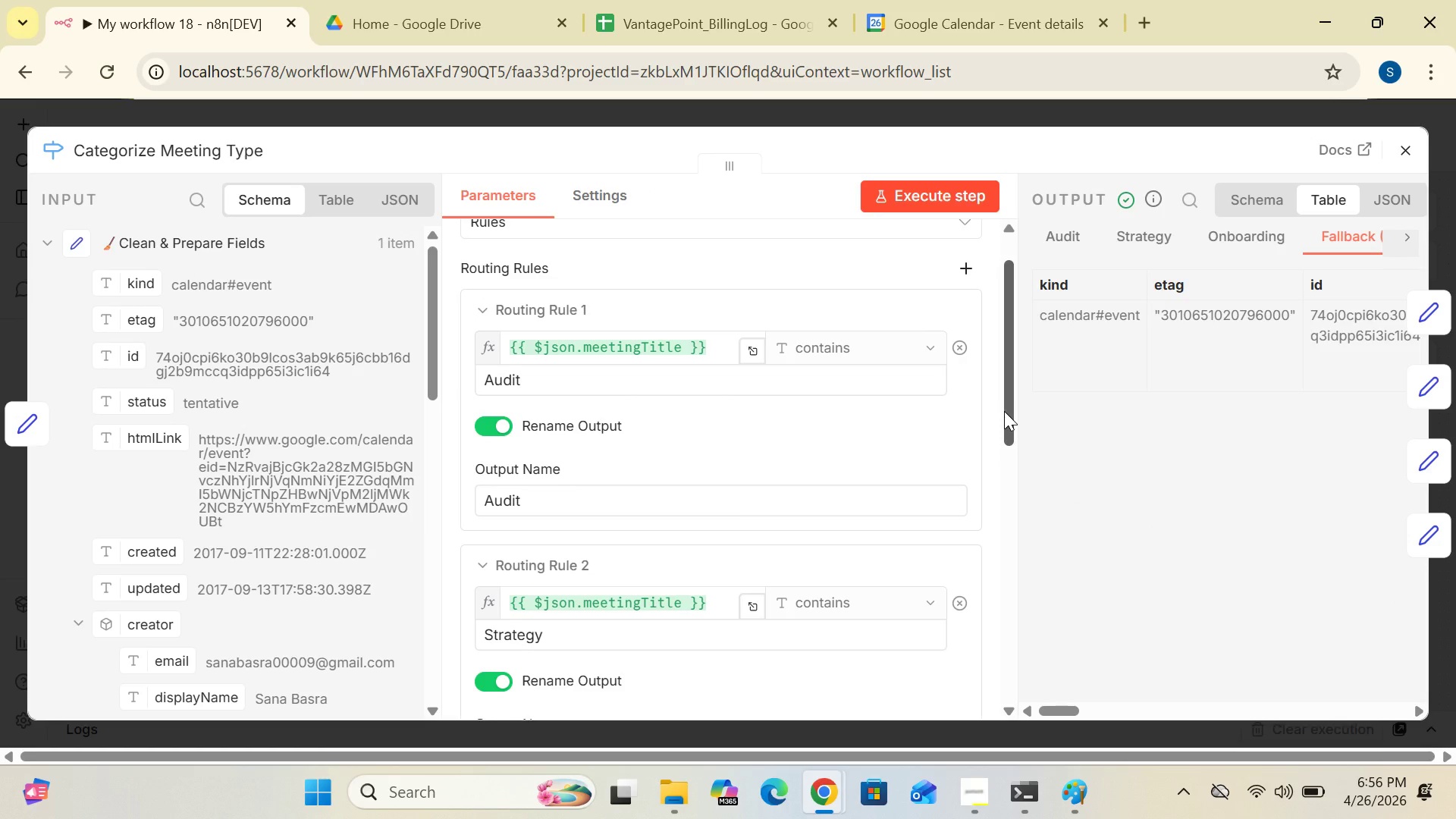 
wait(13.67)
 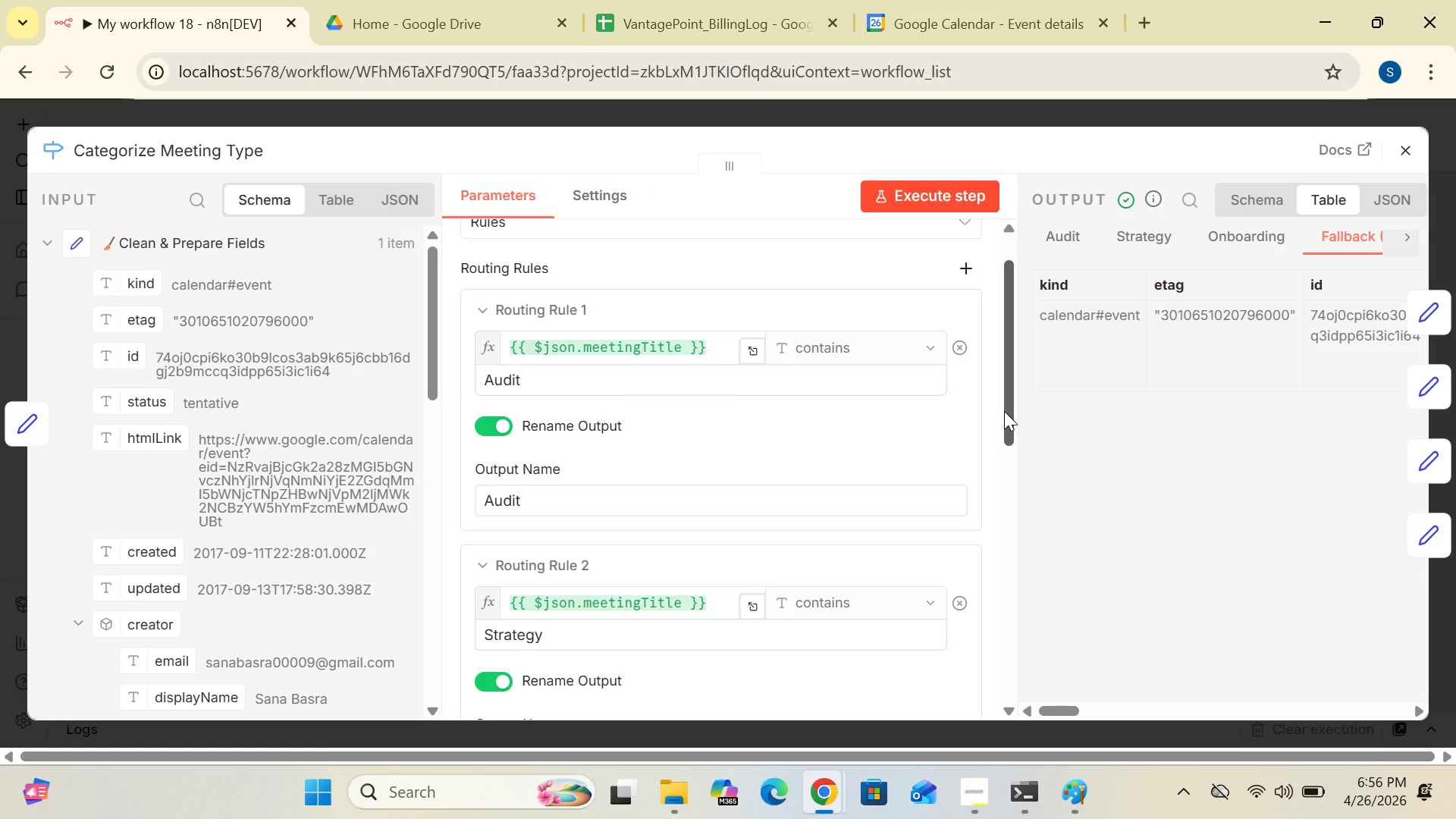 
left_click([1404, 155])
 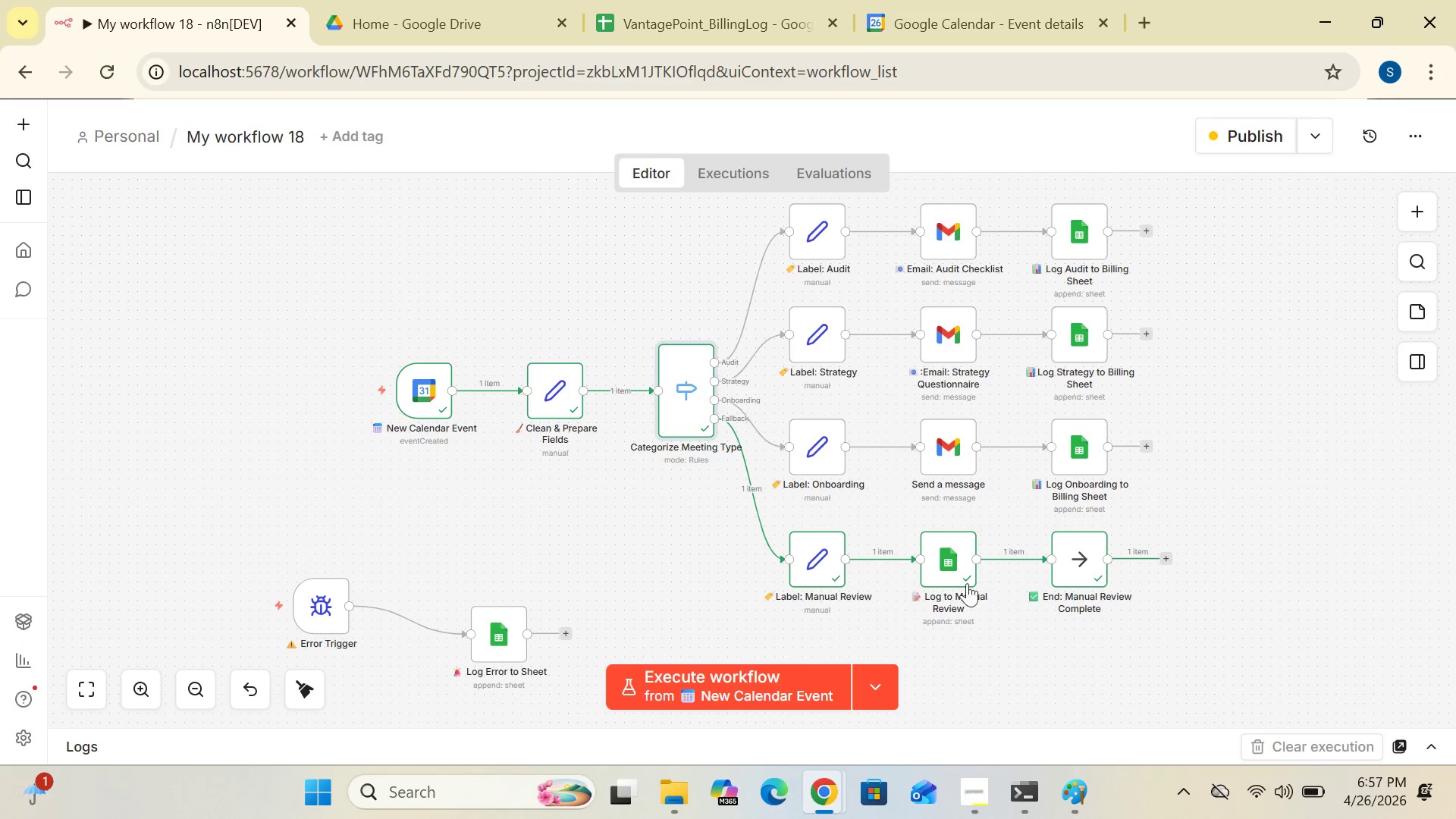 
double_click([949, 577])
 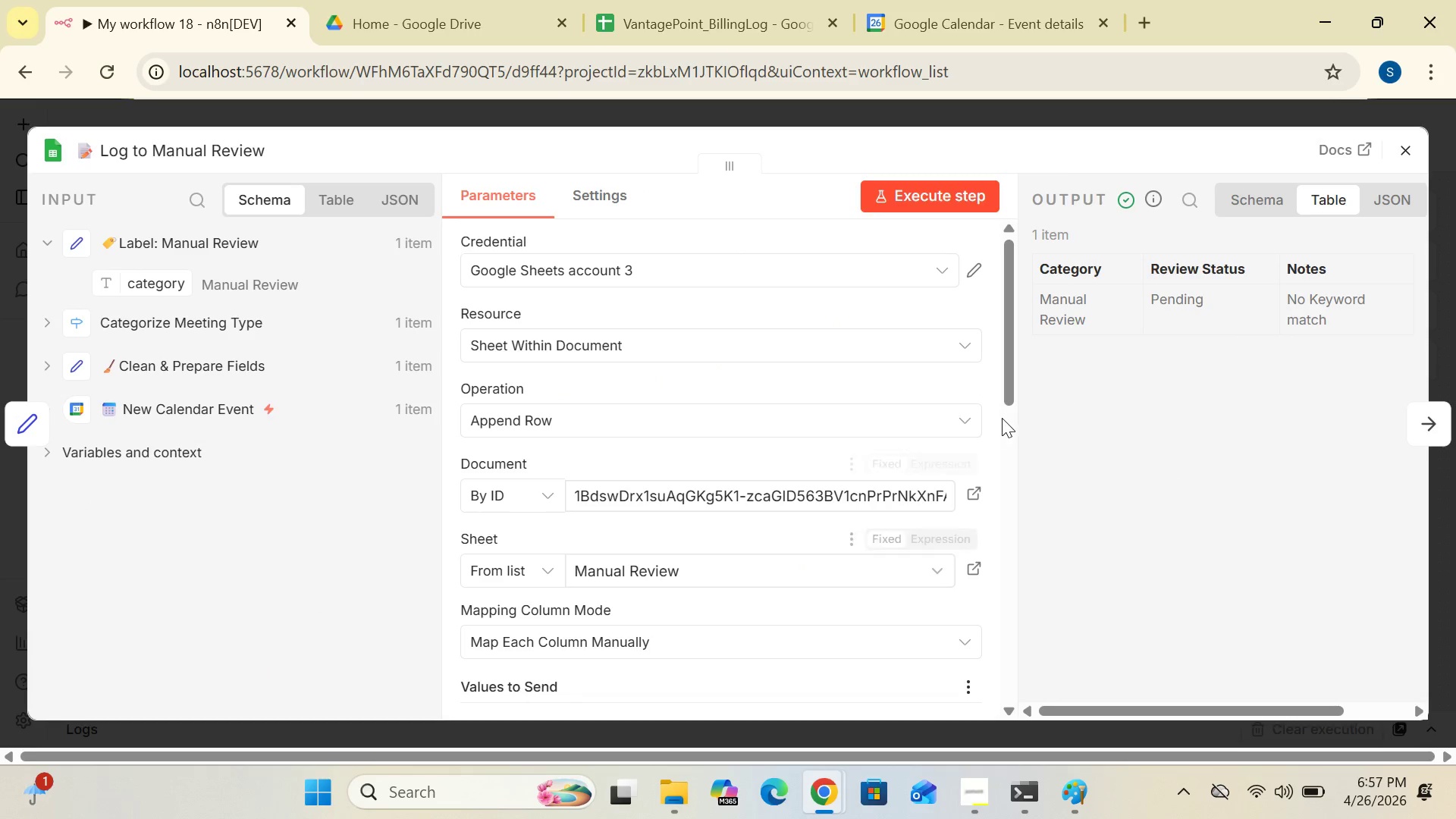 
left_click_drag(start_coordinate=[1005, 394], to_coordinate=[1012, 469])
 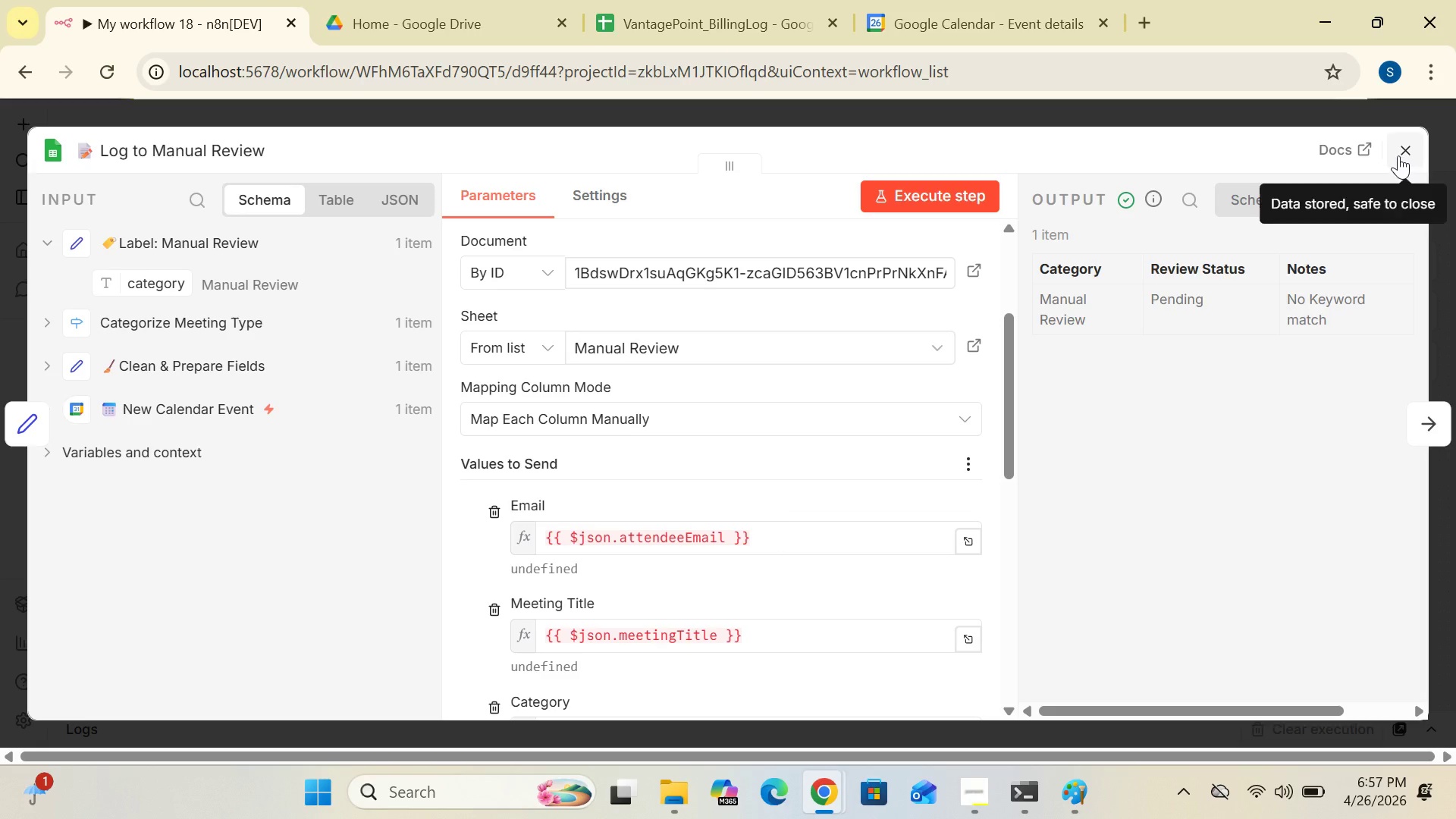 
left_click([1398, 155])
 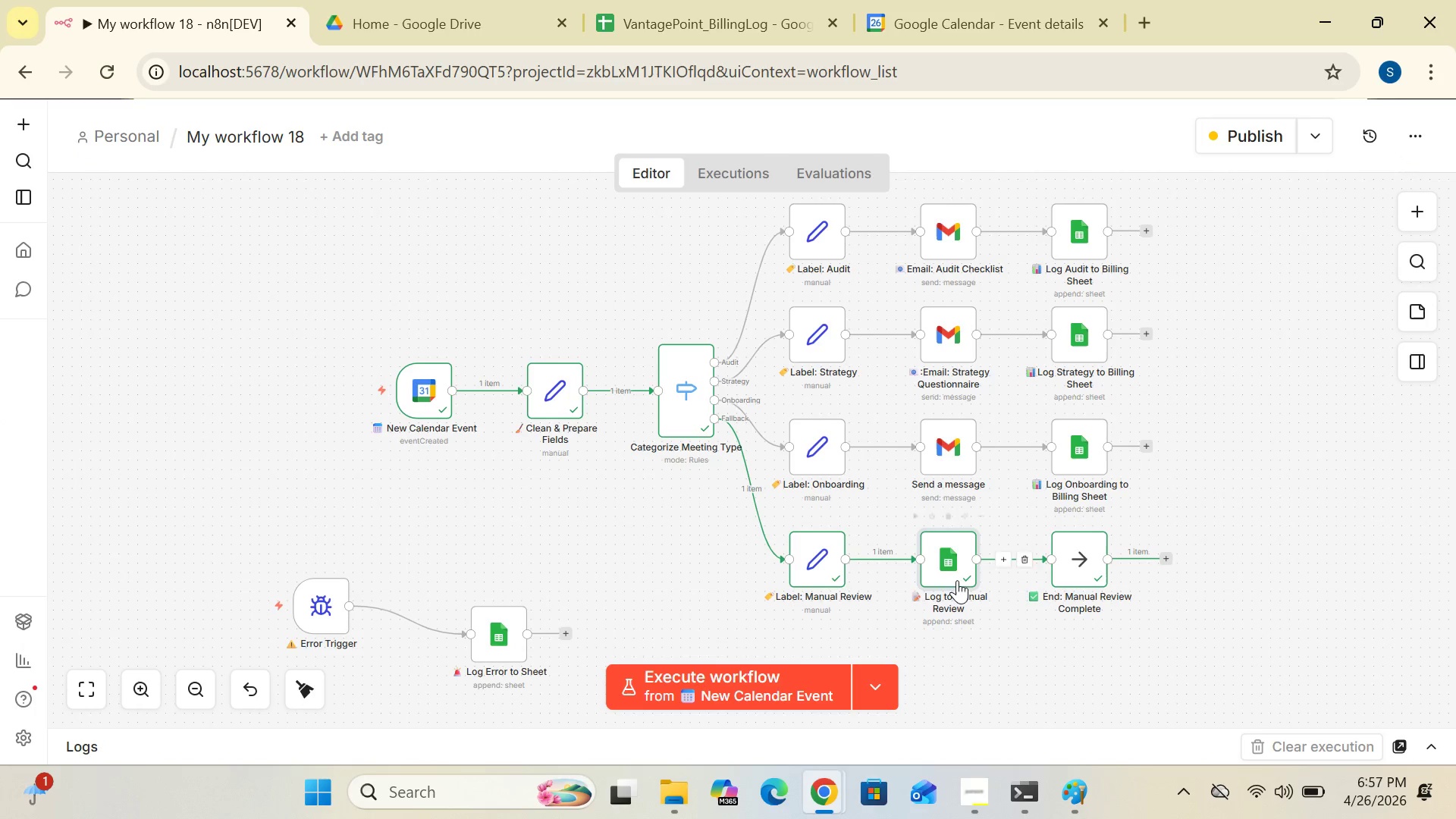 
double_click([956, 579])
 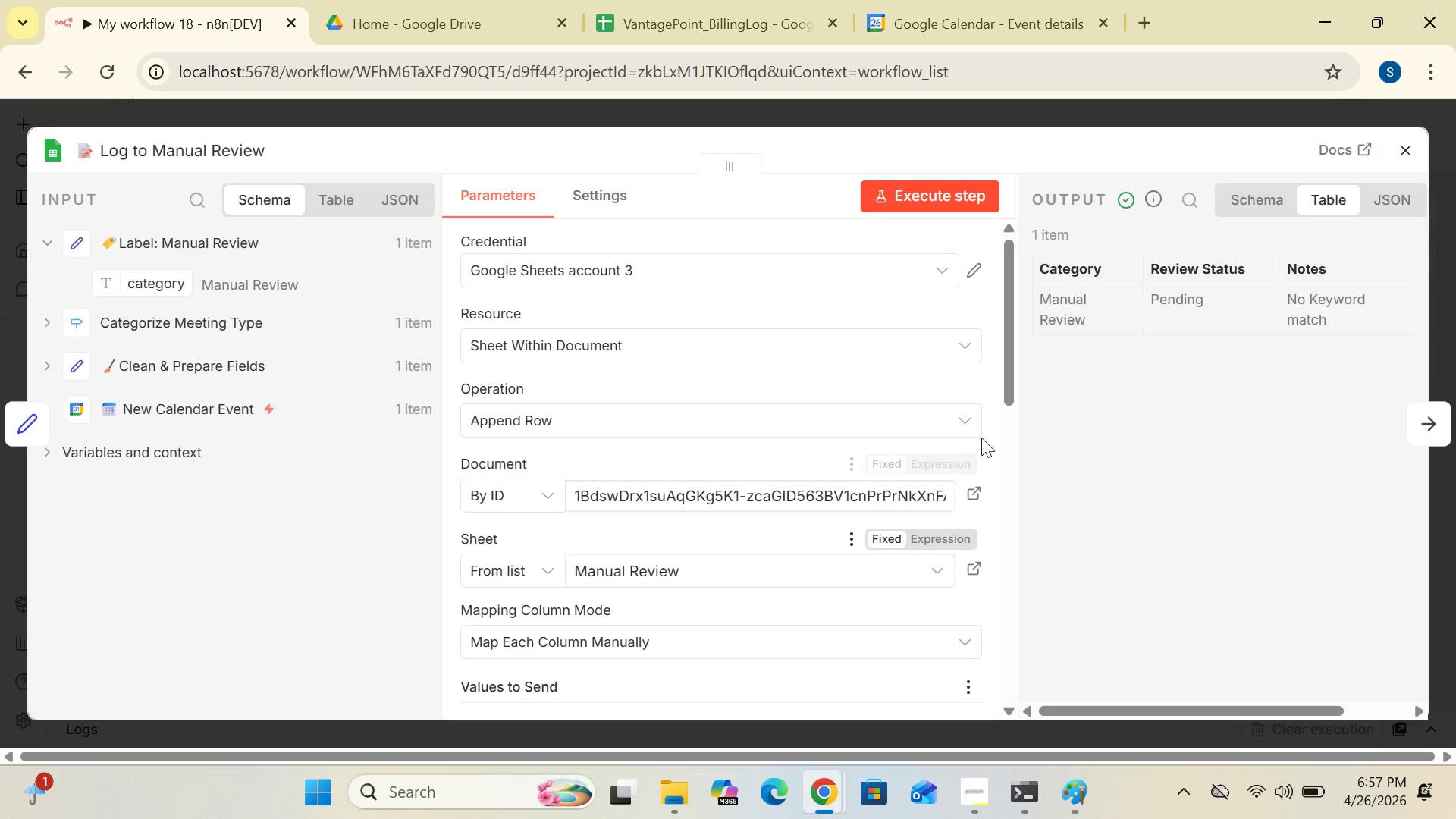 
left_click_drag(start_coordinate=[1002, 393], to_coordinate=[1002, 460])
 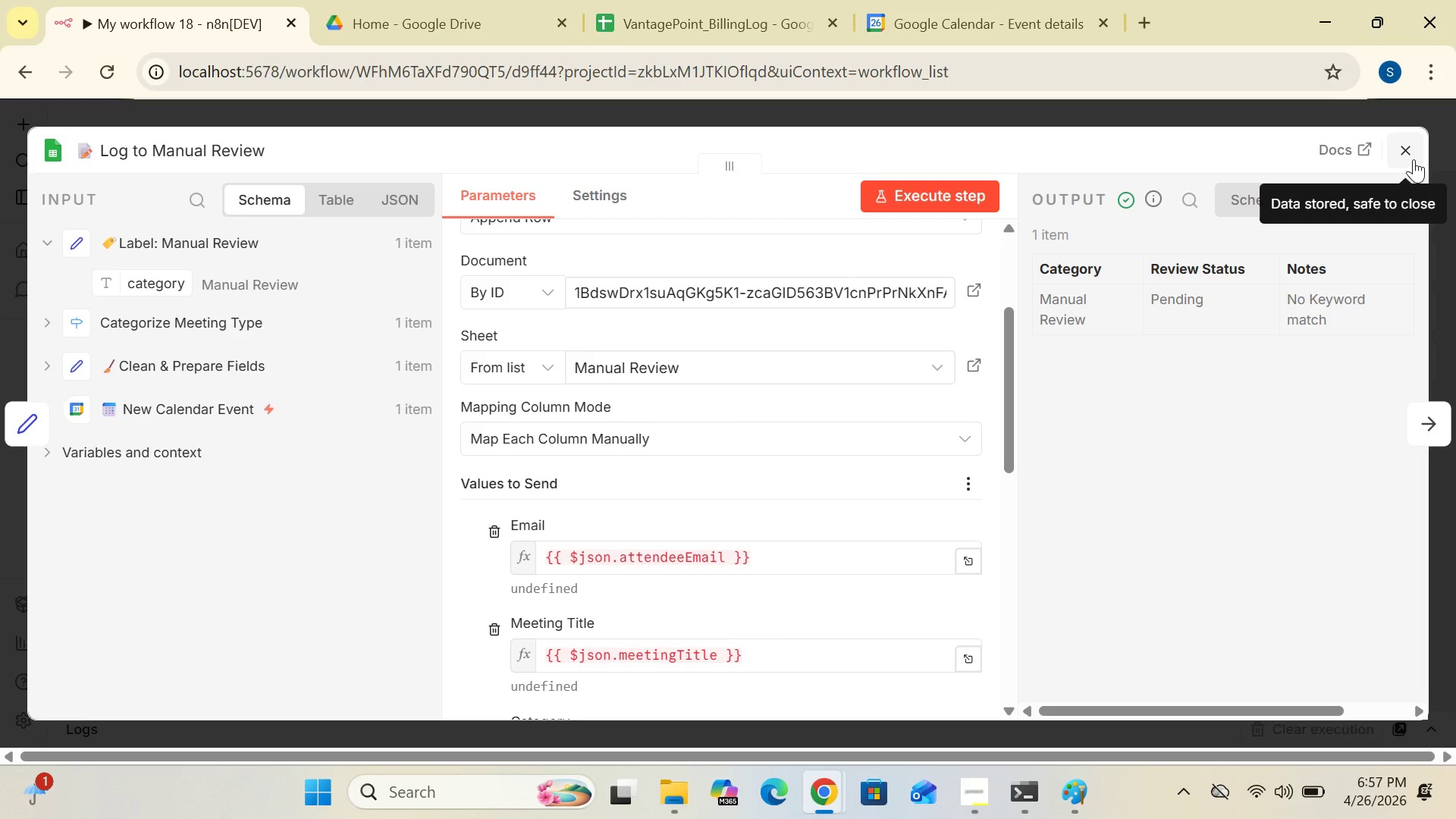 
left_click([1414, 155])
 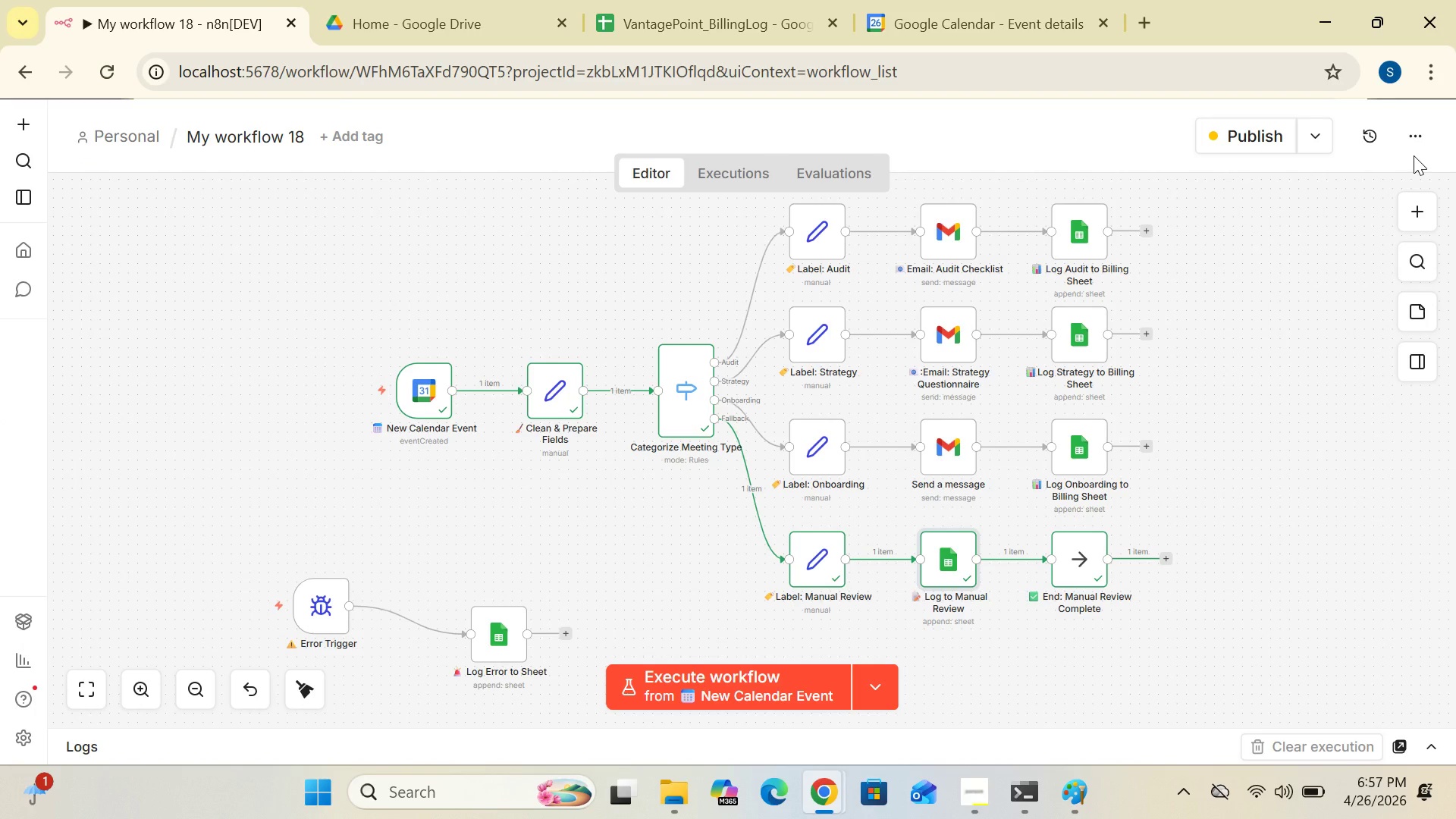 
wait(10.44)
 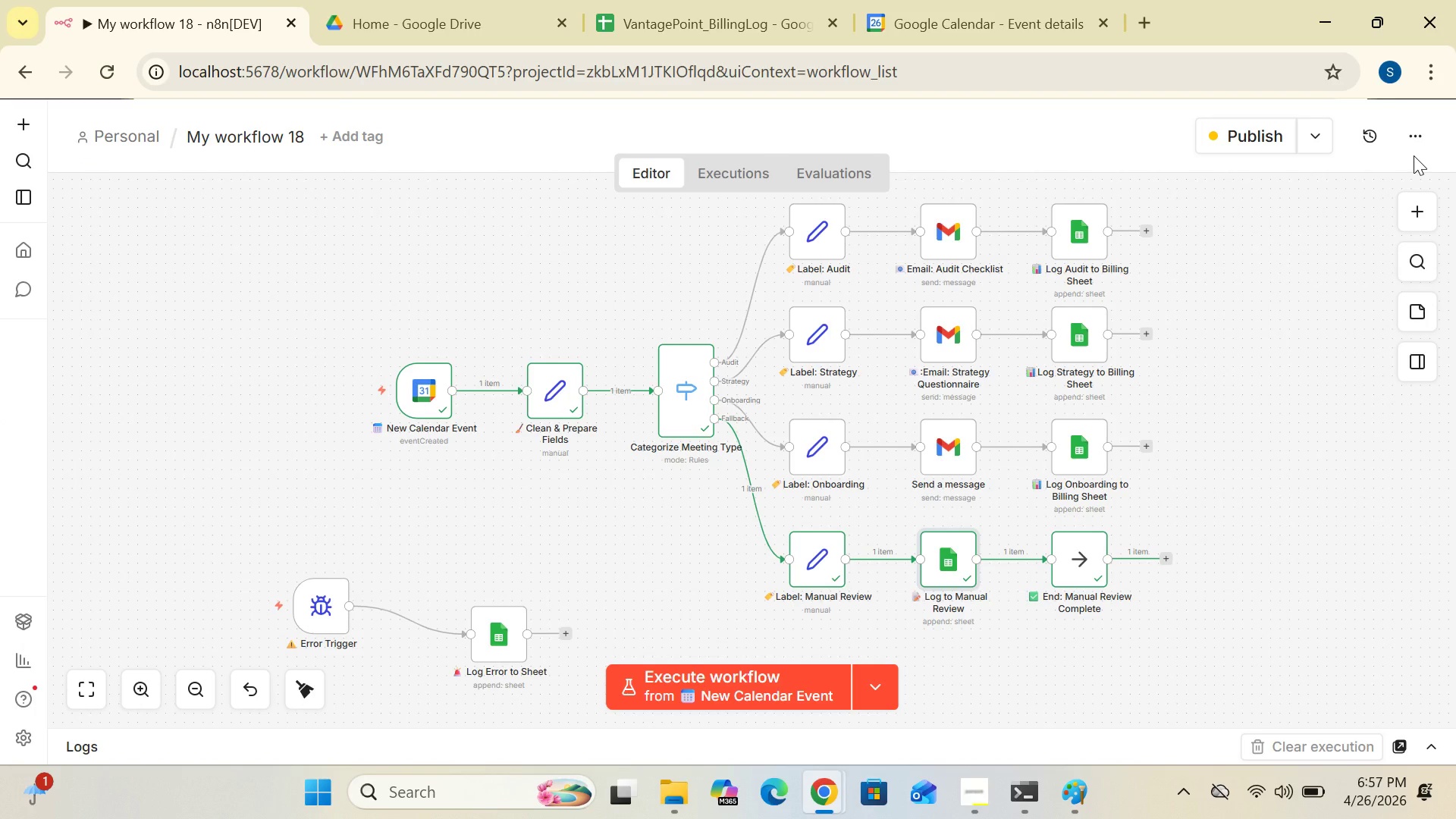 
mouse_move([619, 48])
 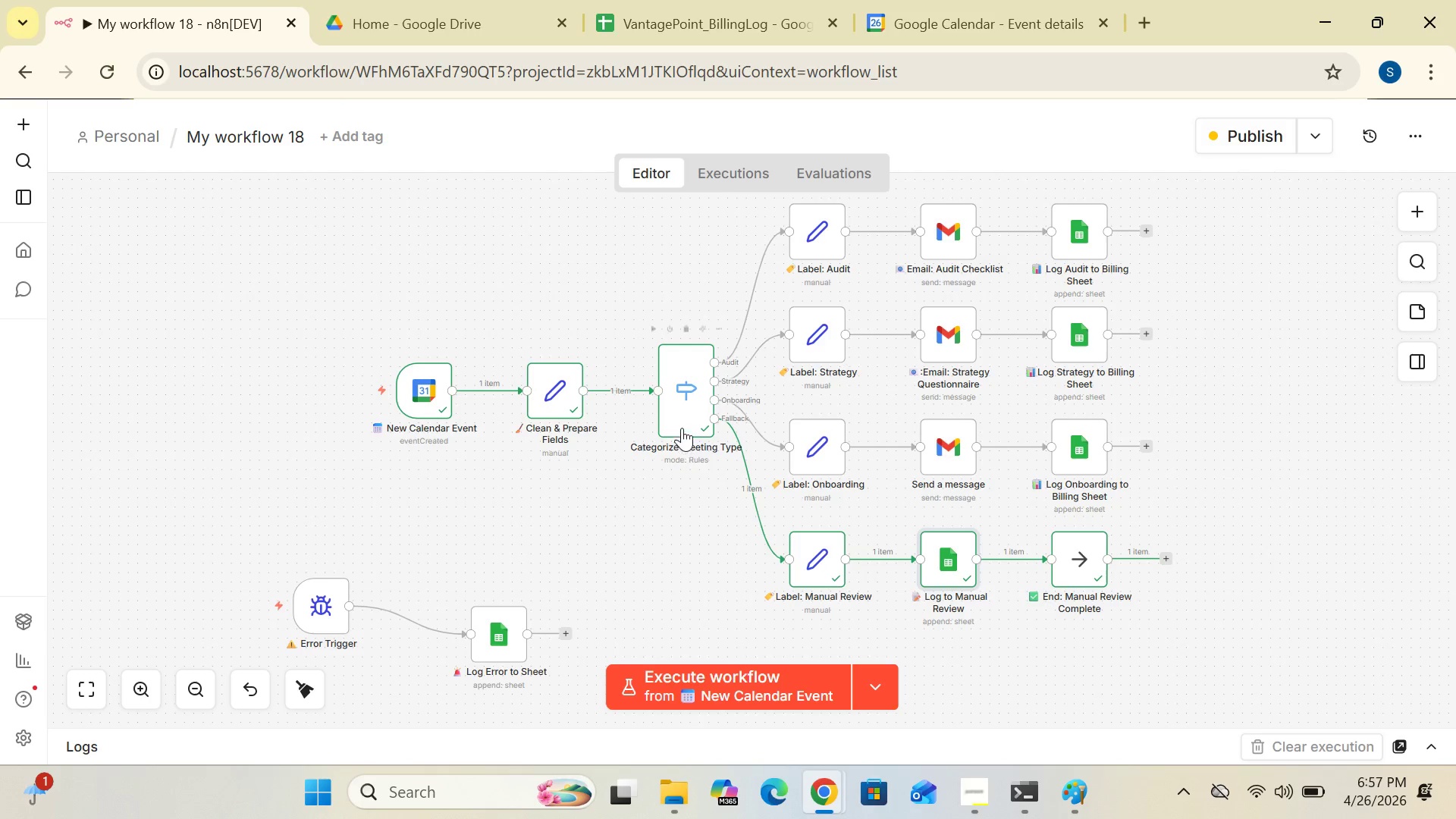 
double_click([682, 424])
 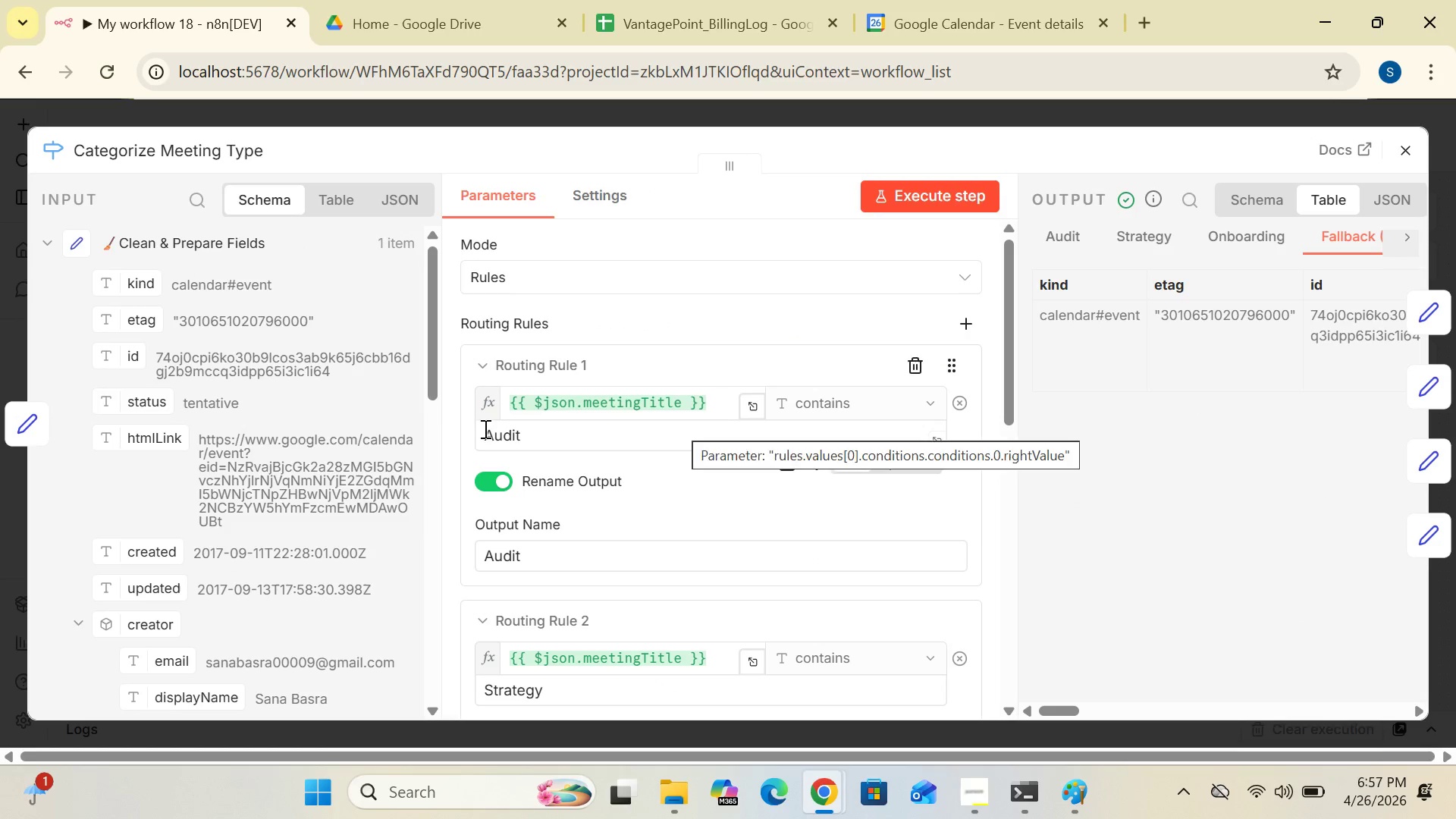 
left_click_drag(start_coordinate=[429, 372], to_coordinate=[437, 433])
 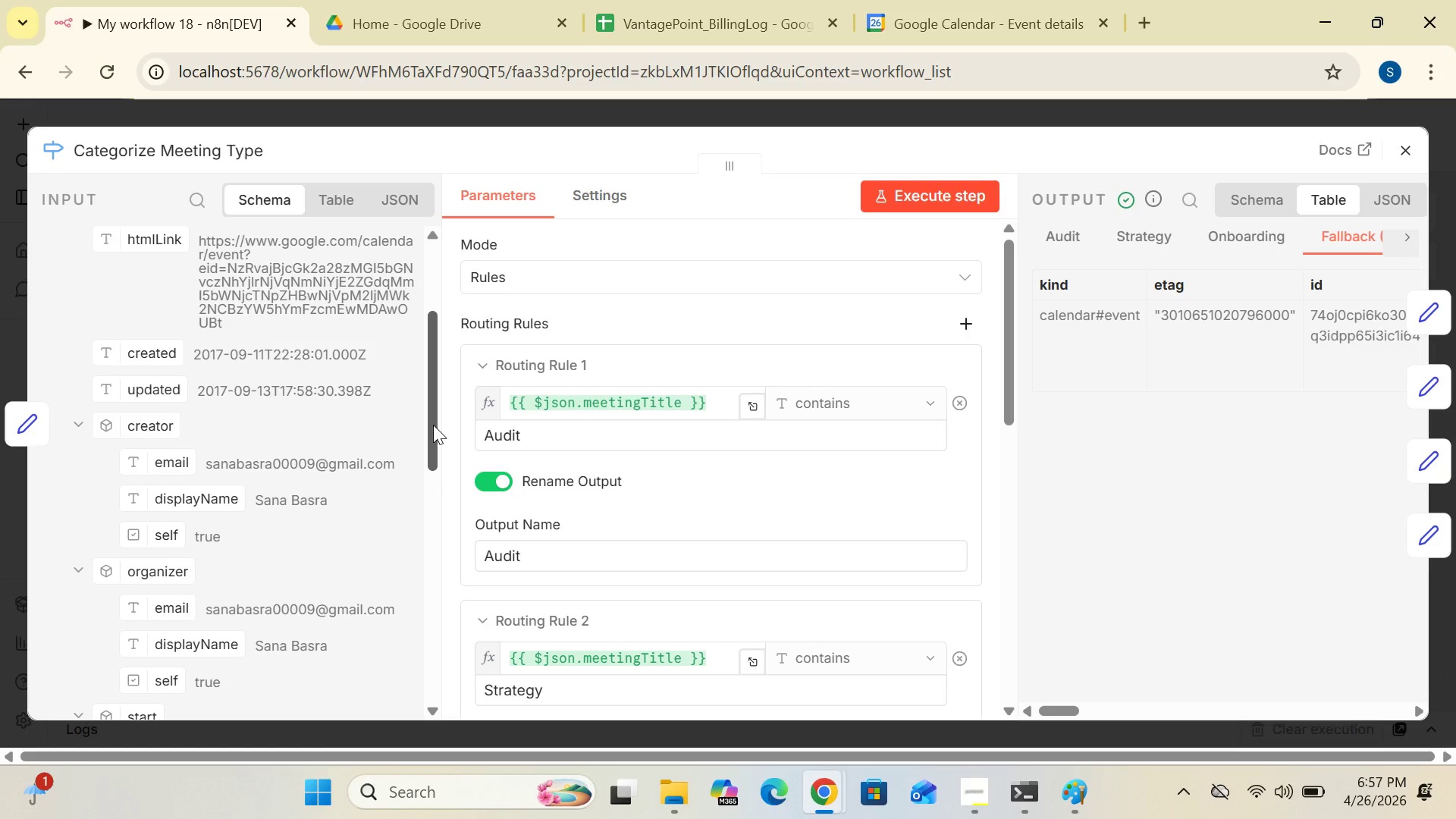 
left_click_drag(start_coordinate=[433, 425], to_coordinate=[439, 359])
 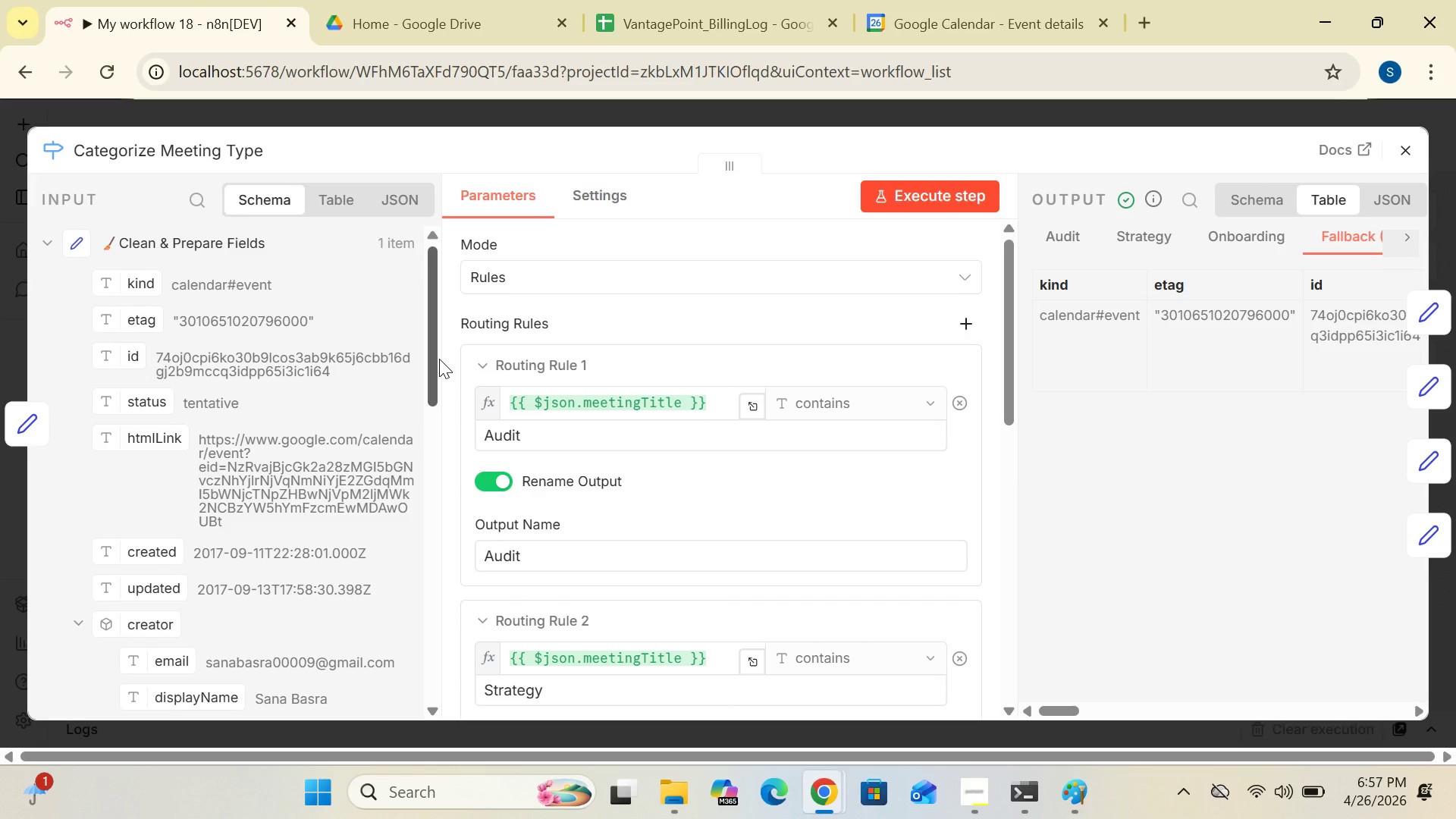 
wait(6.55)
 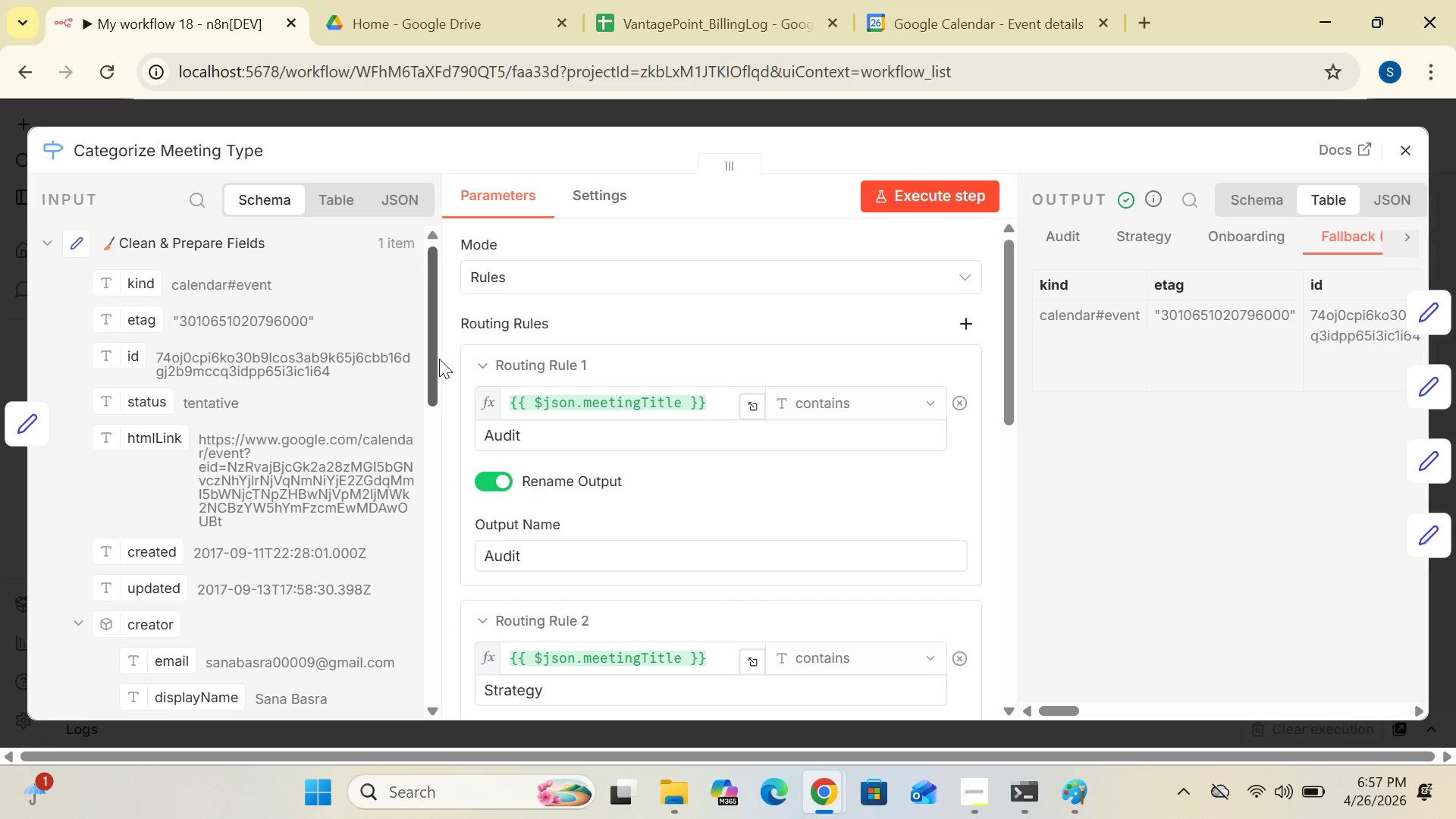 
left_click_drag(start_coordinate=[428, 358], to_coordinate=[436, 529])
 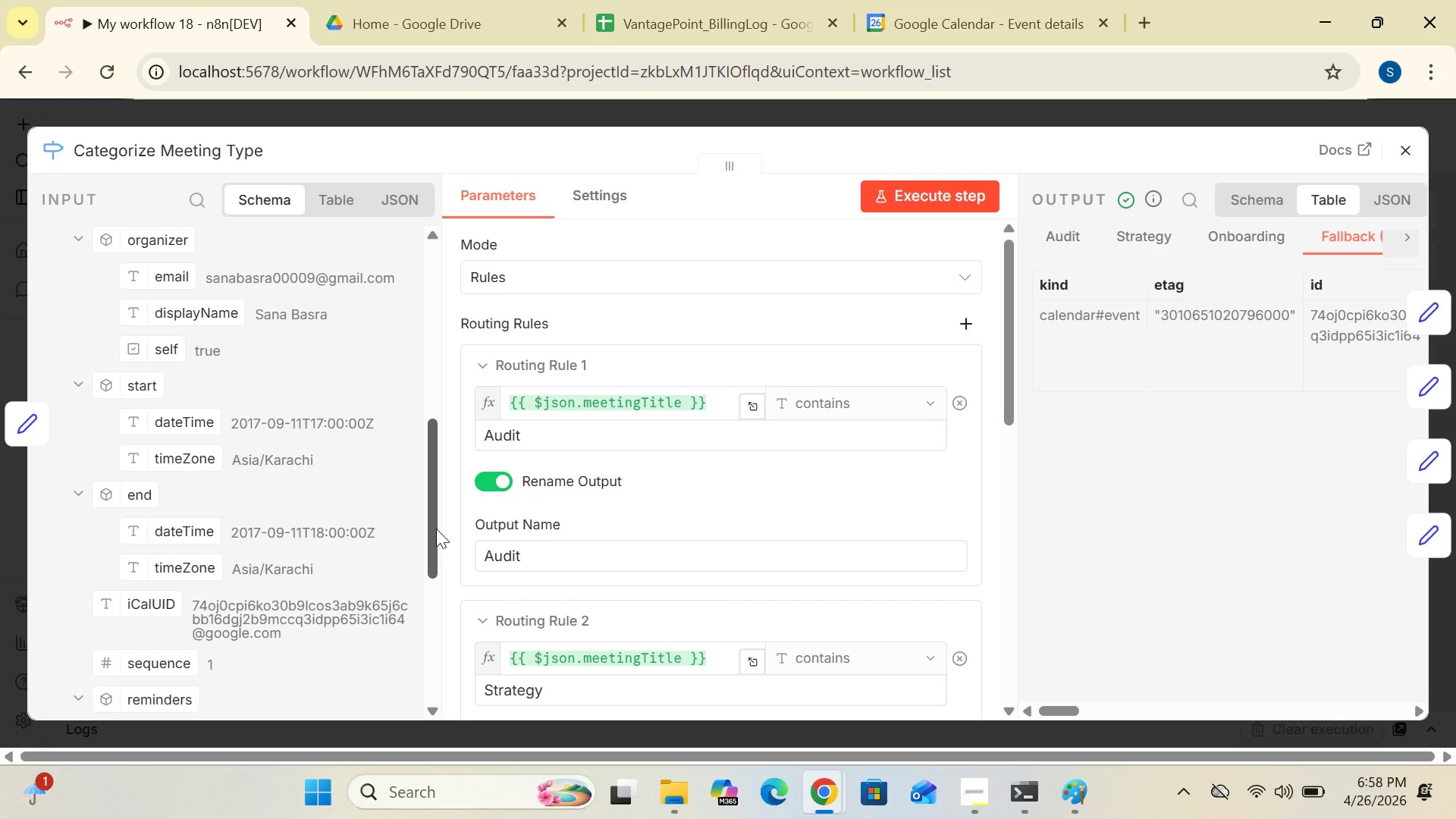 
wait(9.78)
 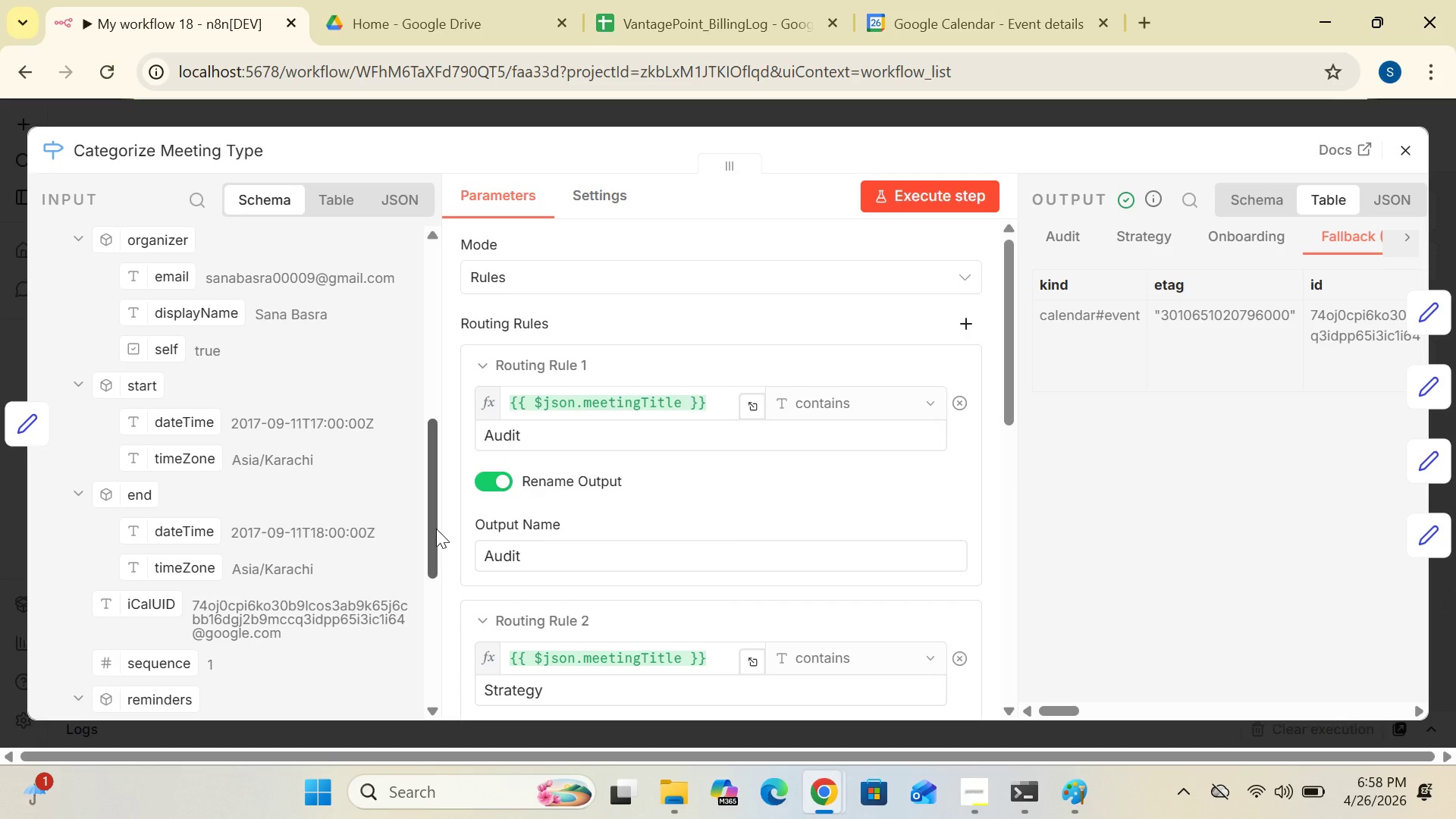 
left_click_drag(start_coordinate=[427, 541], to_coordinate=[419, 699])
 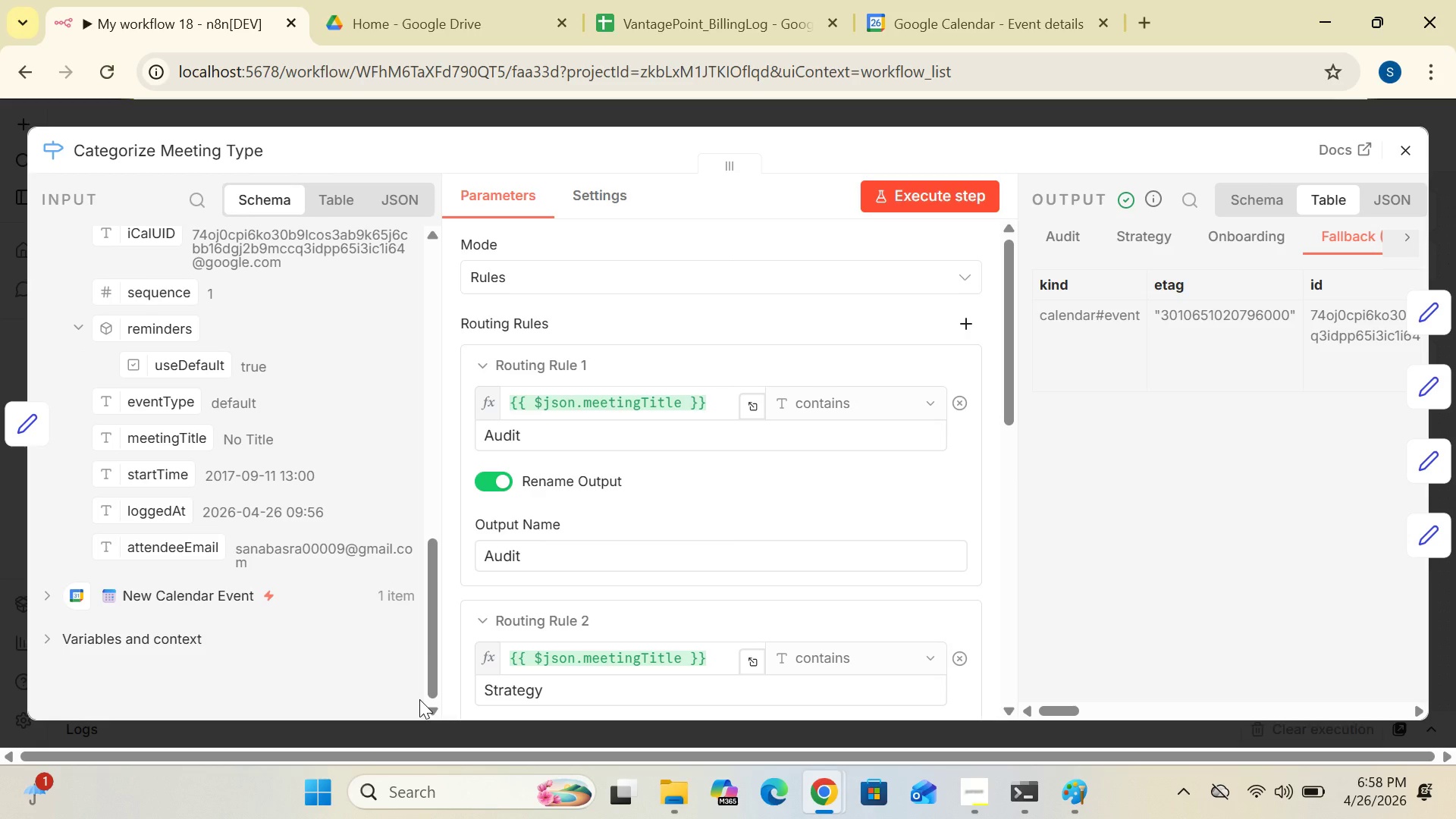 
wait(10.23)
 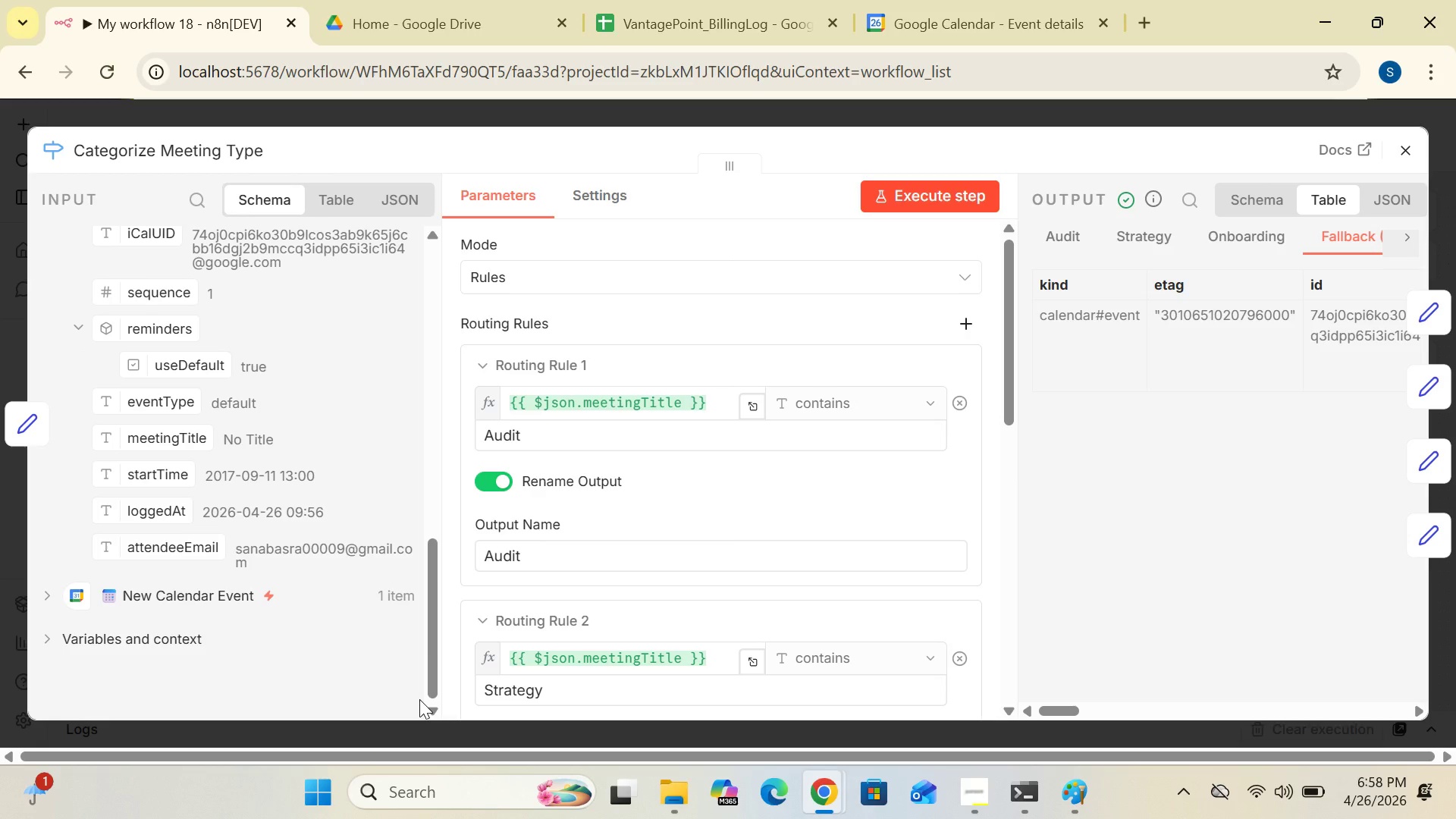 
left_click([1405, 155])
 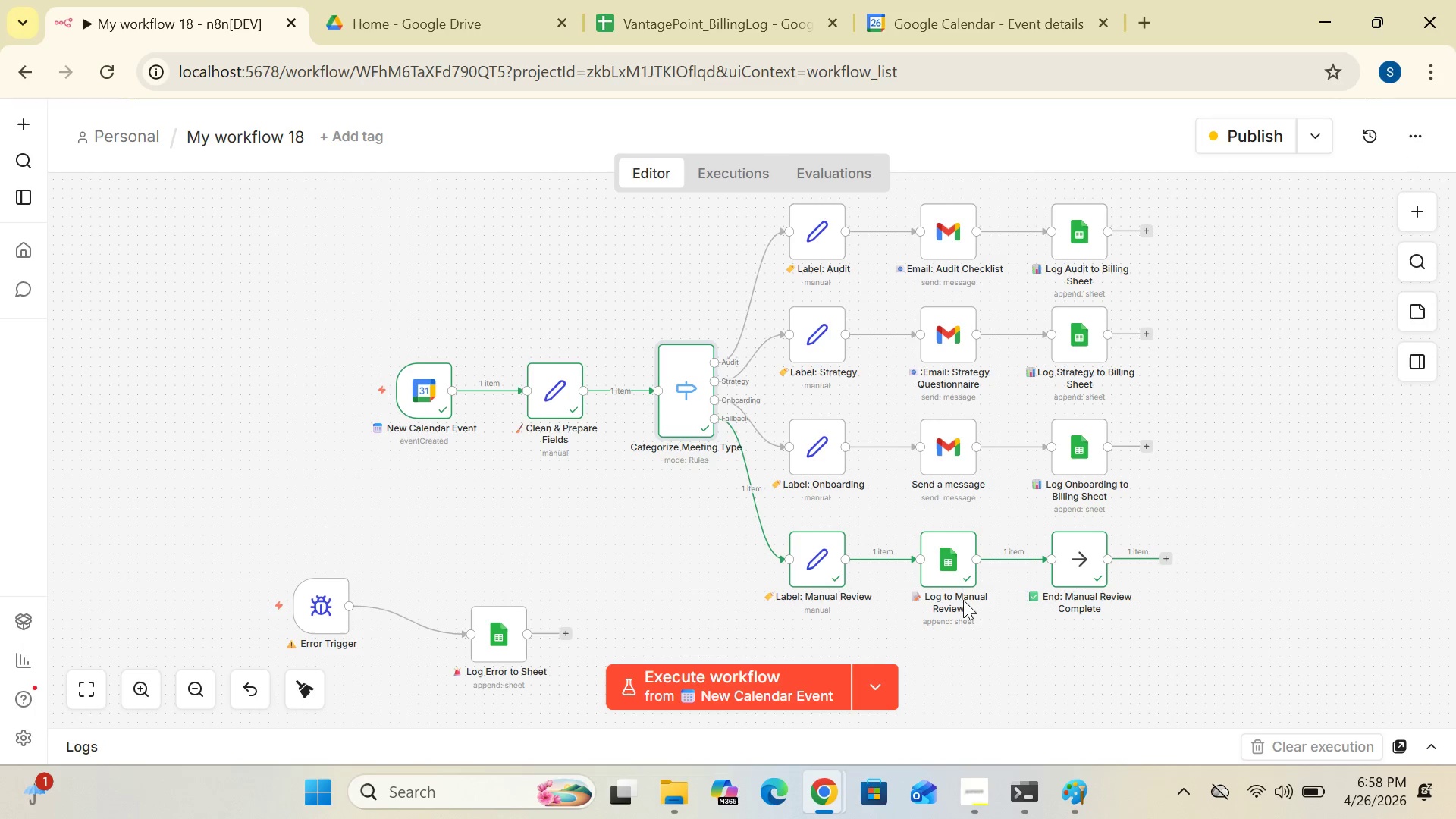 
double_click([963, 582])
 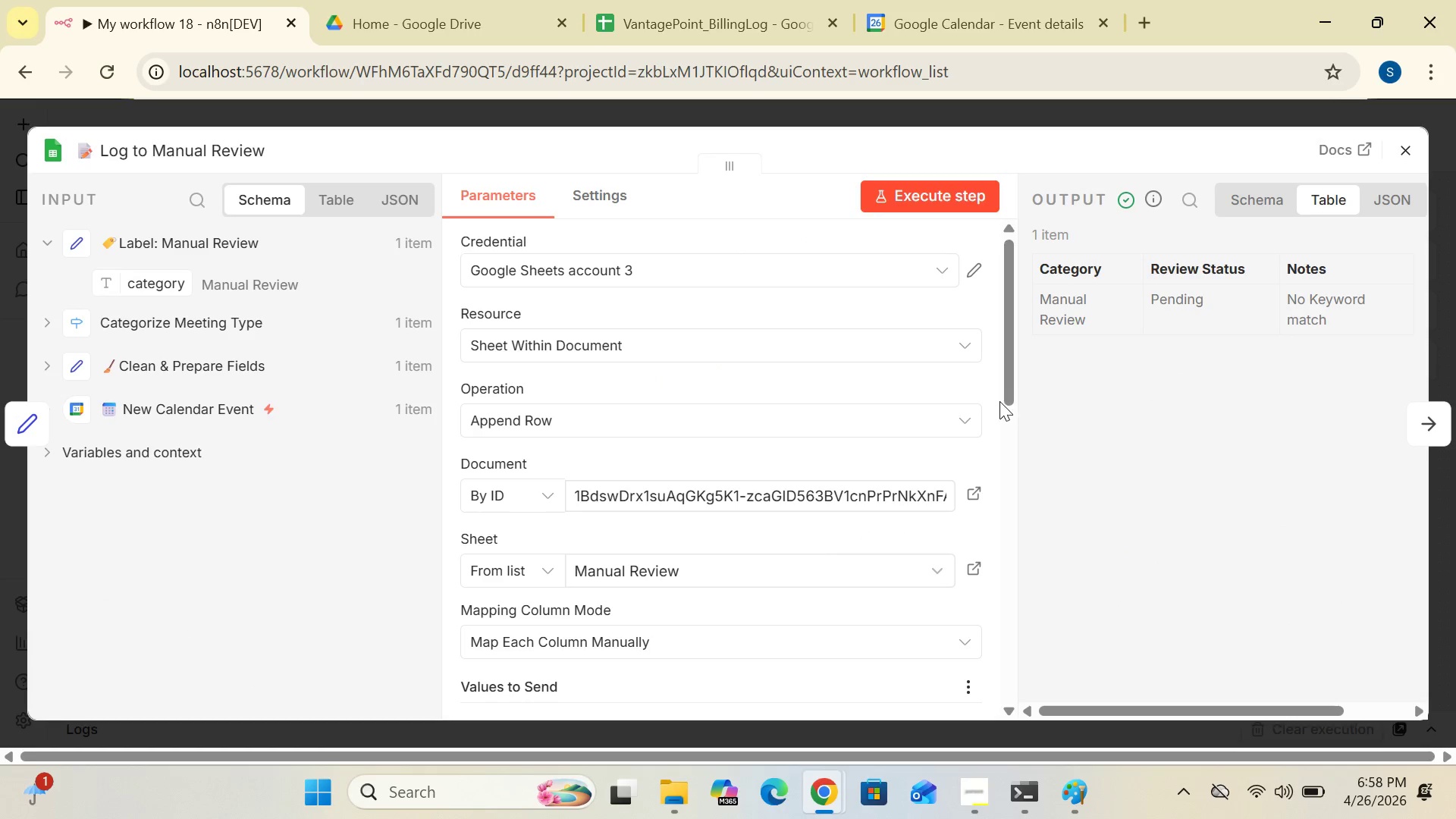 
left_click_drag(start_coordinate=[1010, 396], to_coordinate=[997, 526])
 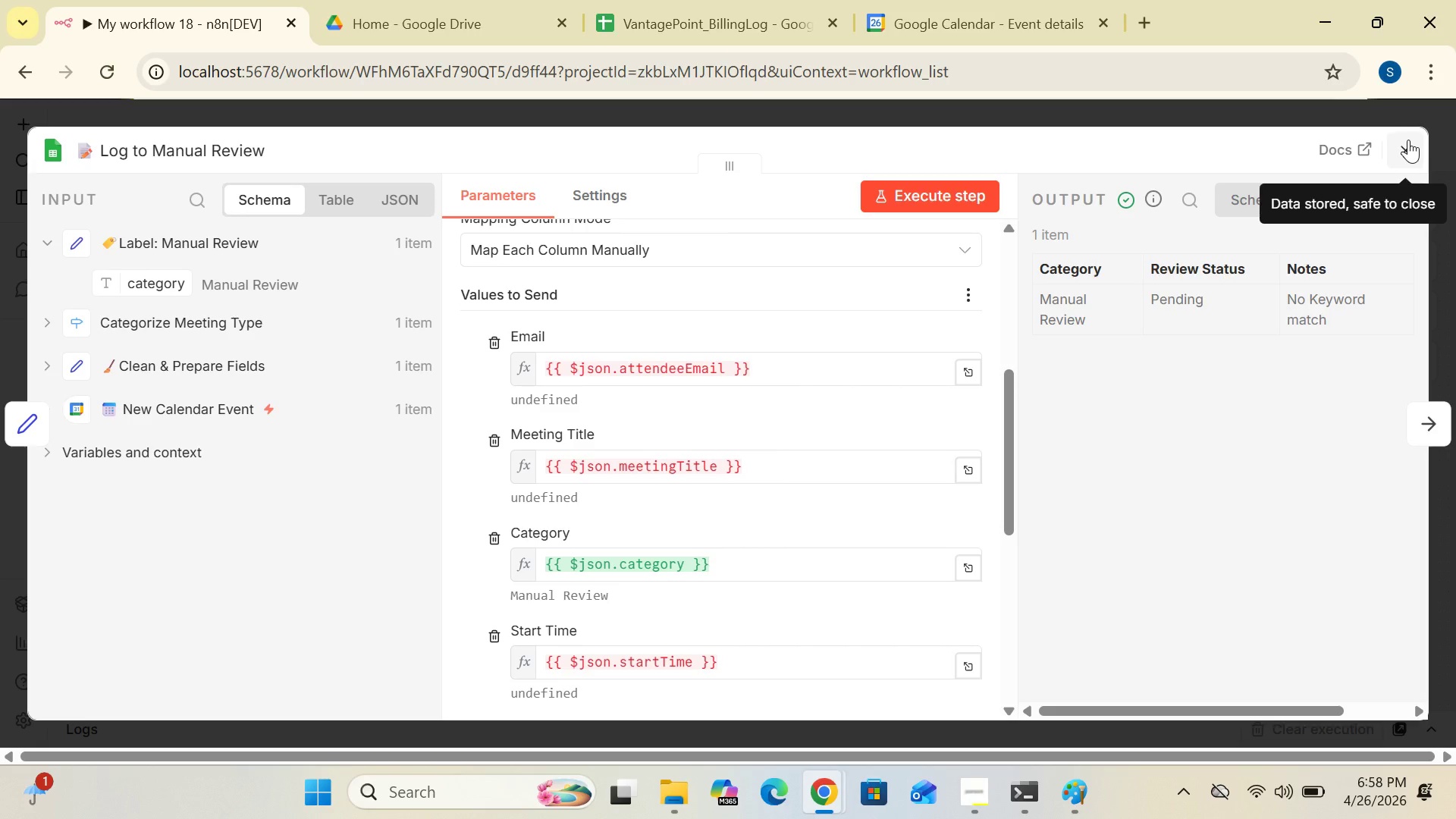 
left_click([1408, 140])
 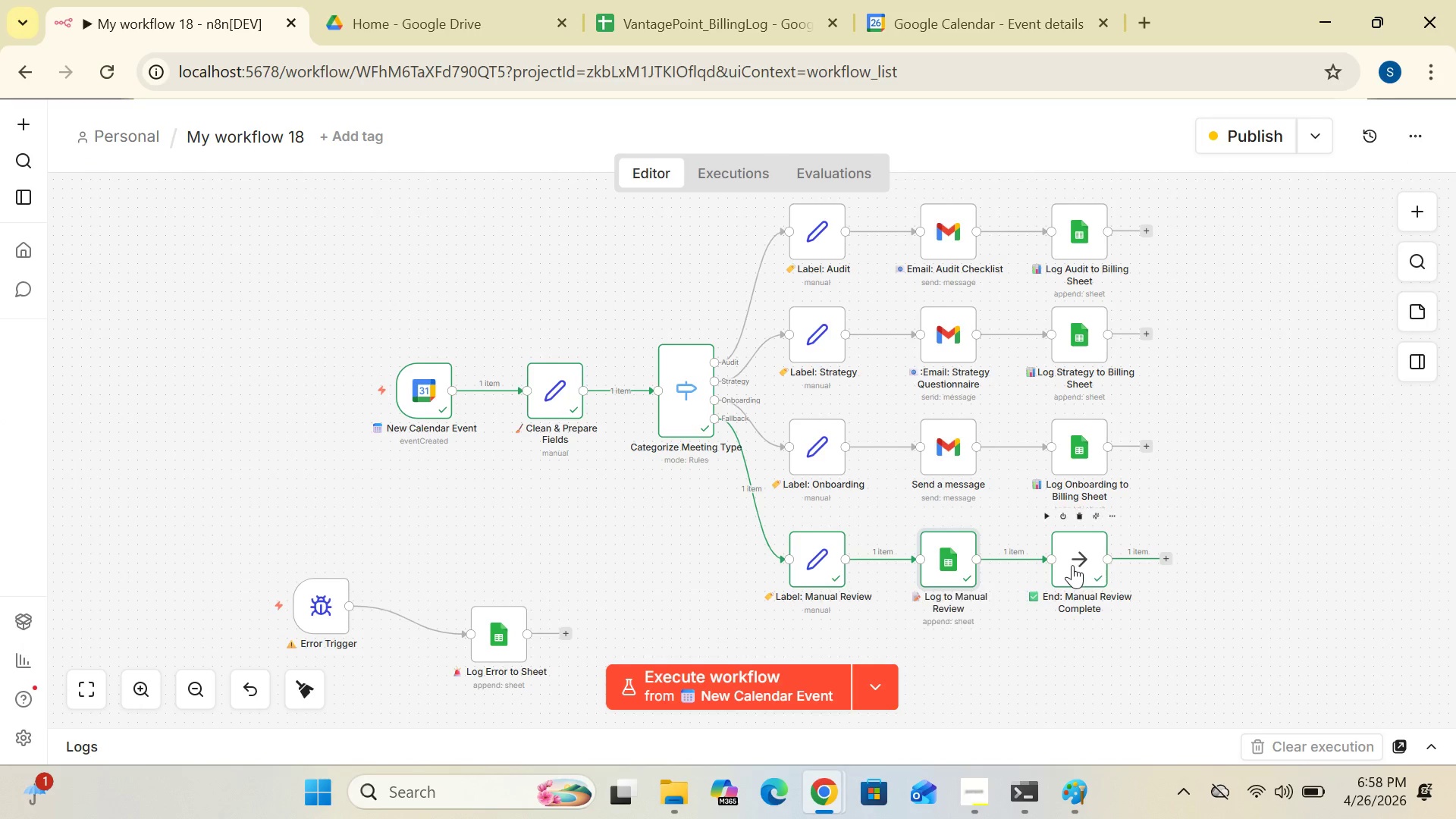 
double_click([1072, 565])
 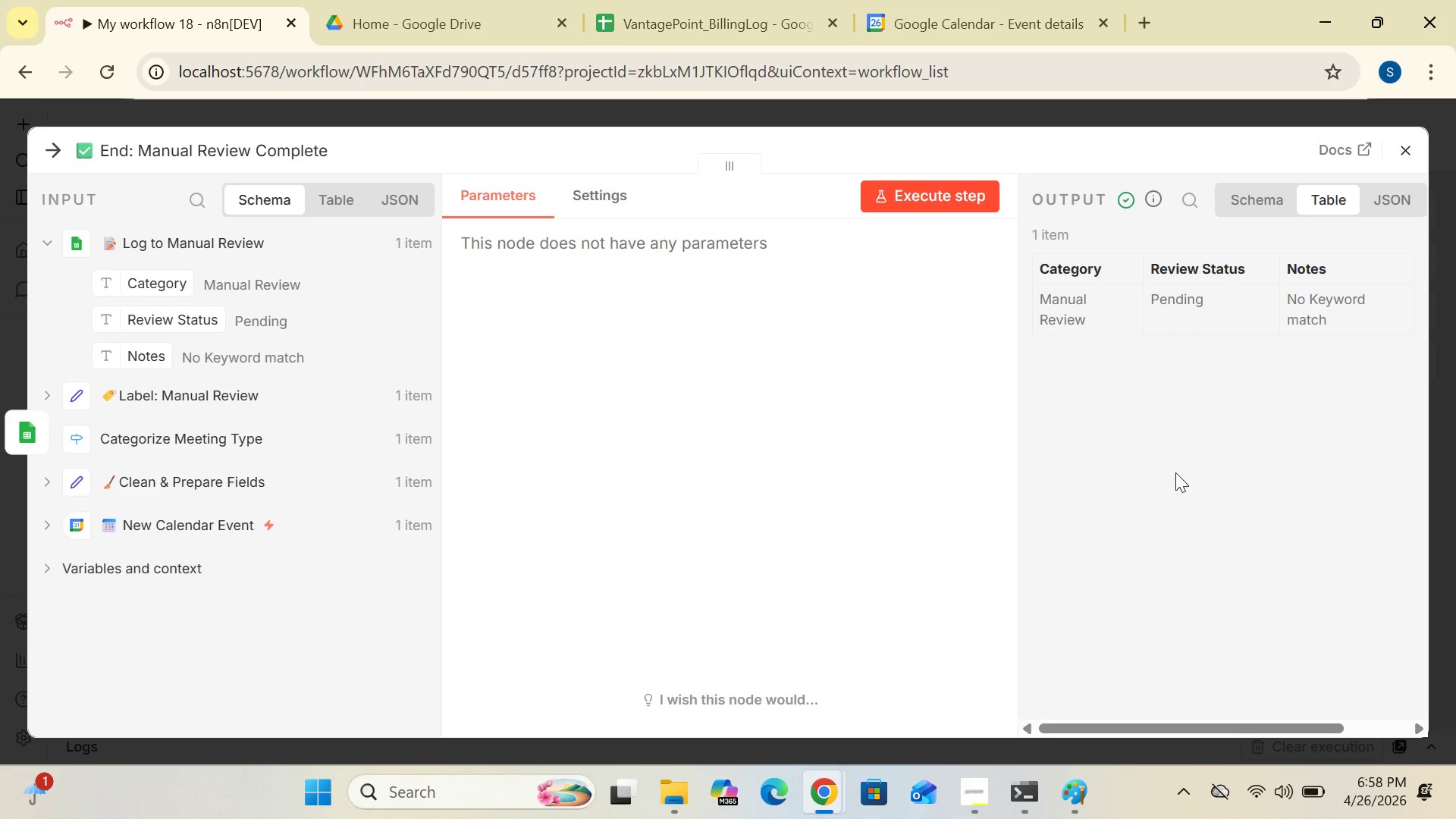 
left_click_drag(start_coordinate=[1153, 730], to_coordinate=[1111, 729])
 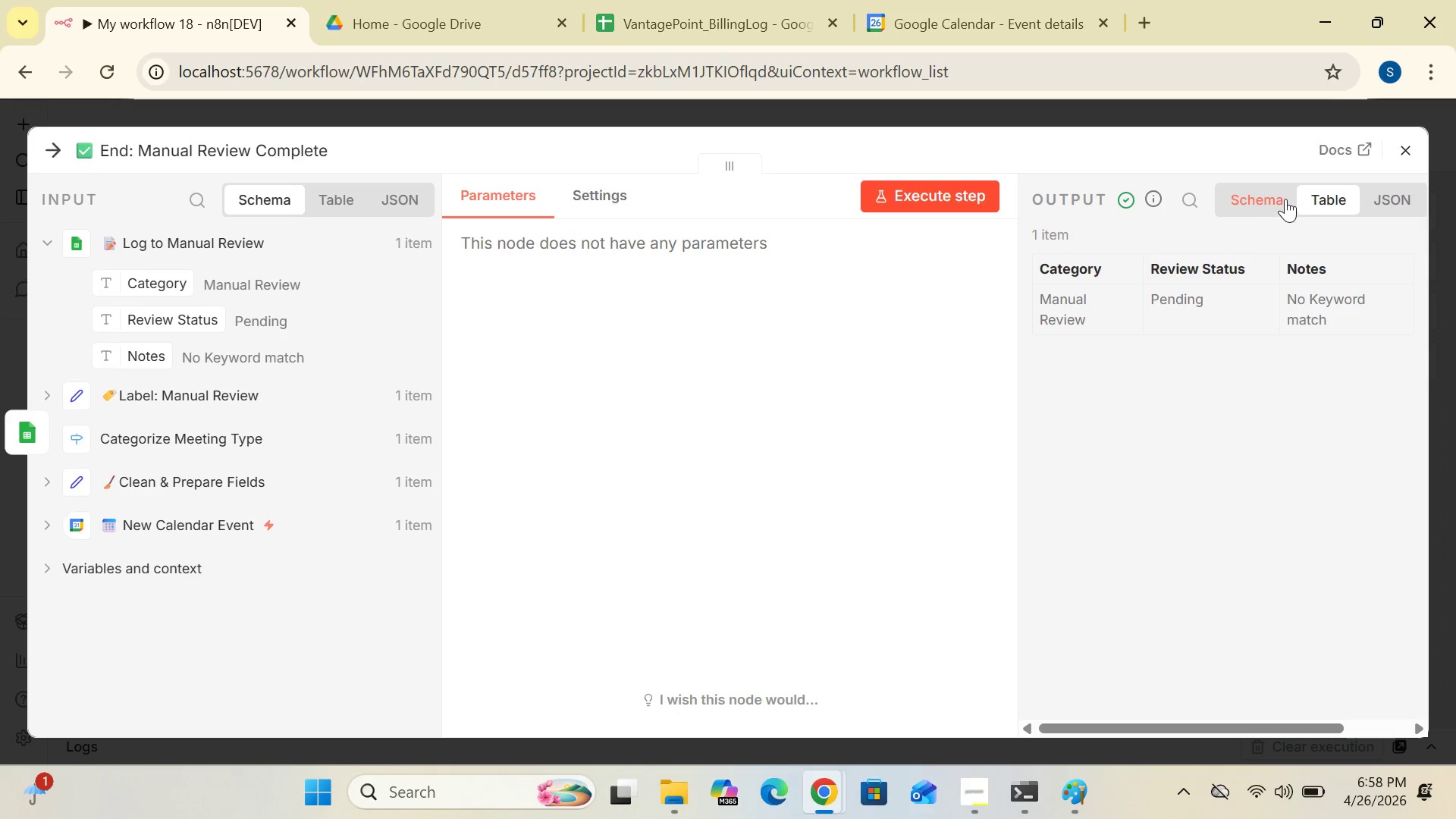 
left_click([1272, 196])
 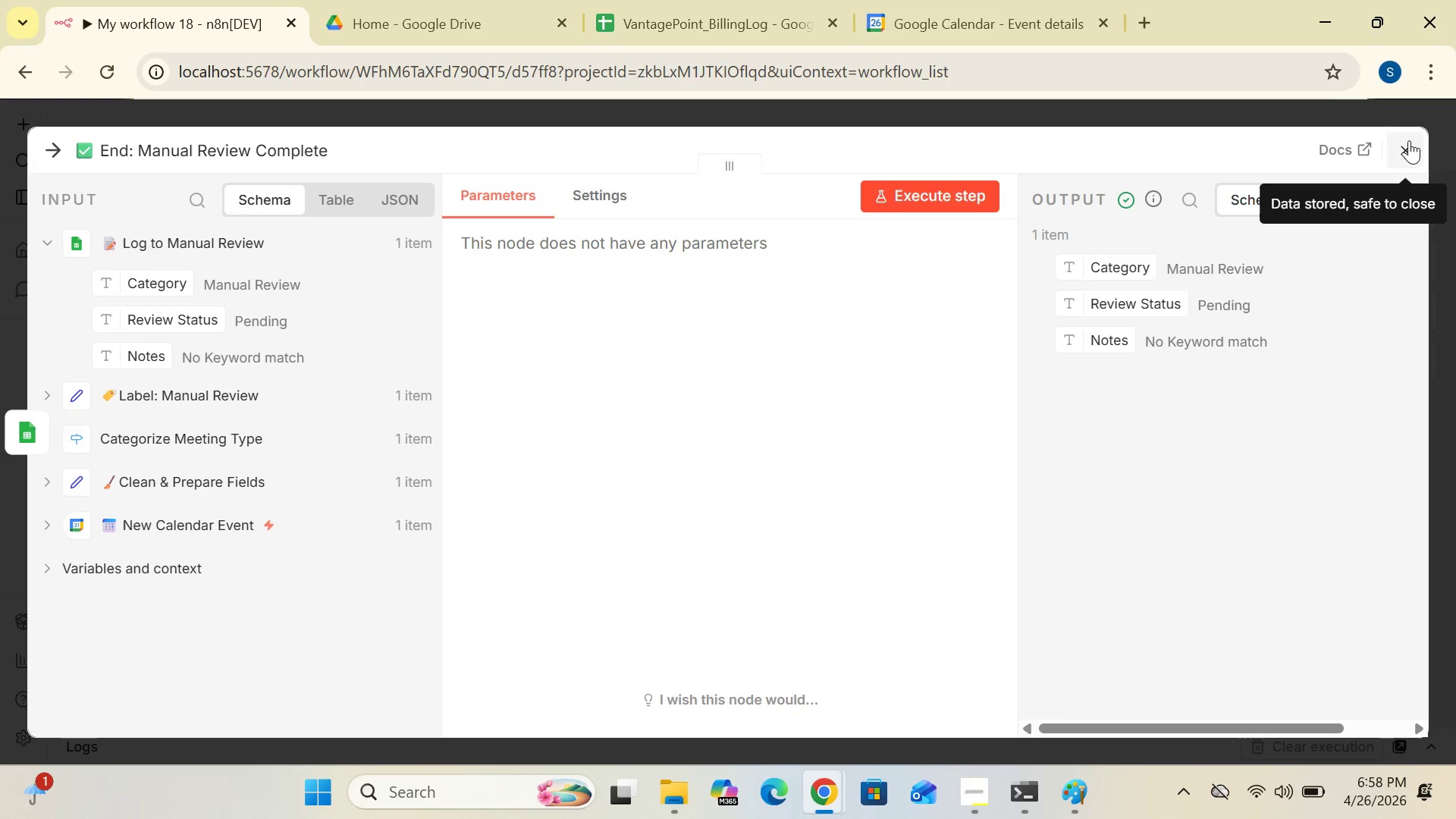 
left_click([1409, 140])
 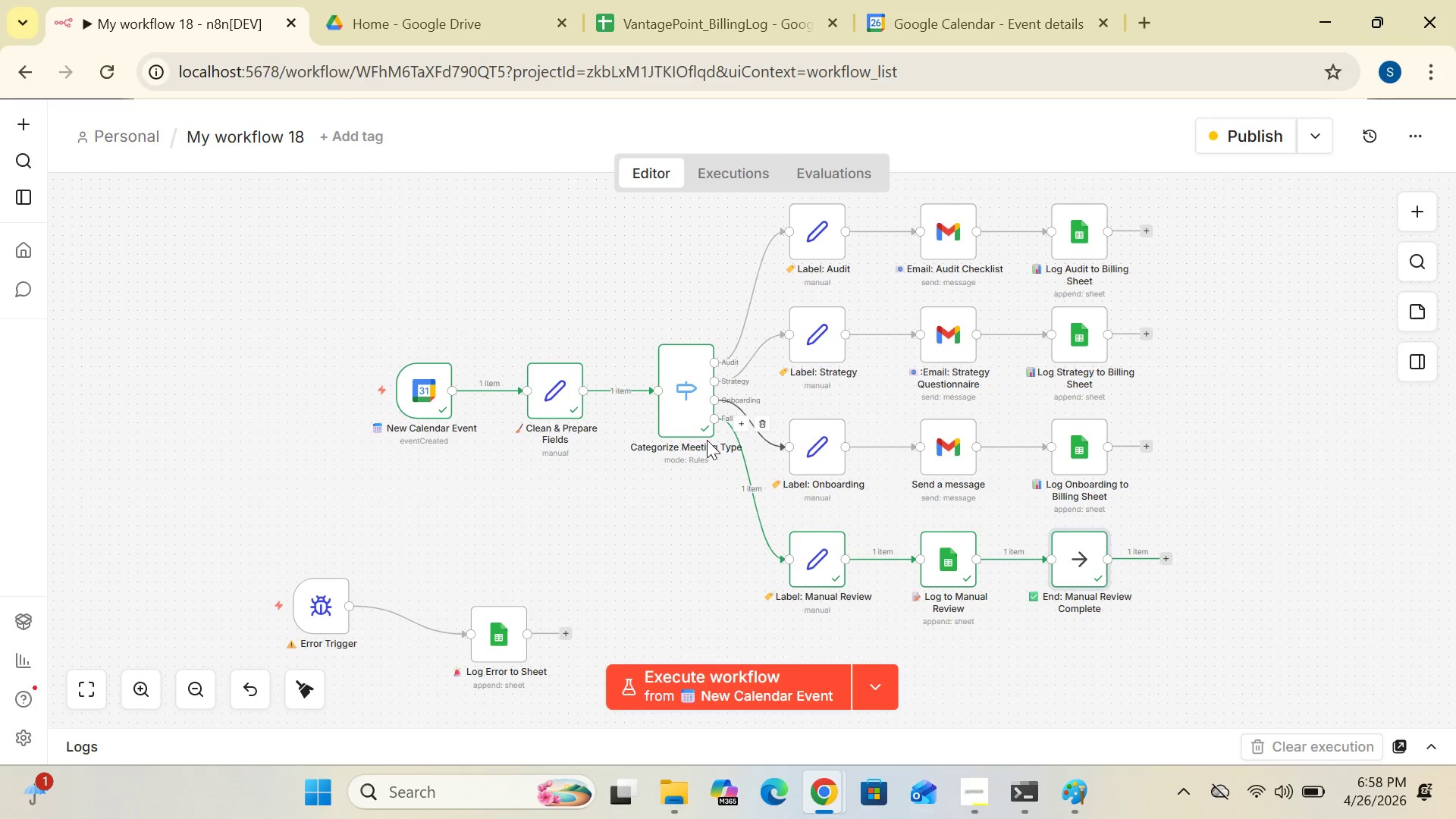 
double_click([685, 428])
 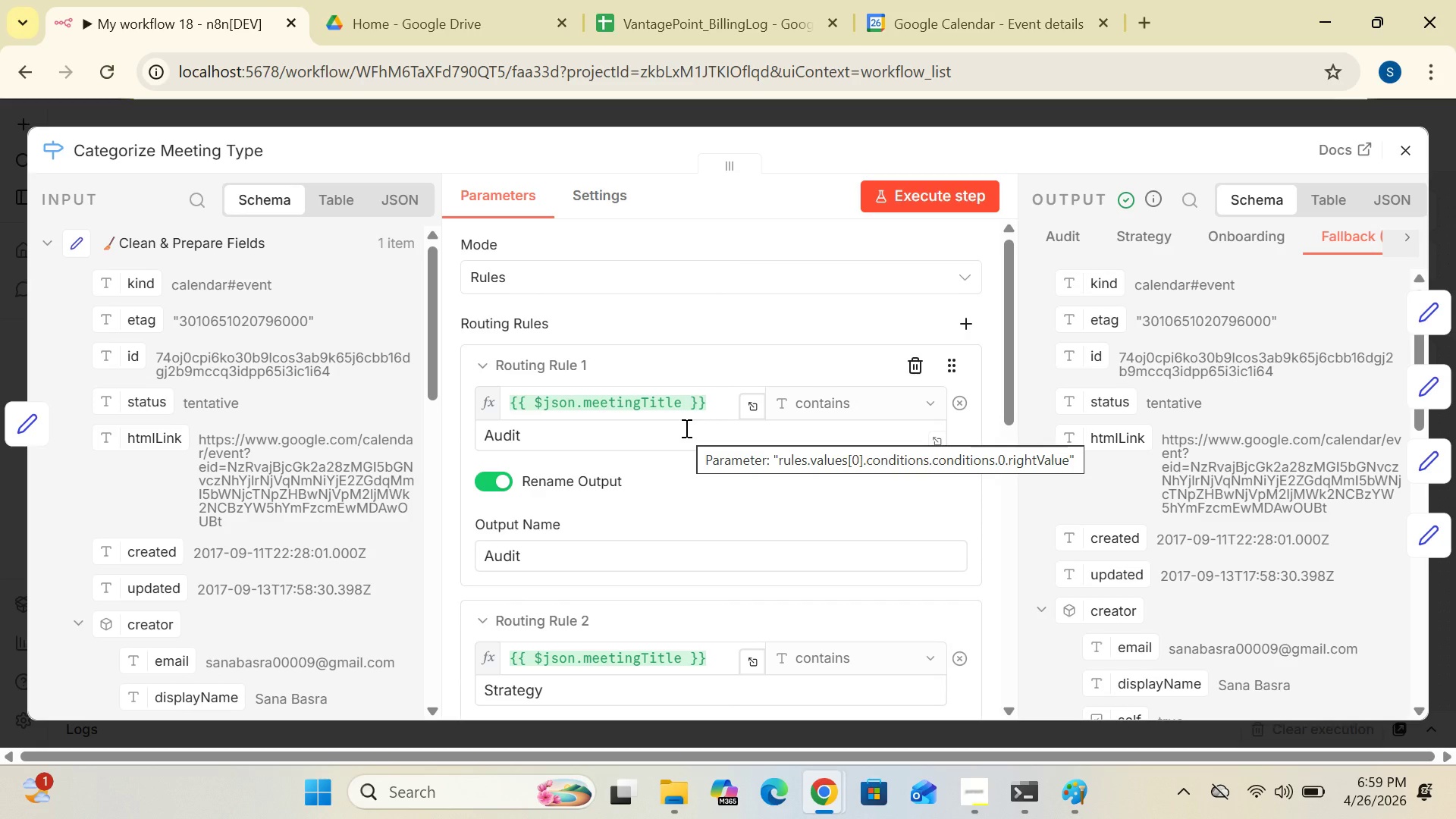 
wait(17.62)
 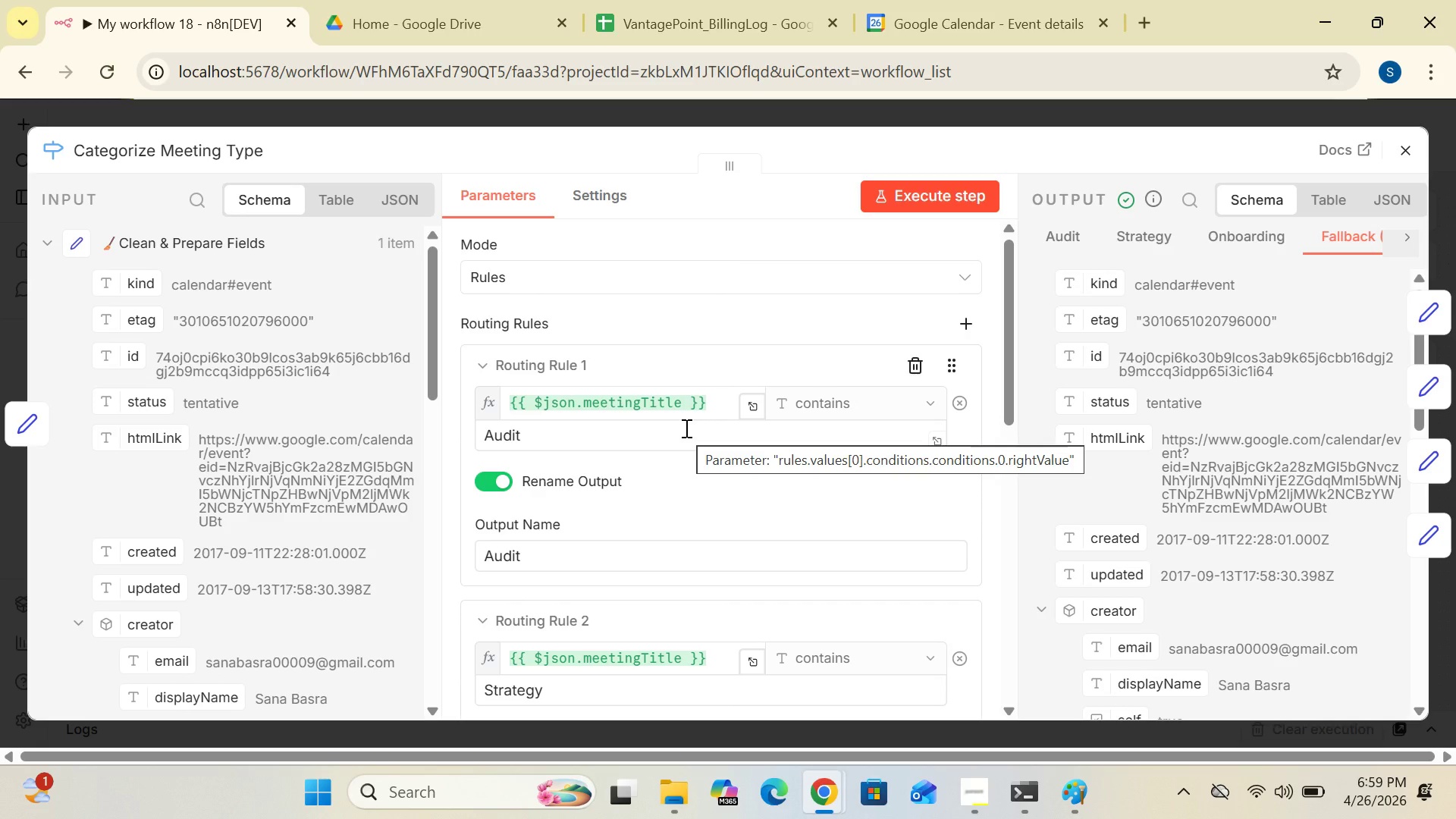 
left_click([922, 24])
 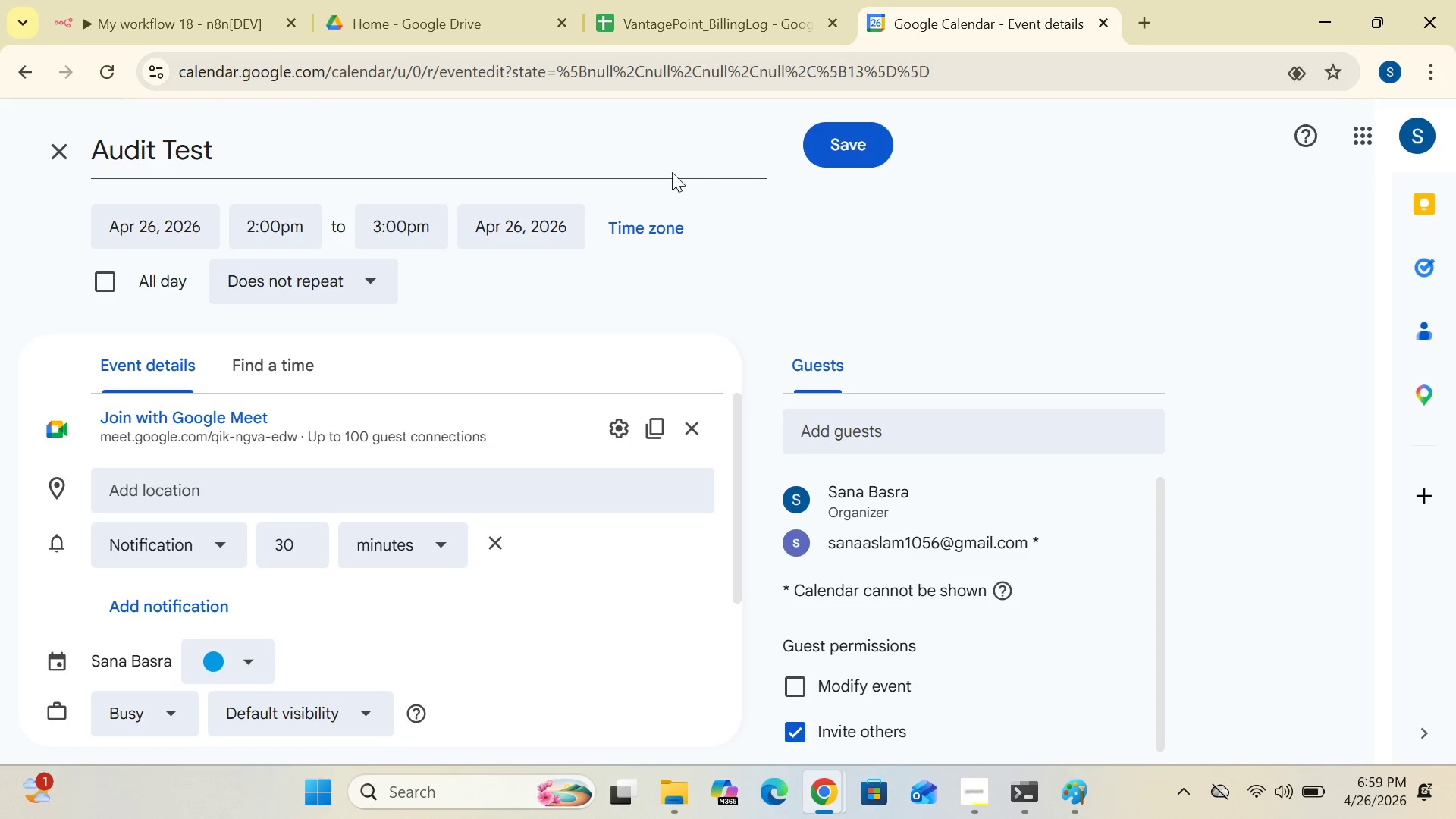 
left_click_drag(start_coordinate=[235, 17], to_coordinate=[811, 261])
 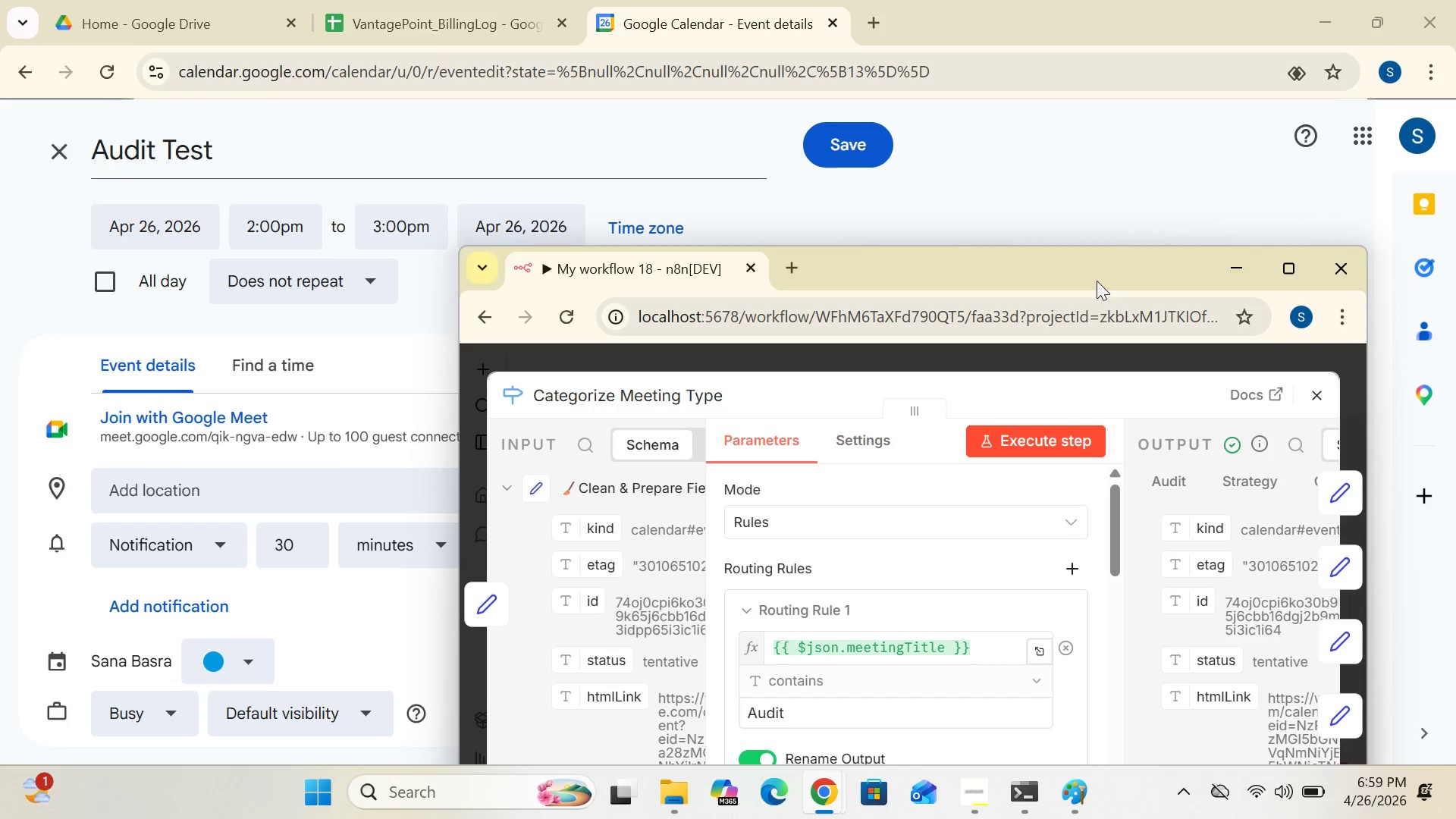 
mouse_move([1256, 282])
 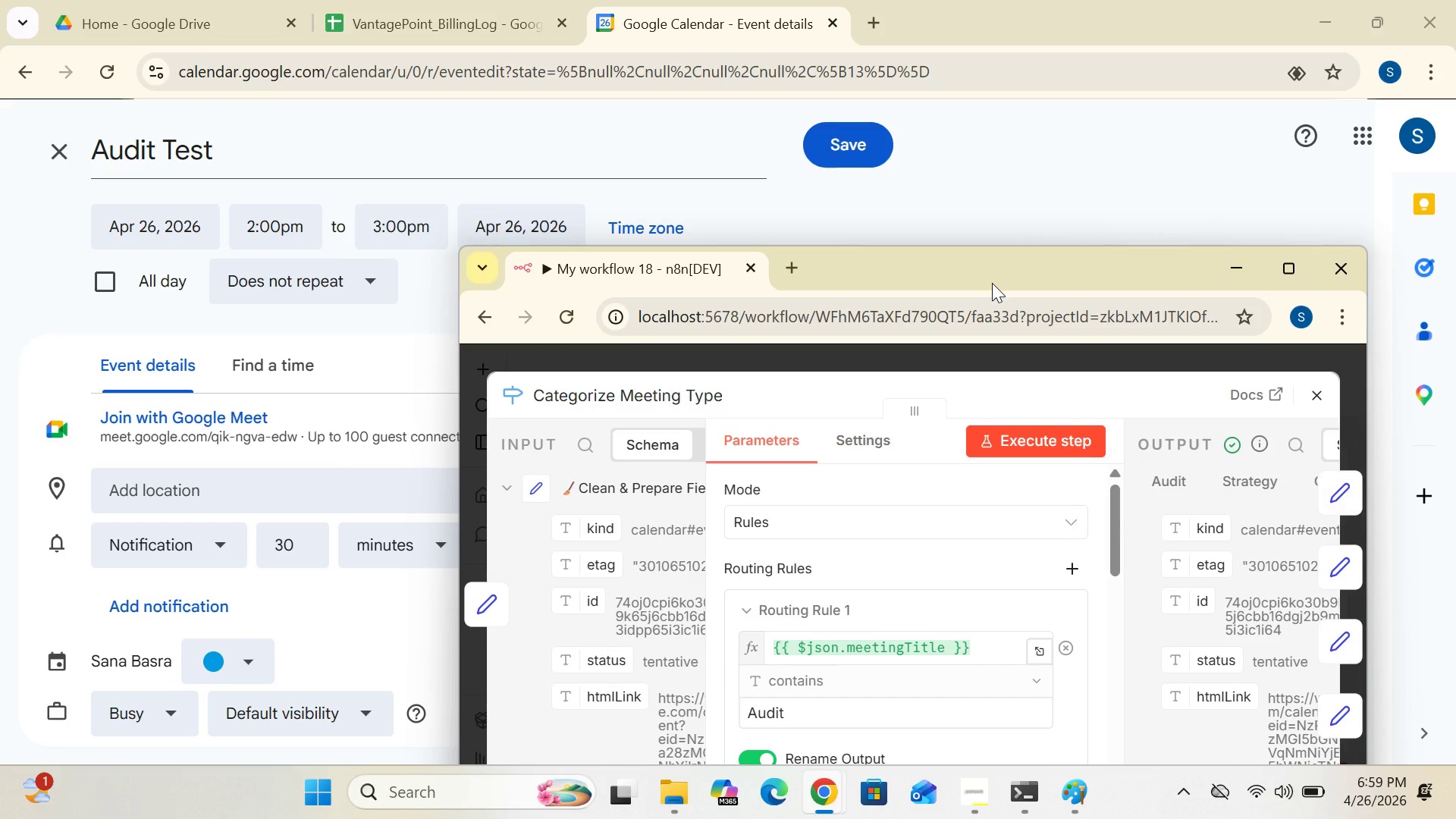 
left_click_drag(start_coordinate=[992, 283], to_coordinate=[628, 0])
 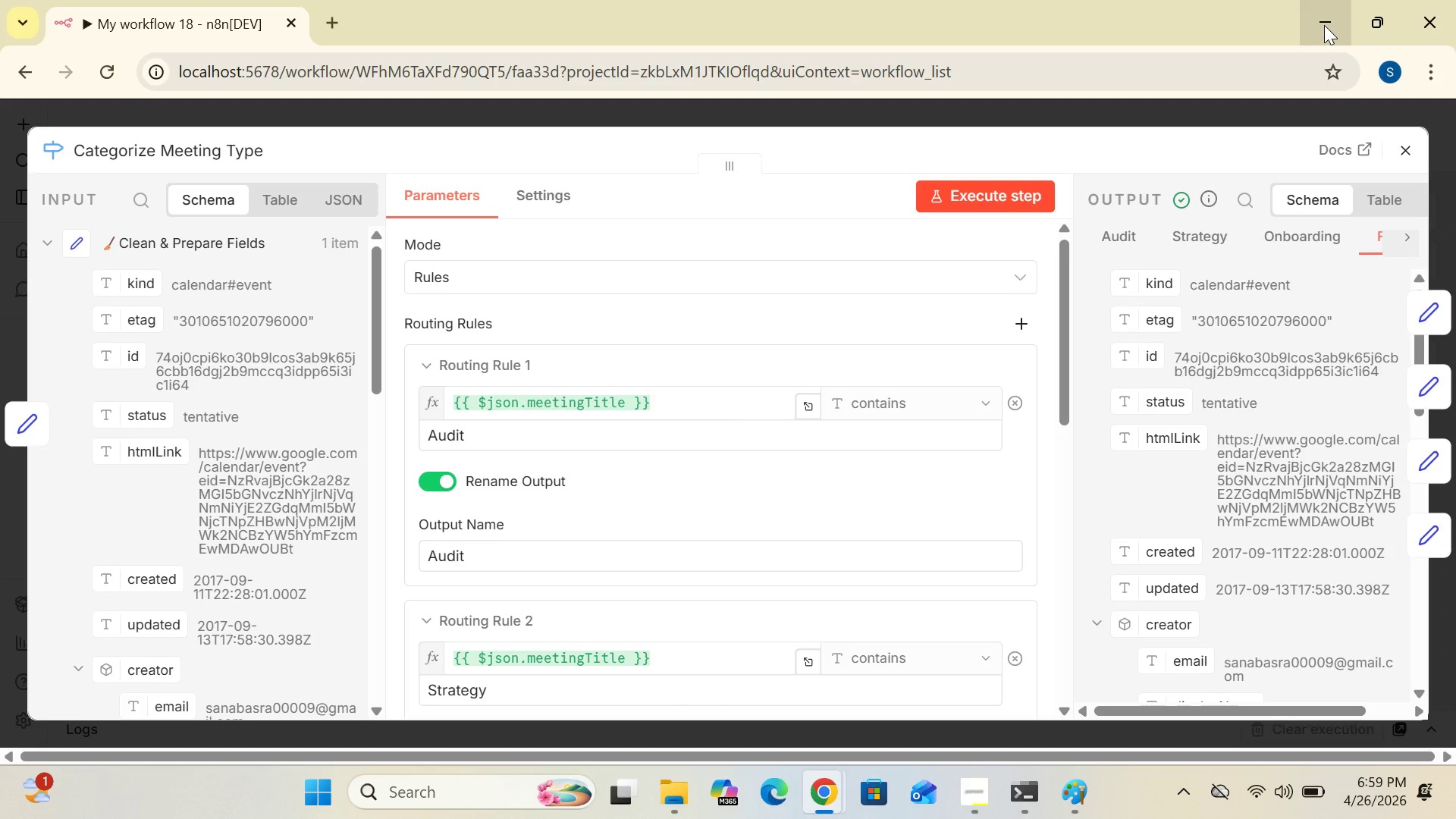 
wait(5.33)
 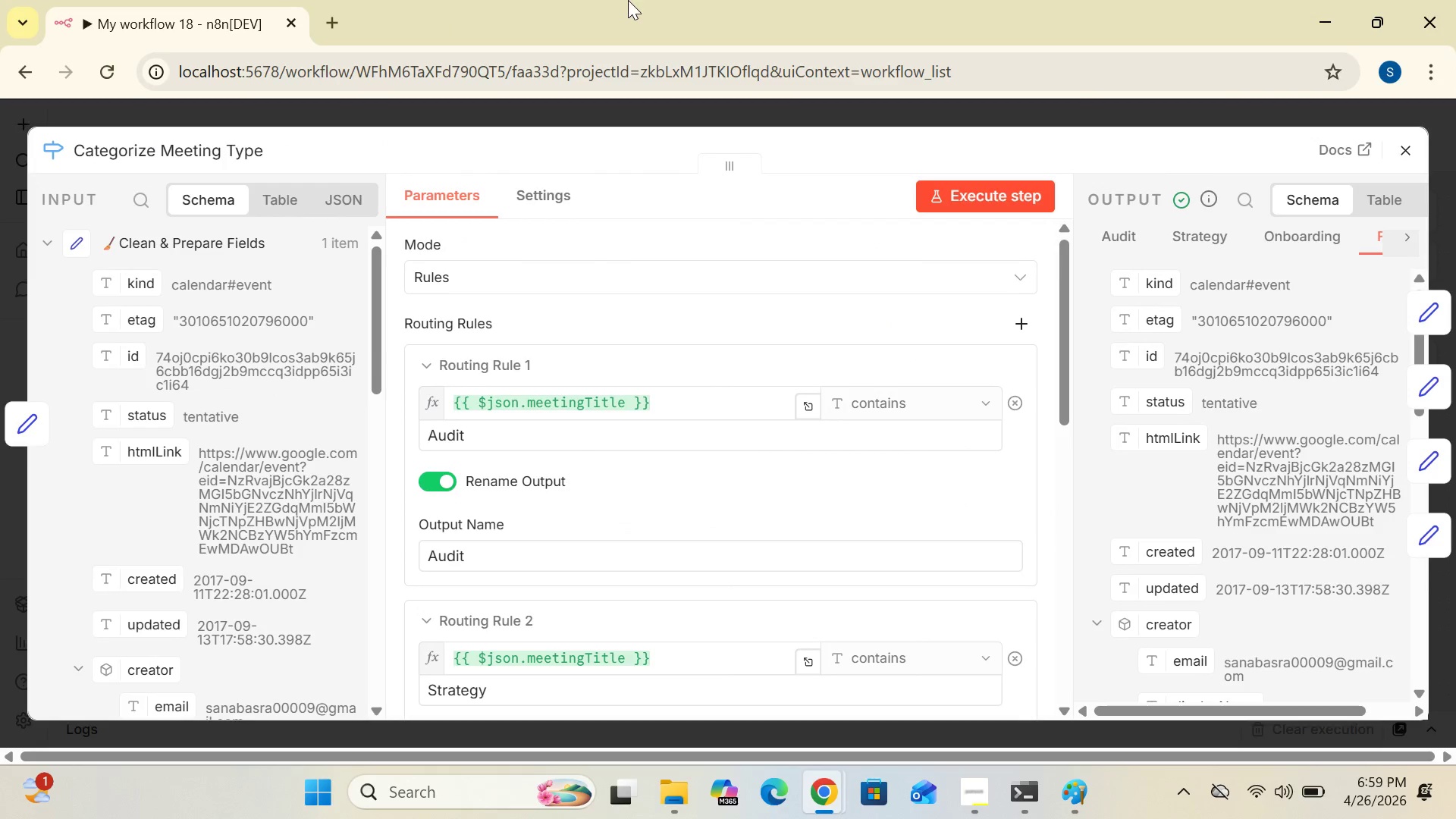 
left_click([1324, 25])
 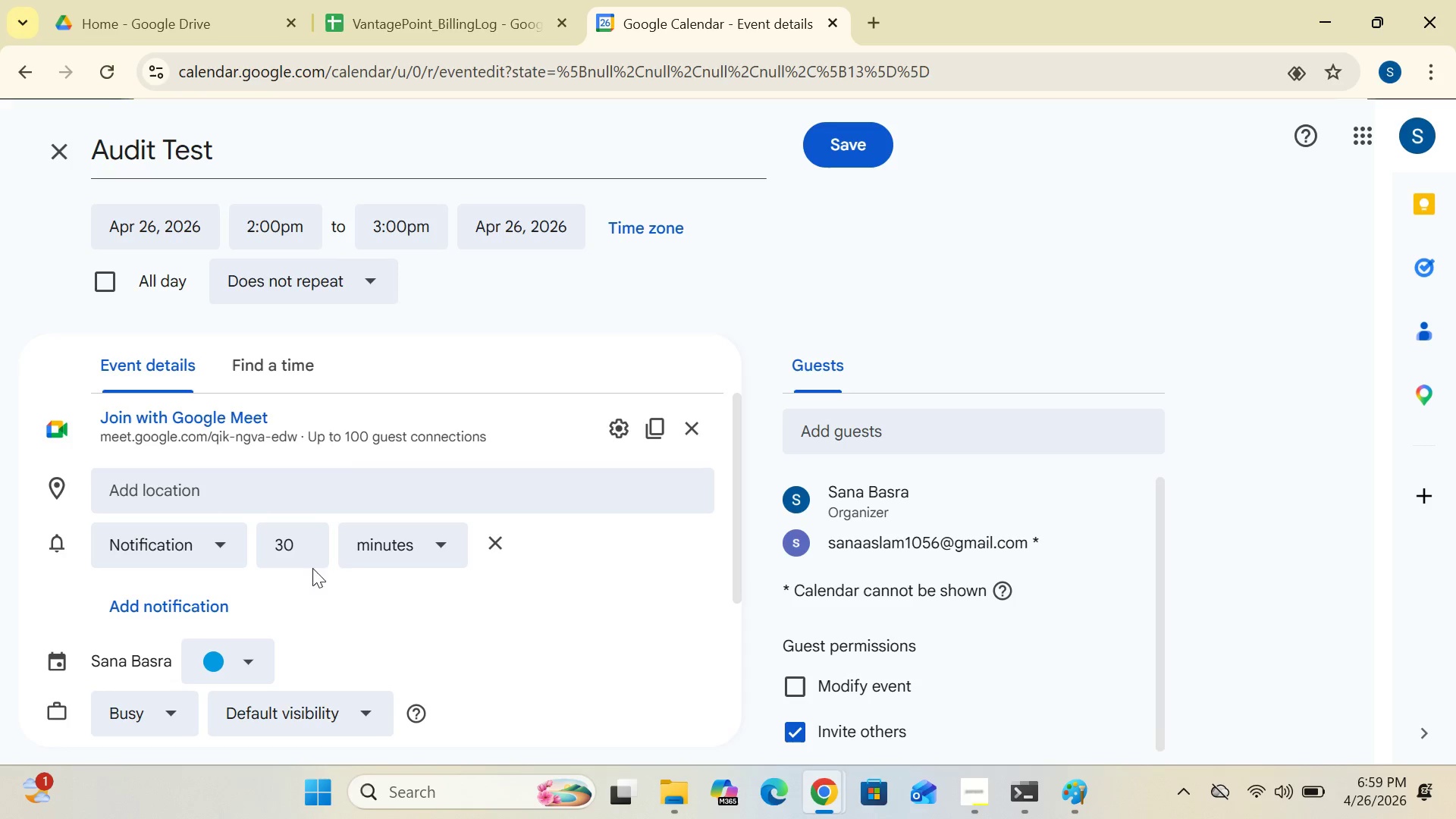 
wait(16.16)
 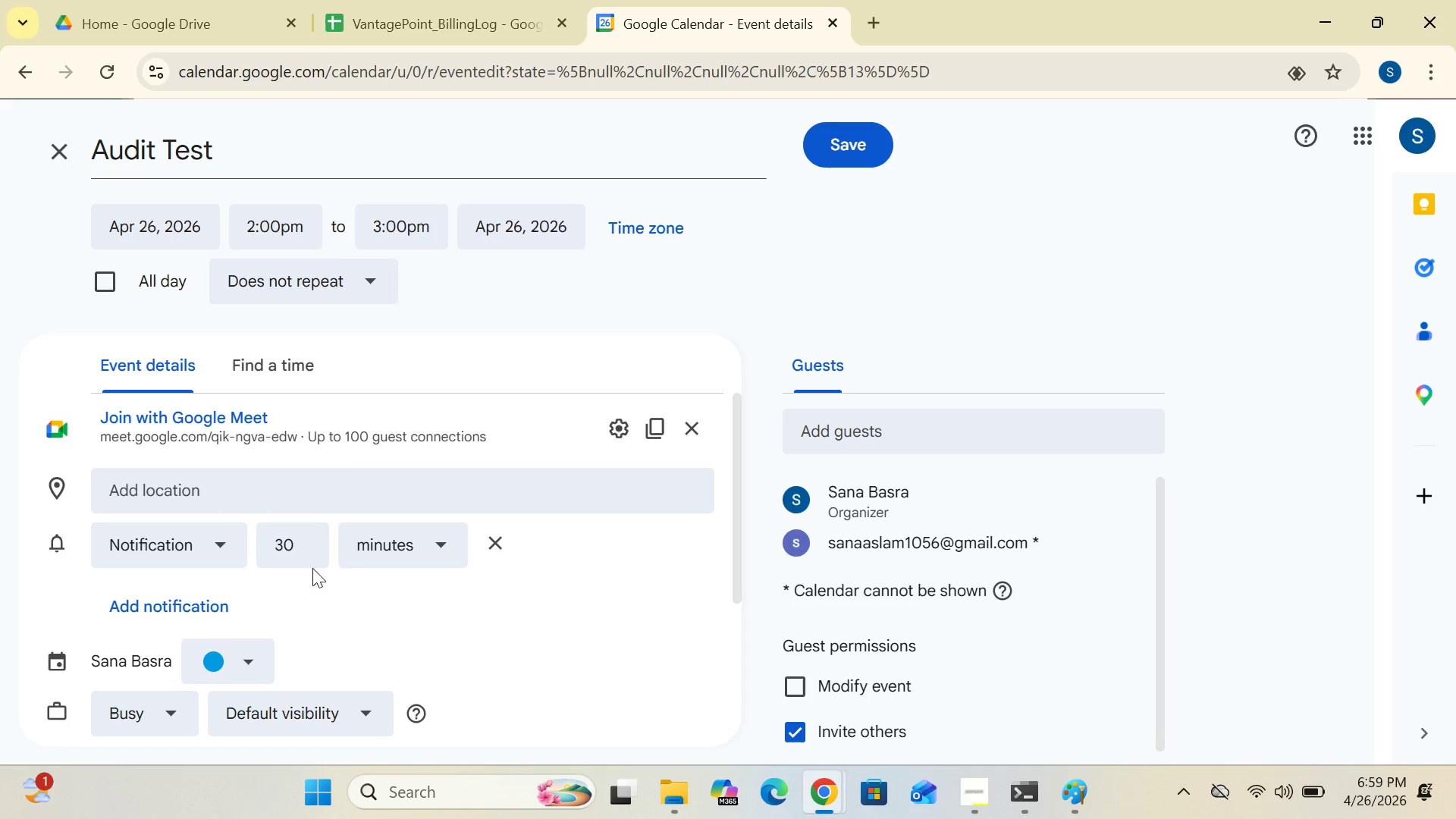 
left_click([56, 147])
 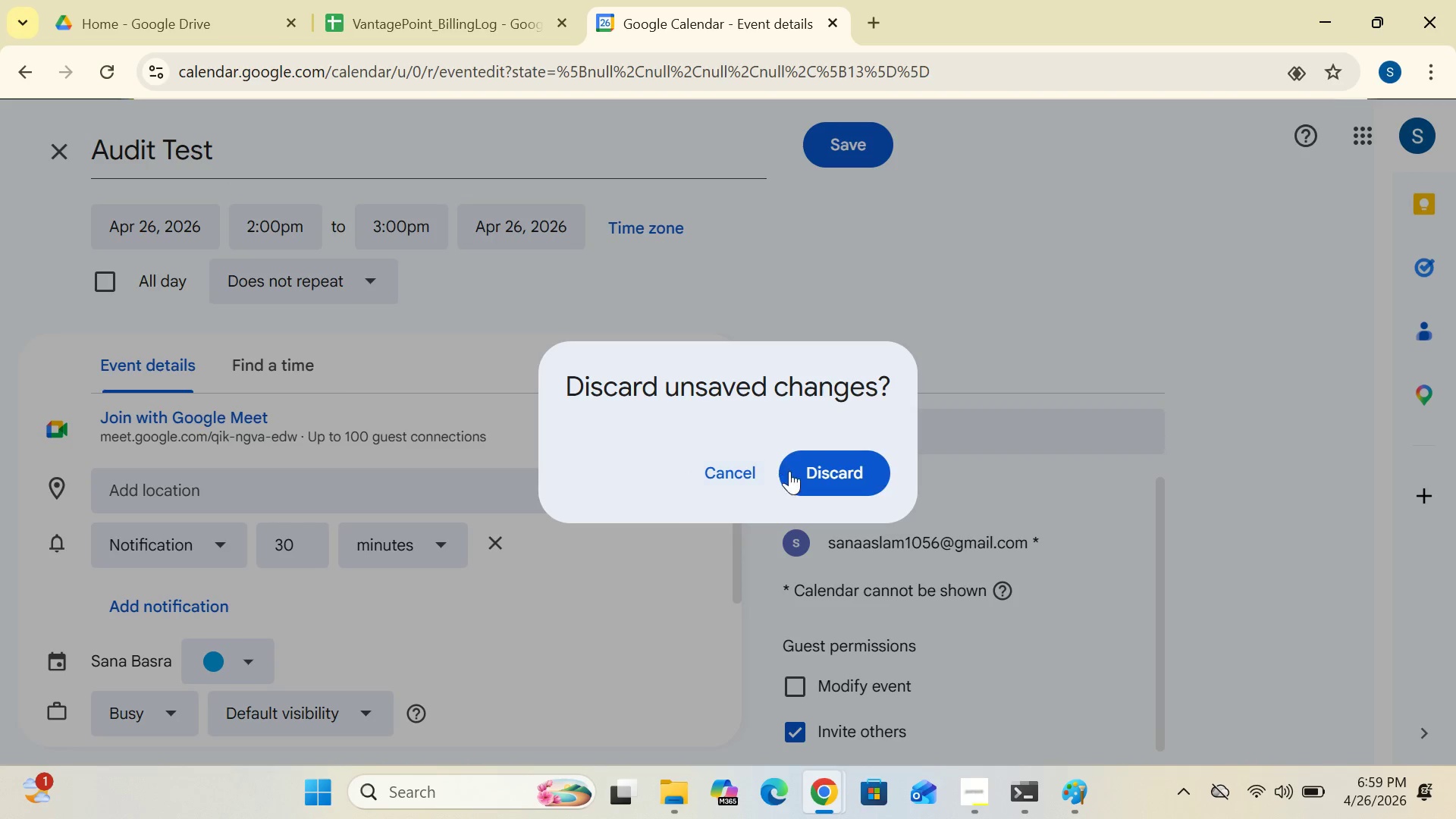 
left_click([809, 475])
 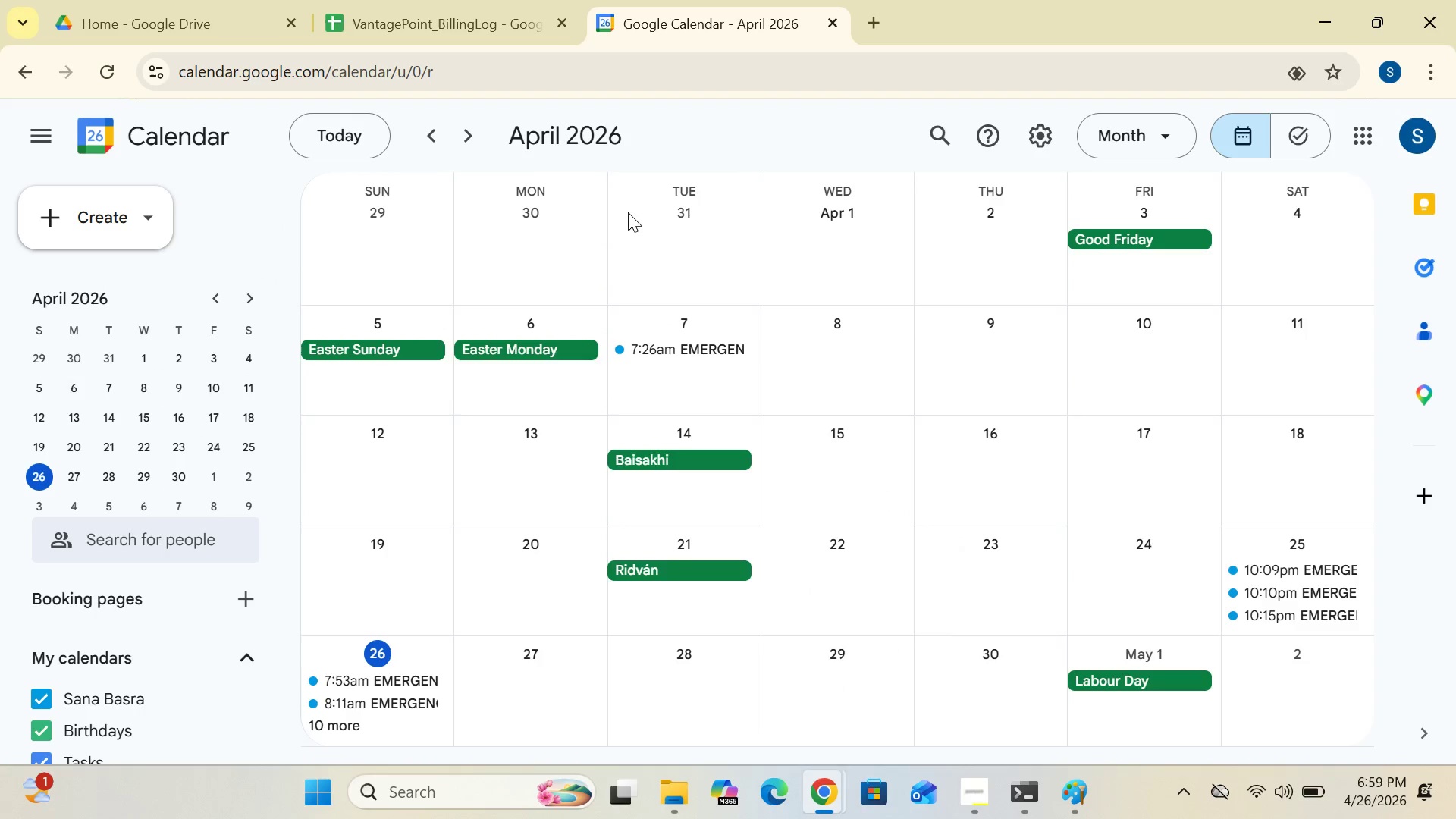 
wait(11.31)
 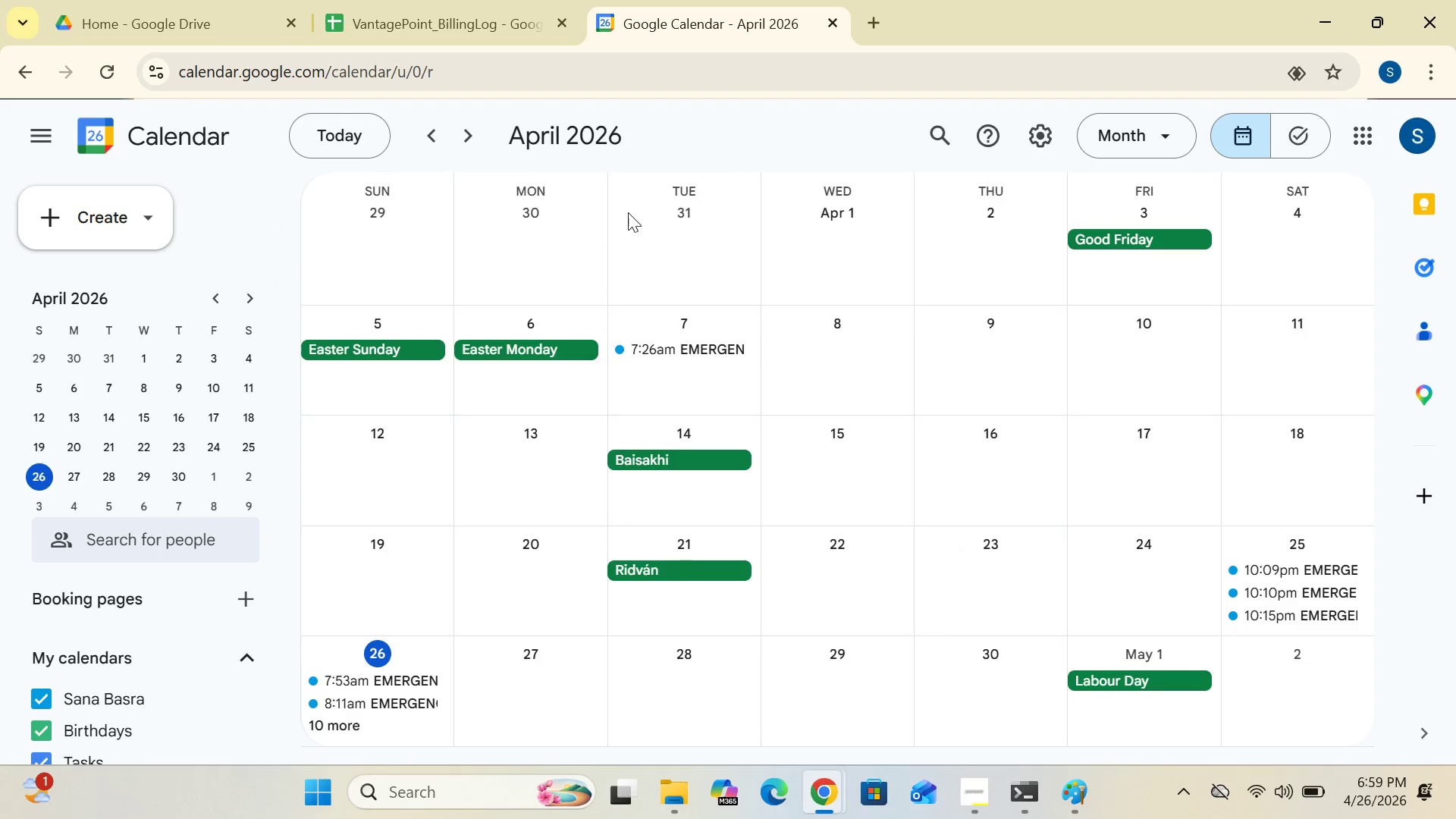 
left_click([131, 226])
 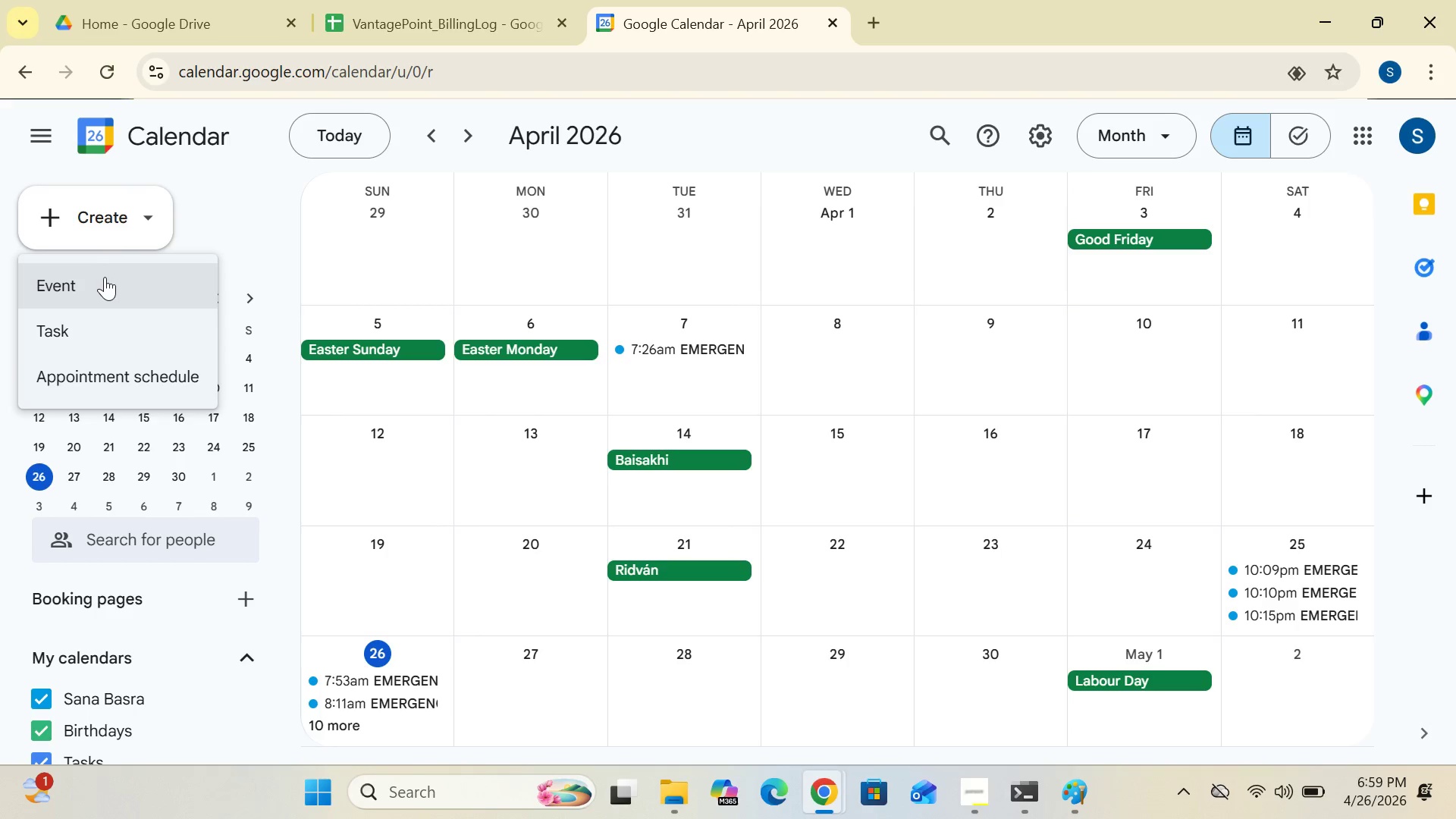 
left_click([102, 282])
 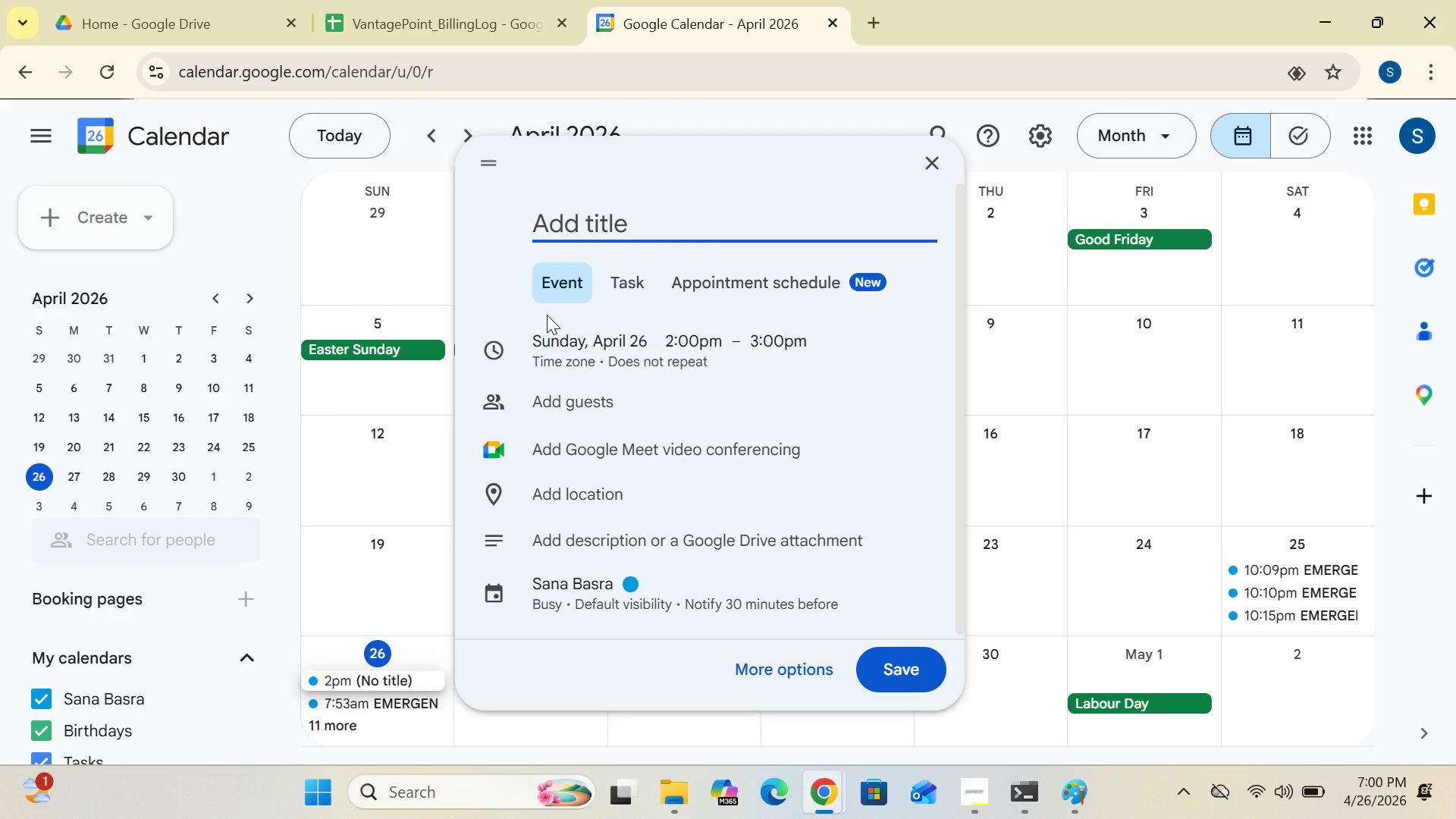 
type(Audit)
 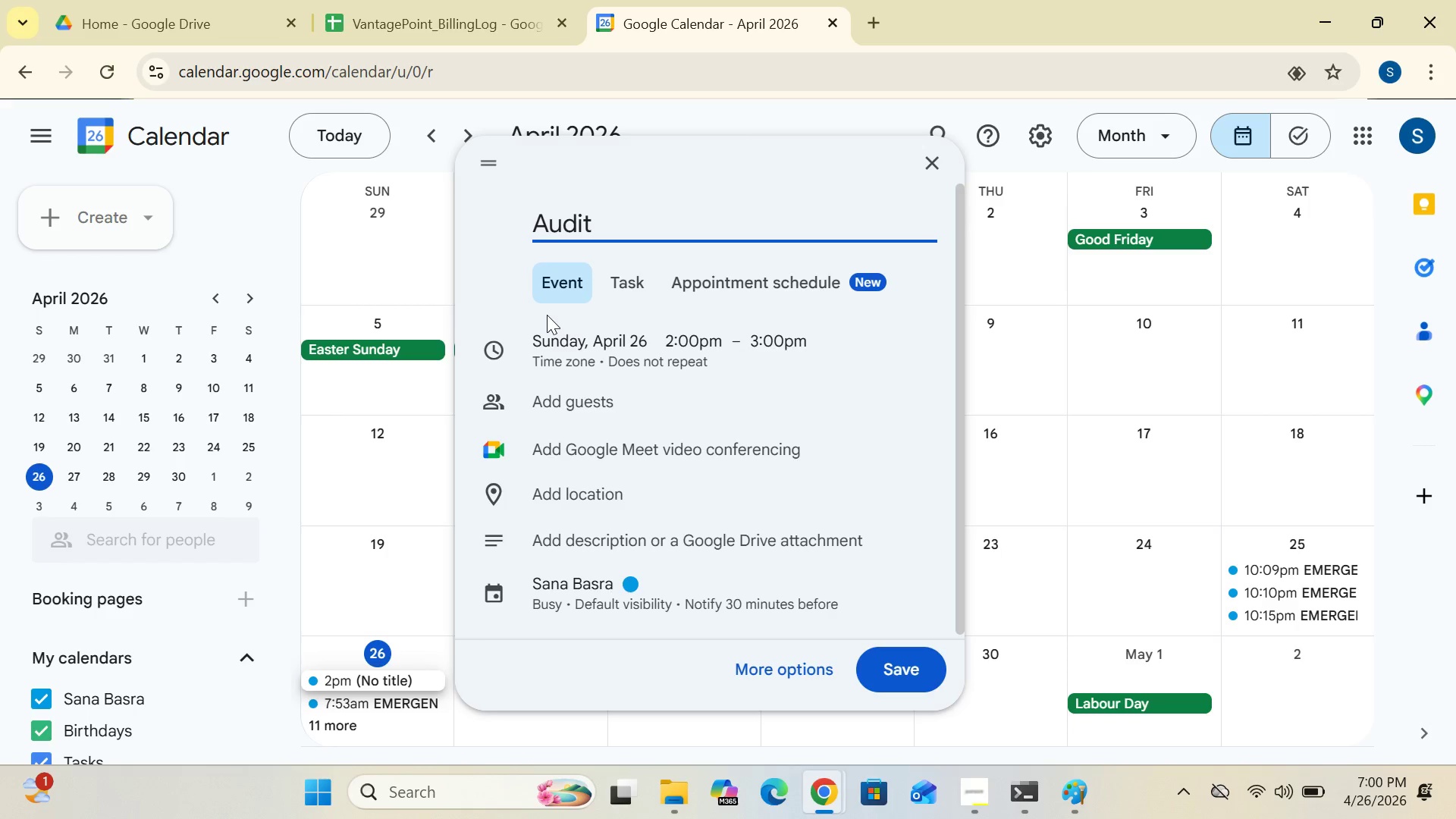 
wait(5.11)
 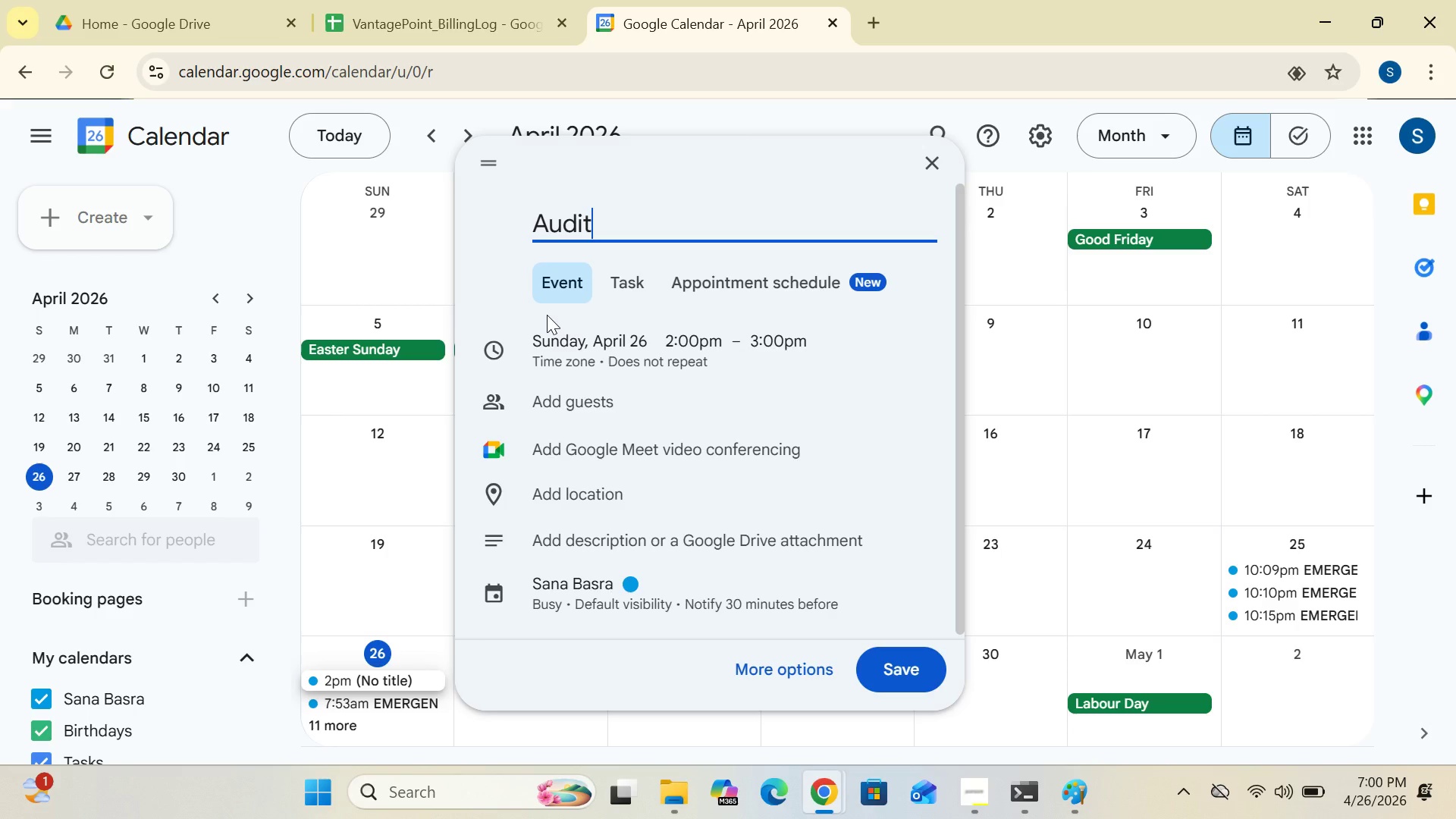 
type( Test)
 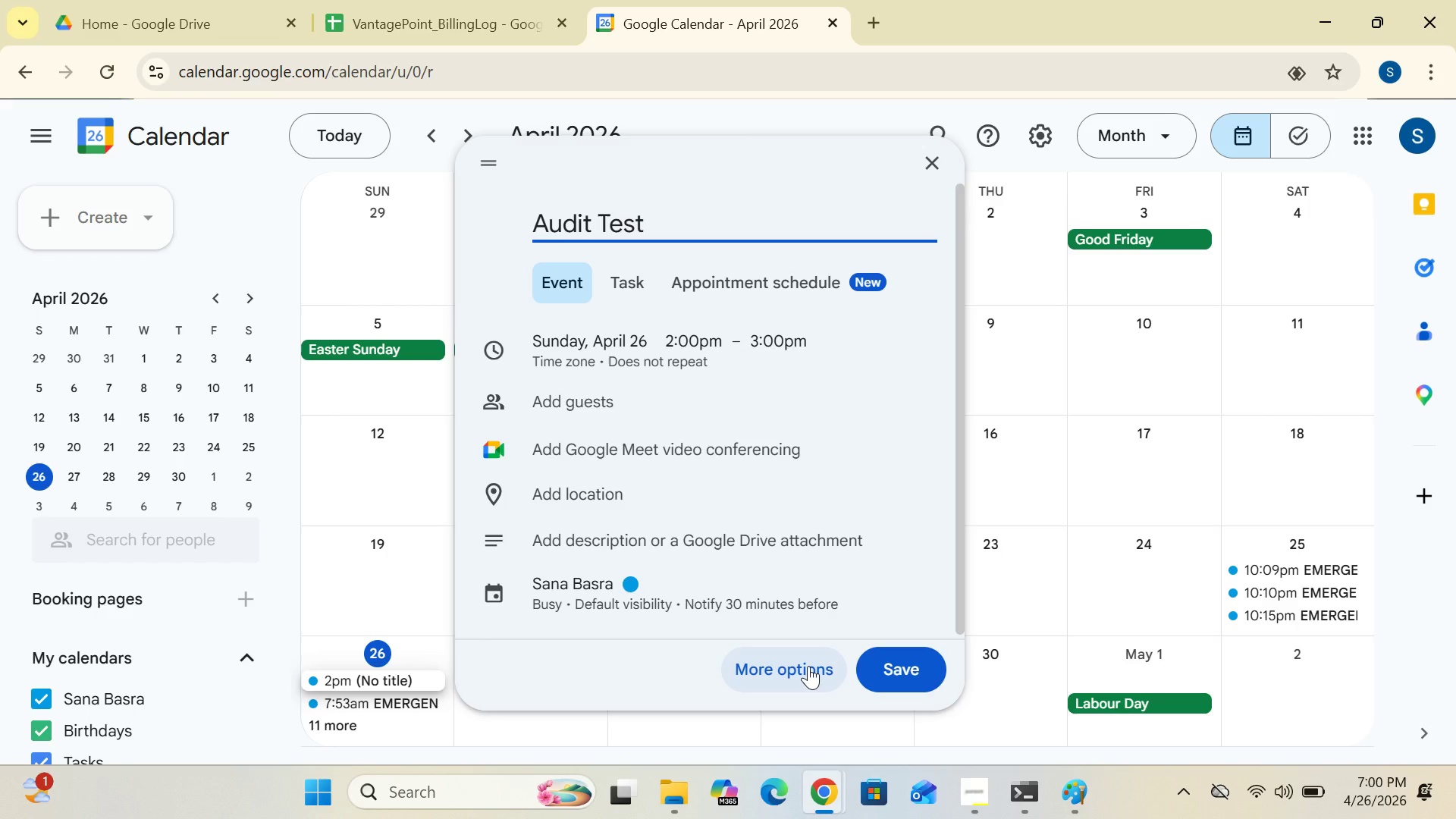 
wait(17.22)
 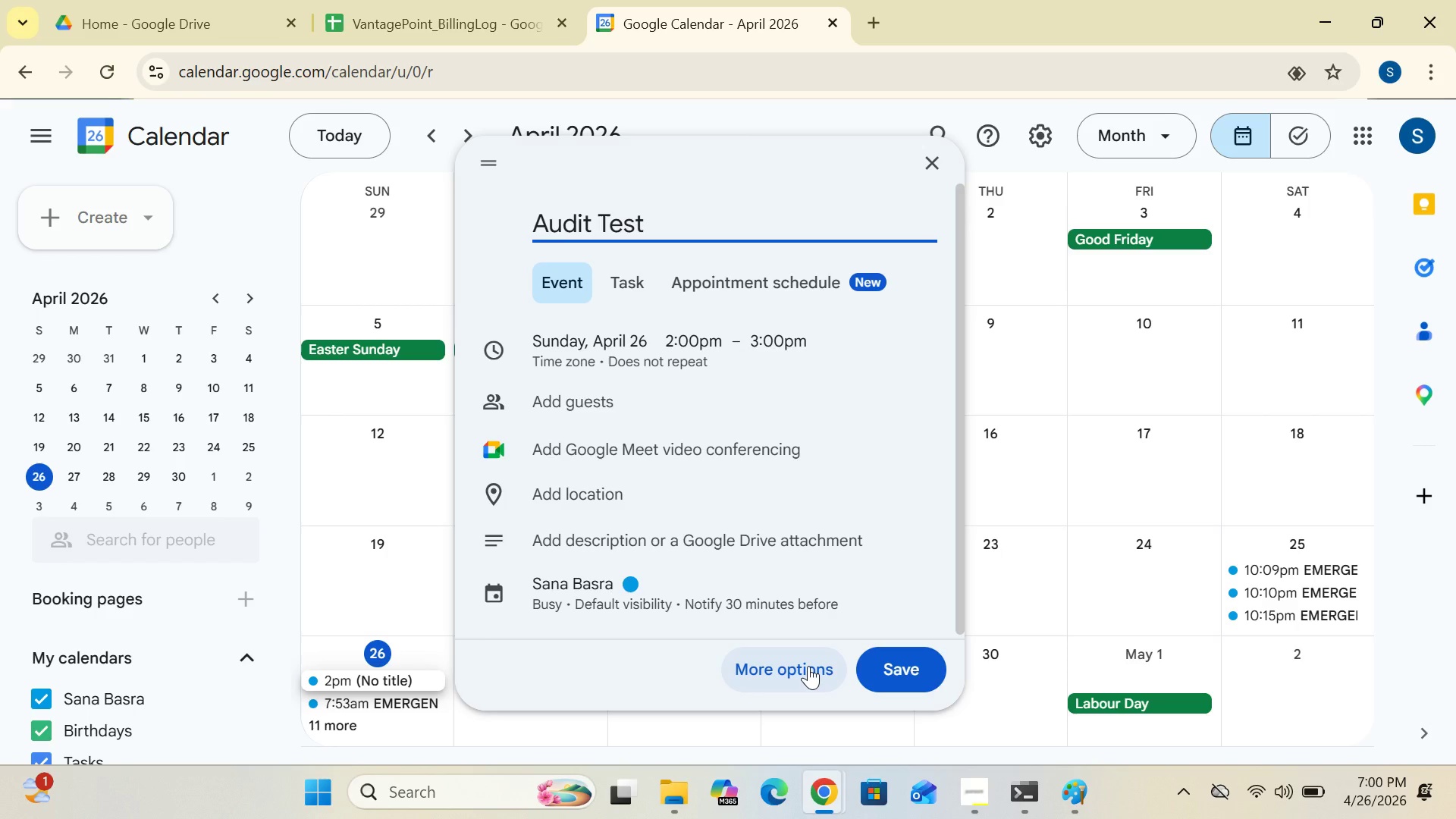 
left_click([585, 401])
 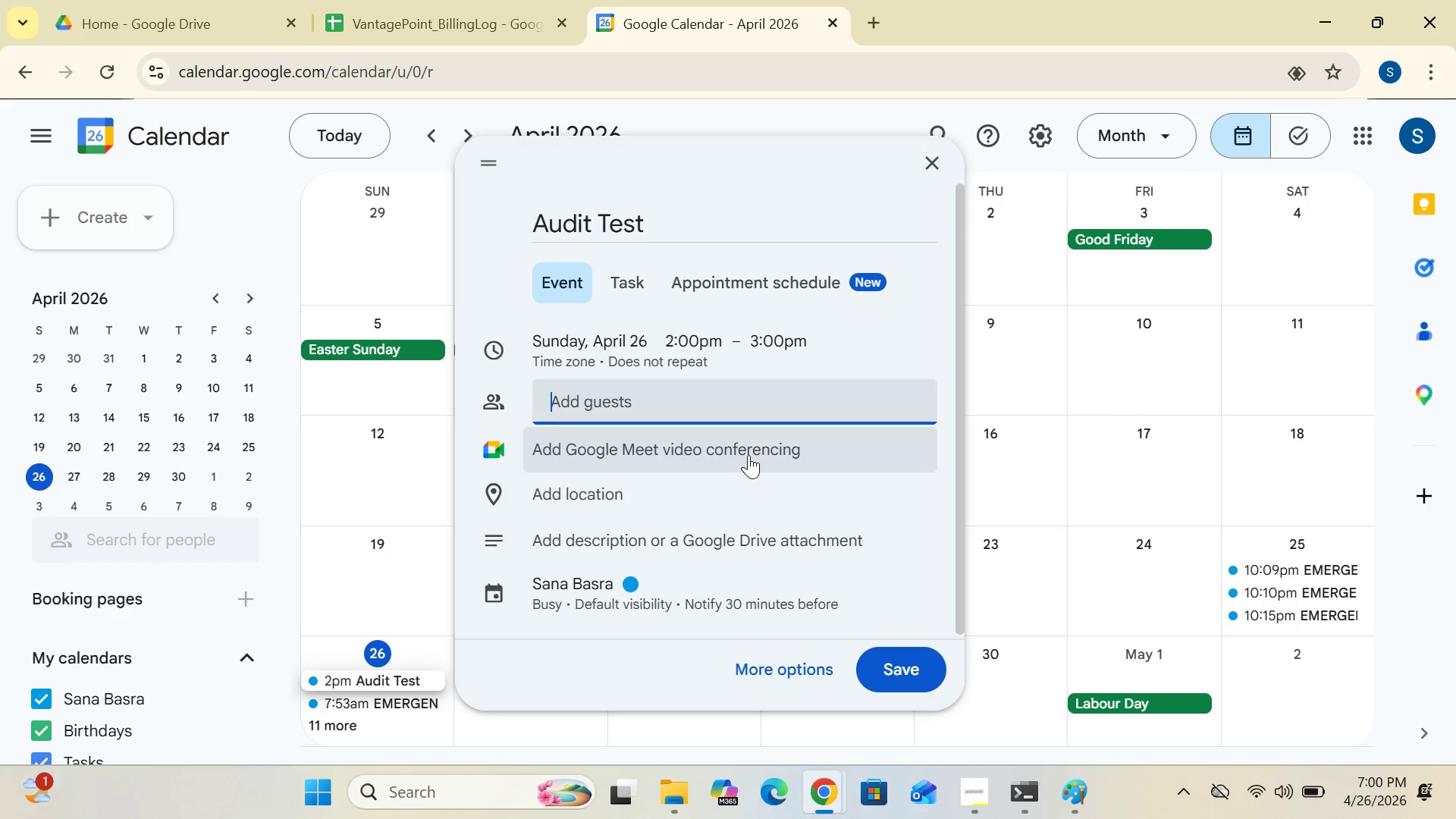 
wait(25.86)
 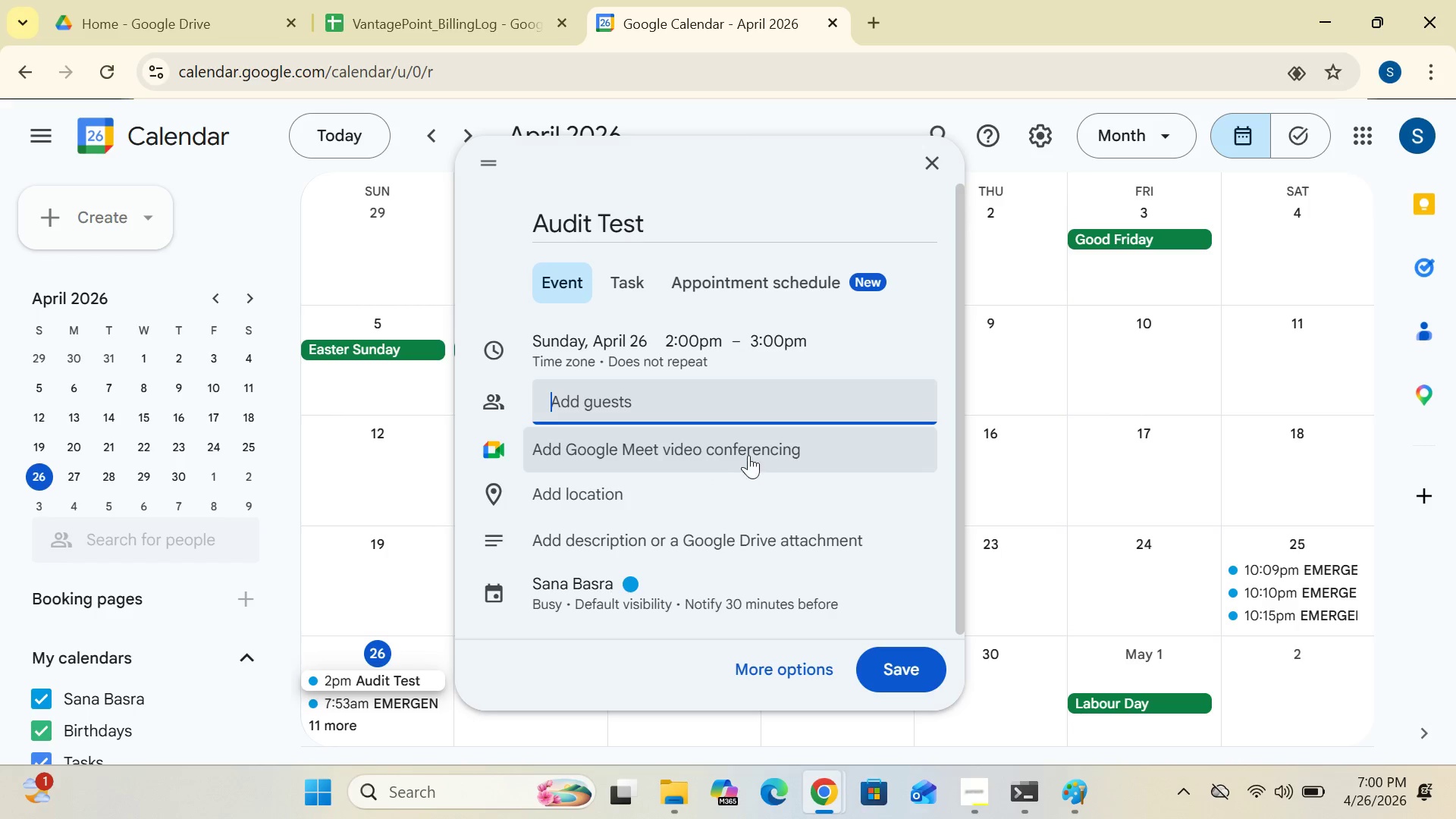 
type(sa)
 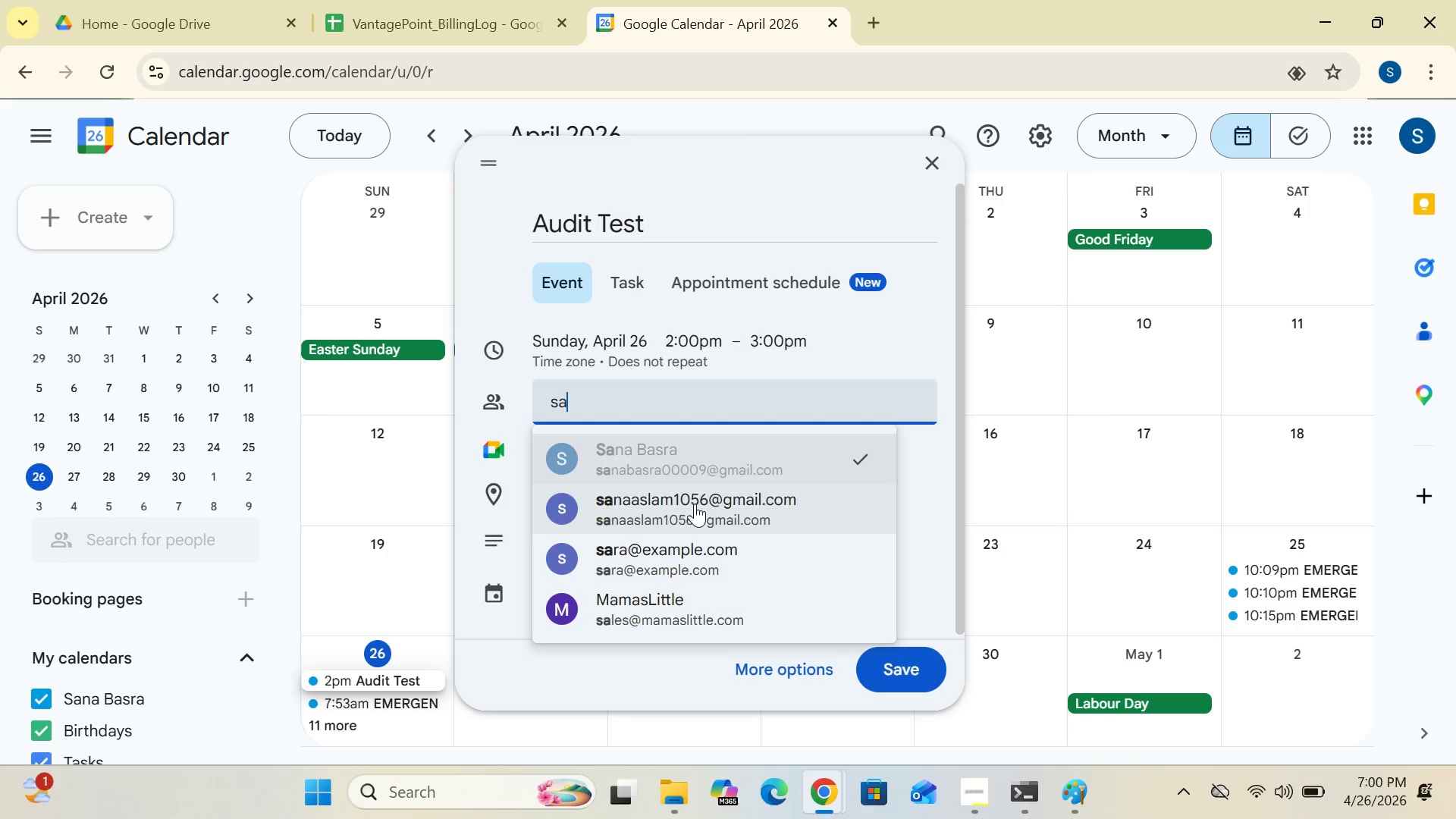 
left_click([695, 504])
 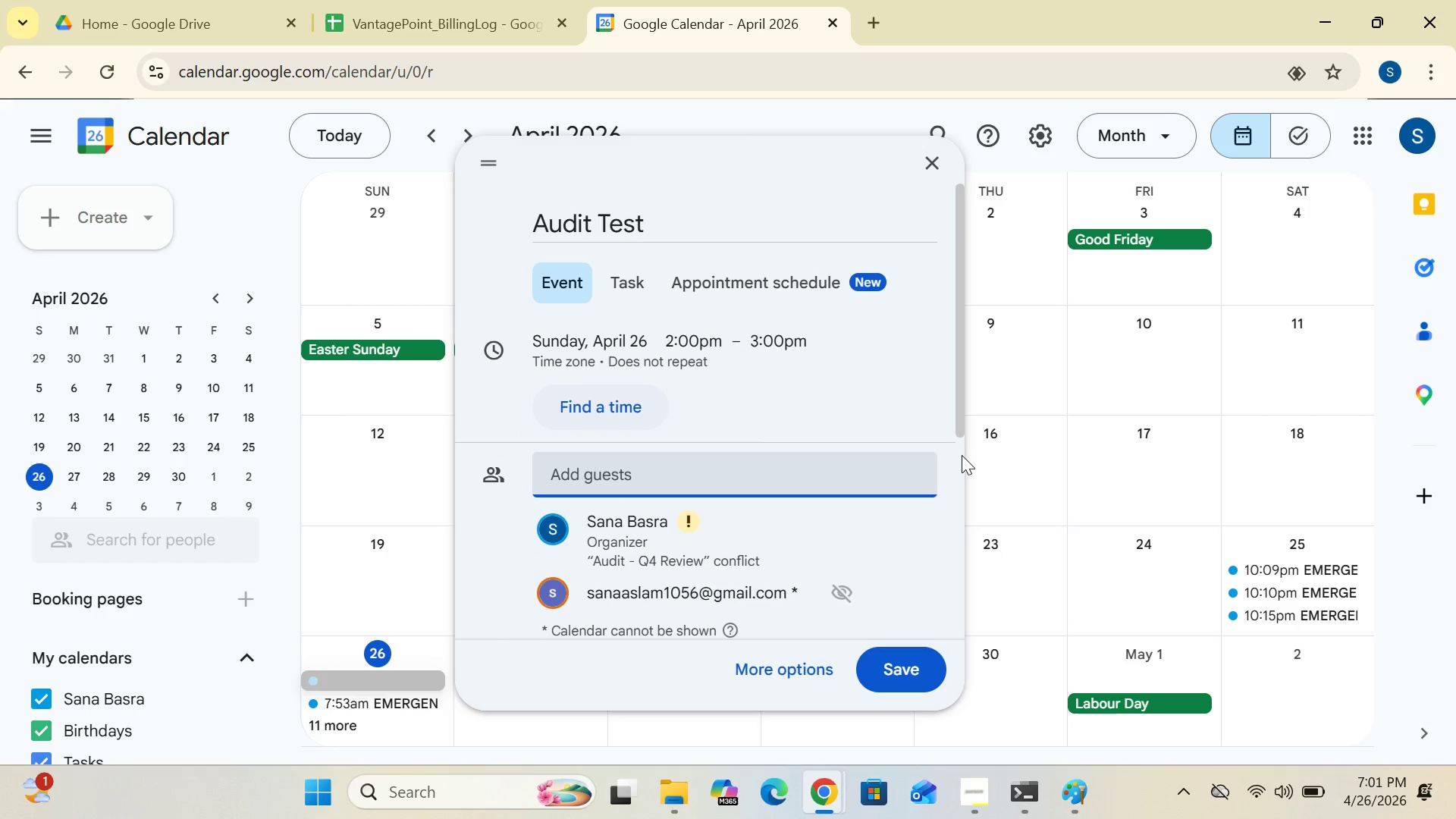 
wait(7.11)
 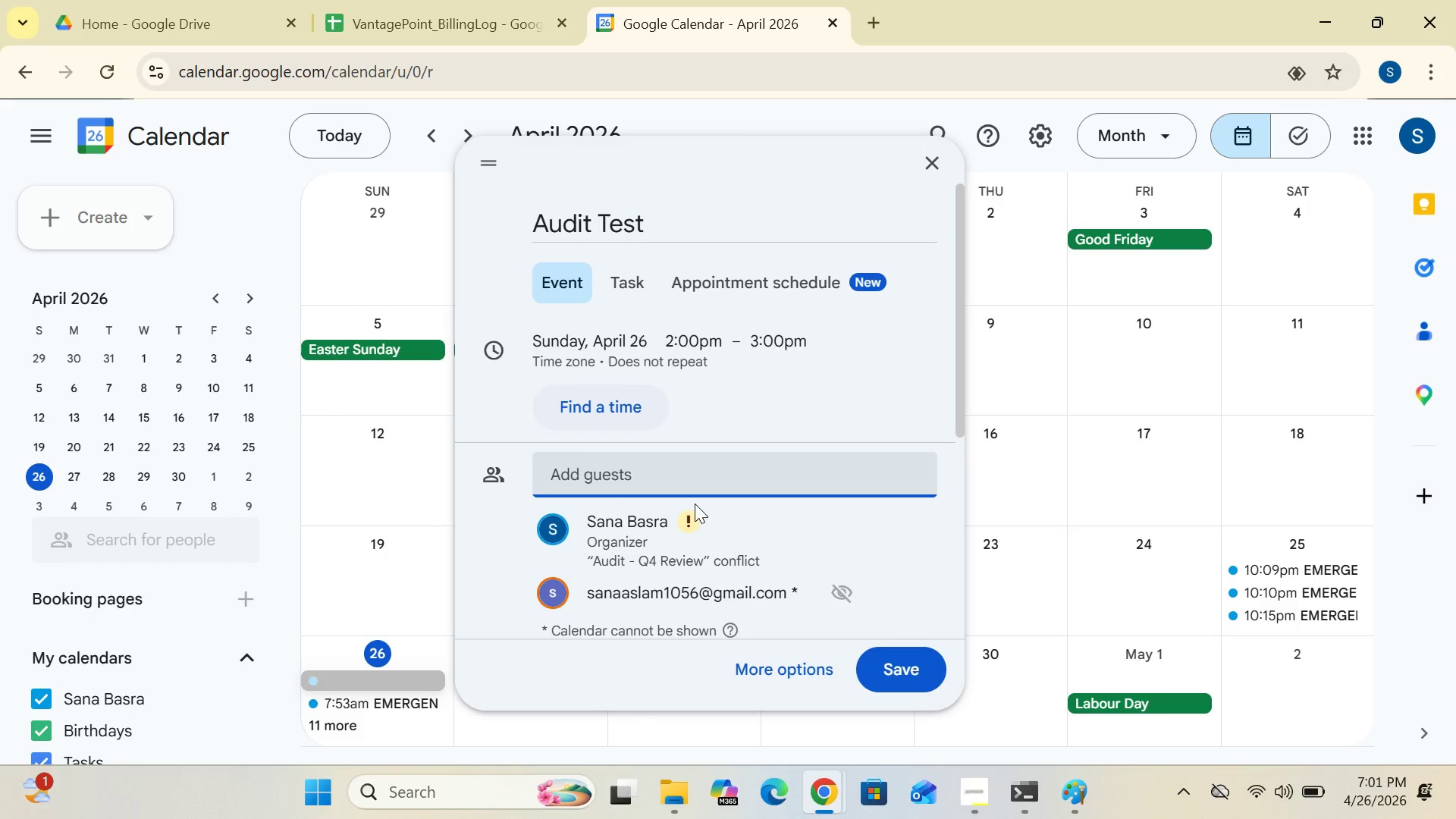 
left_click_drag(start_coordinate=[957, 432], to_coordinate=[957, 465])
 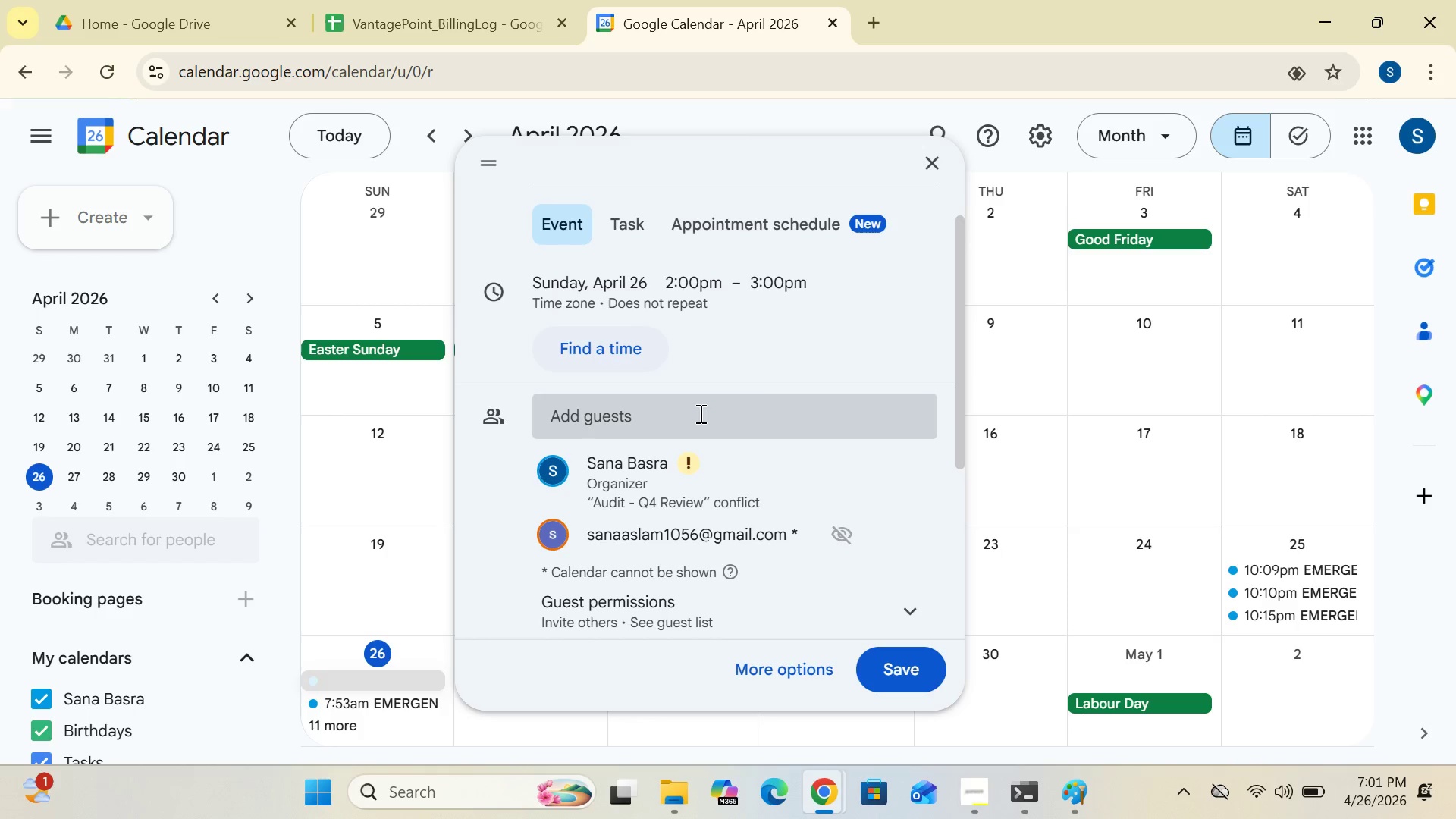 
left_click([699, 413])
 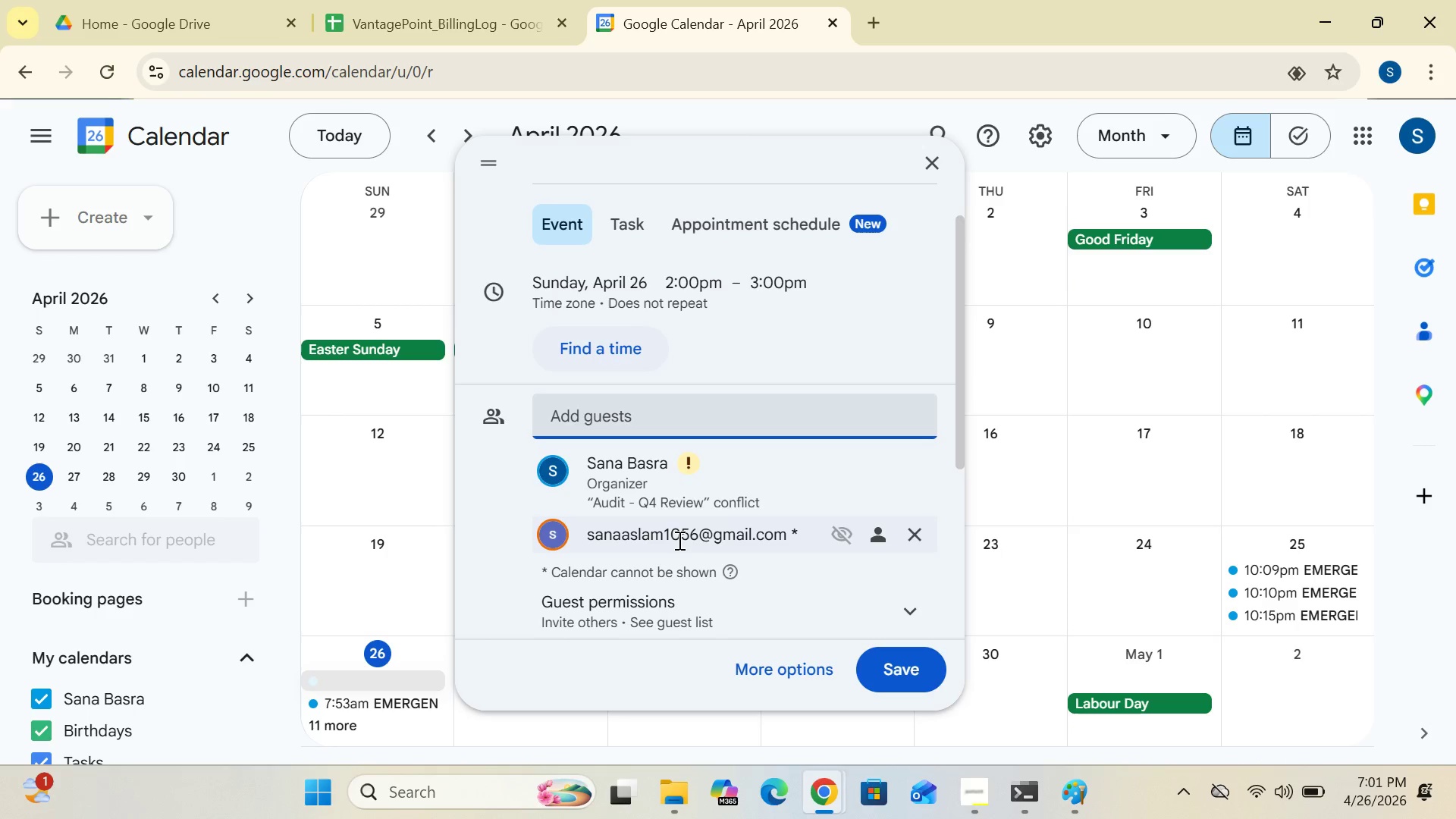 
mouse_move([846, 494])
 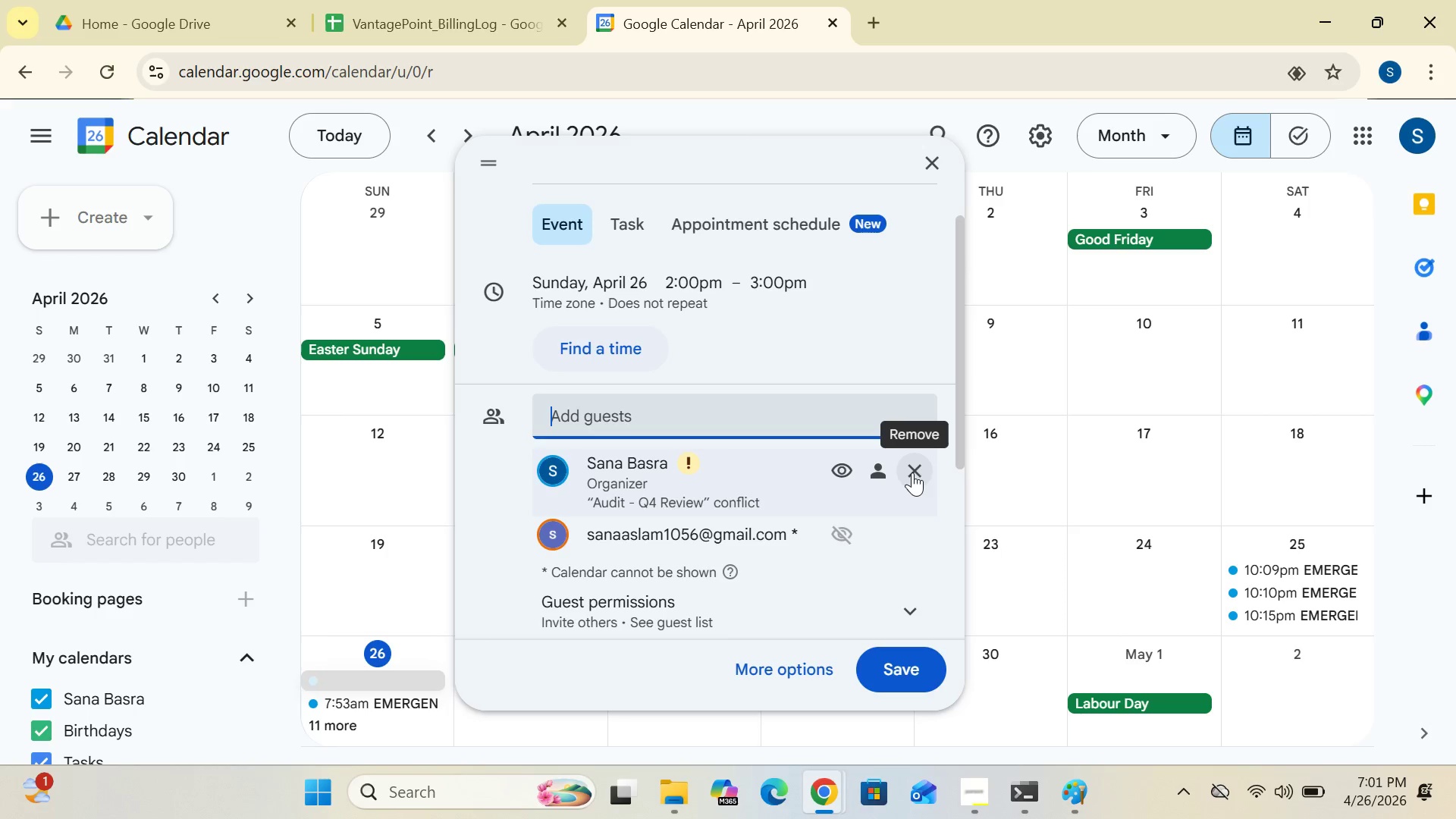 
left_click([915, 471])
 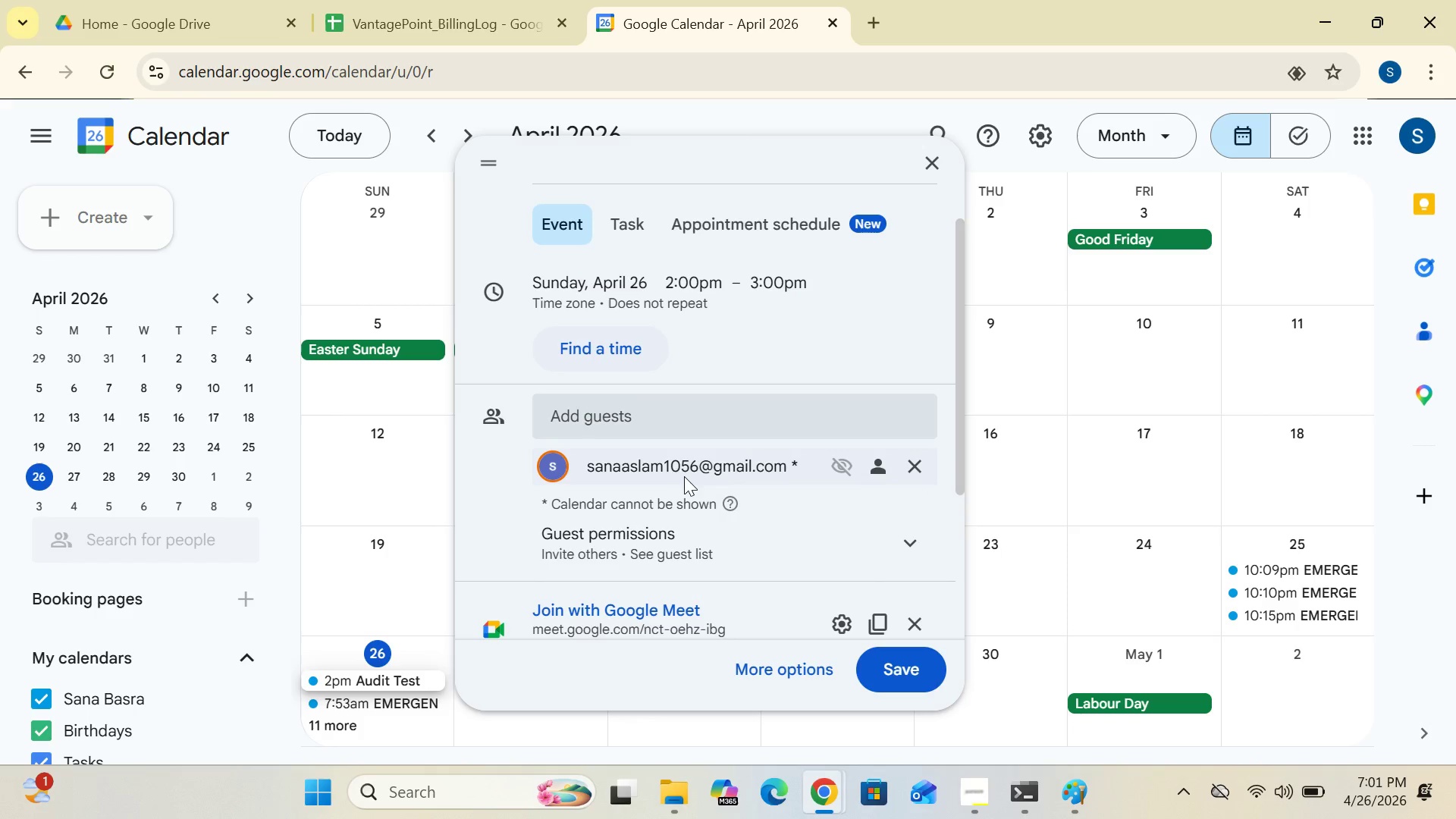 
wait(7.5)
 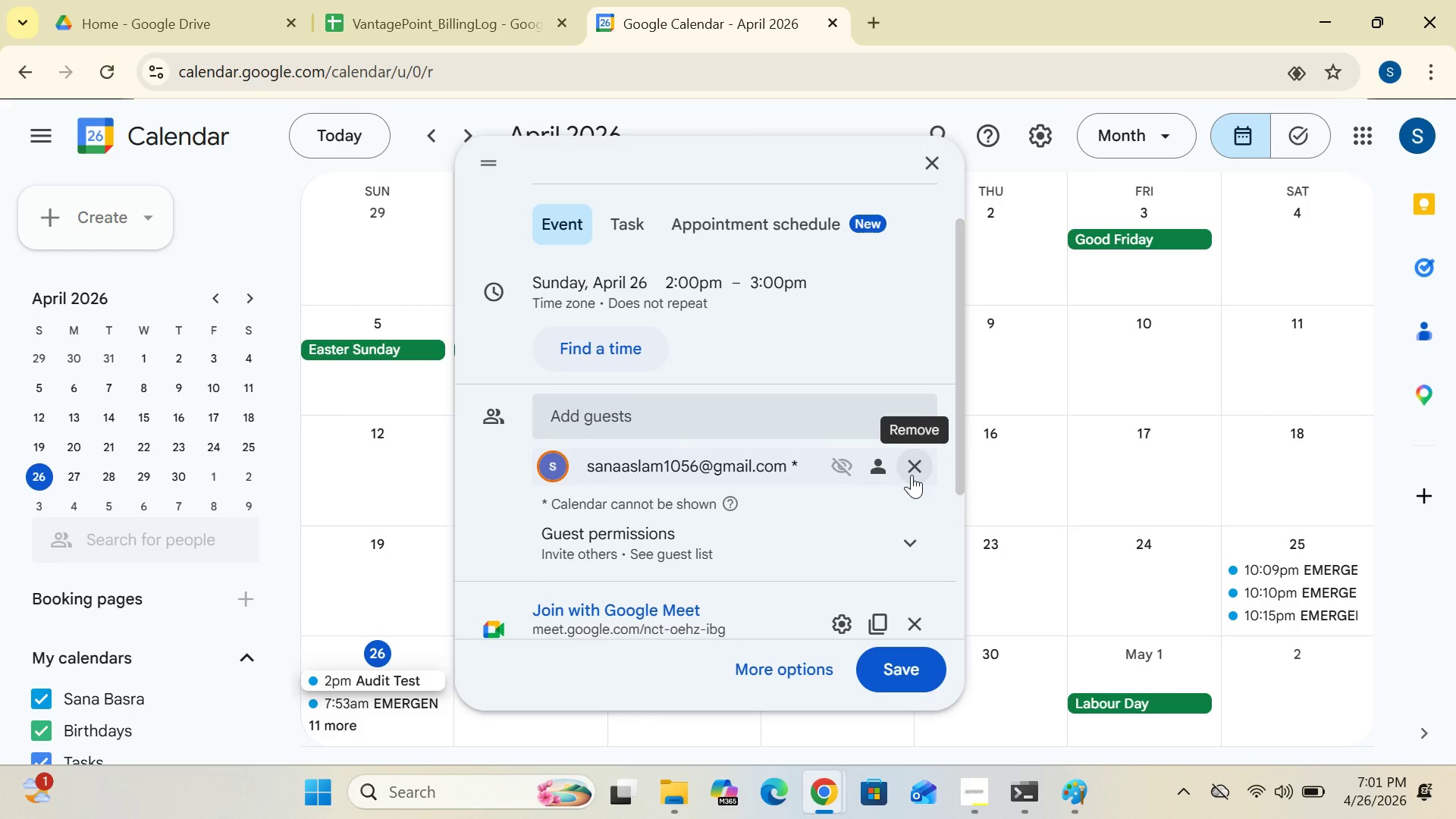 
left_click([916, 465])
 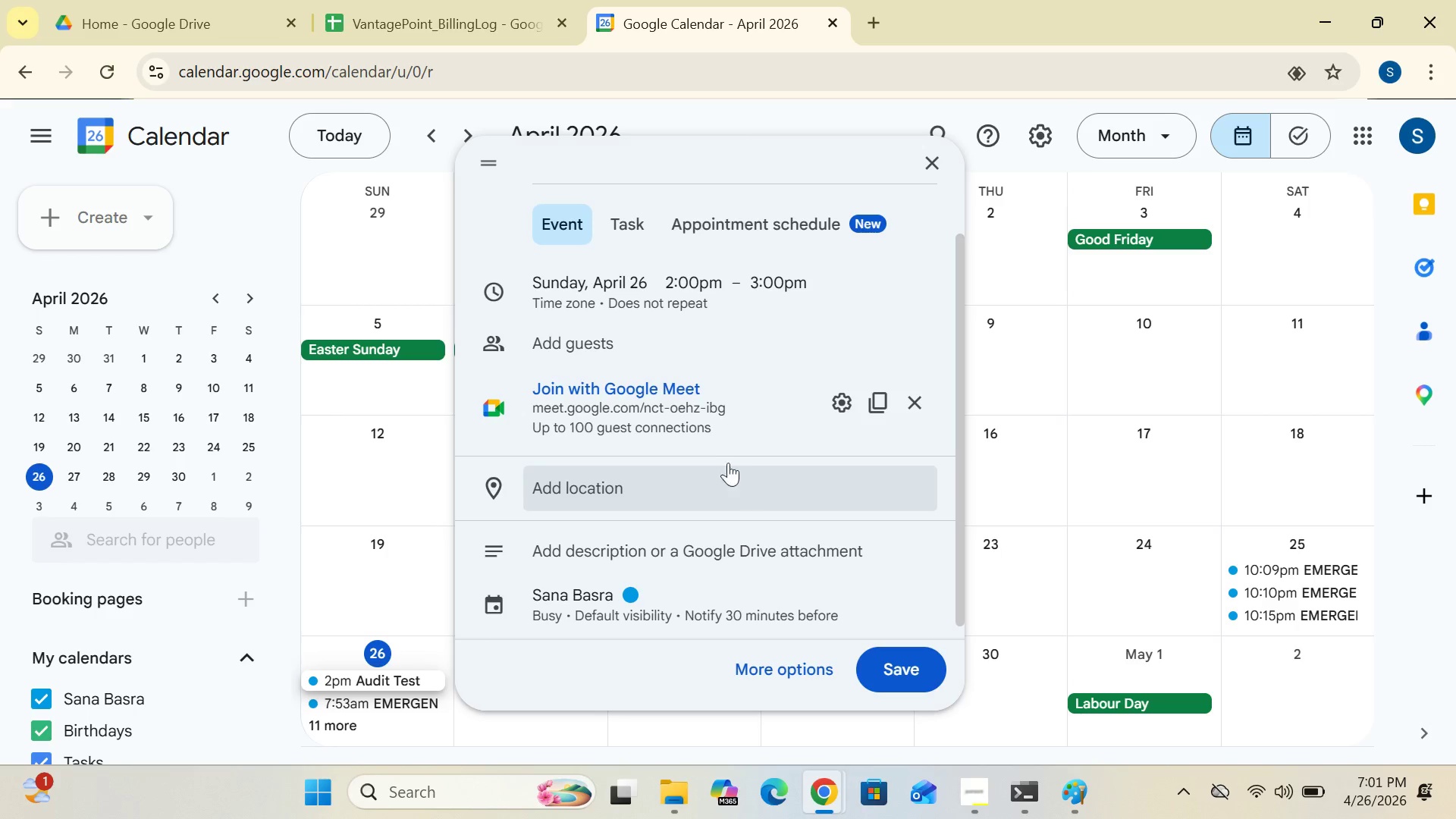 
left_click([600, 344])
 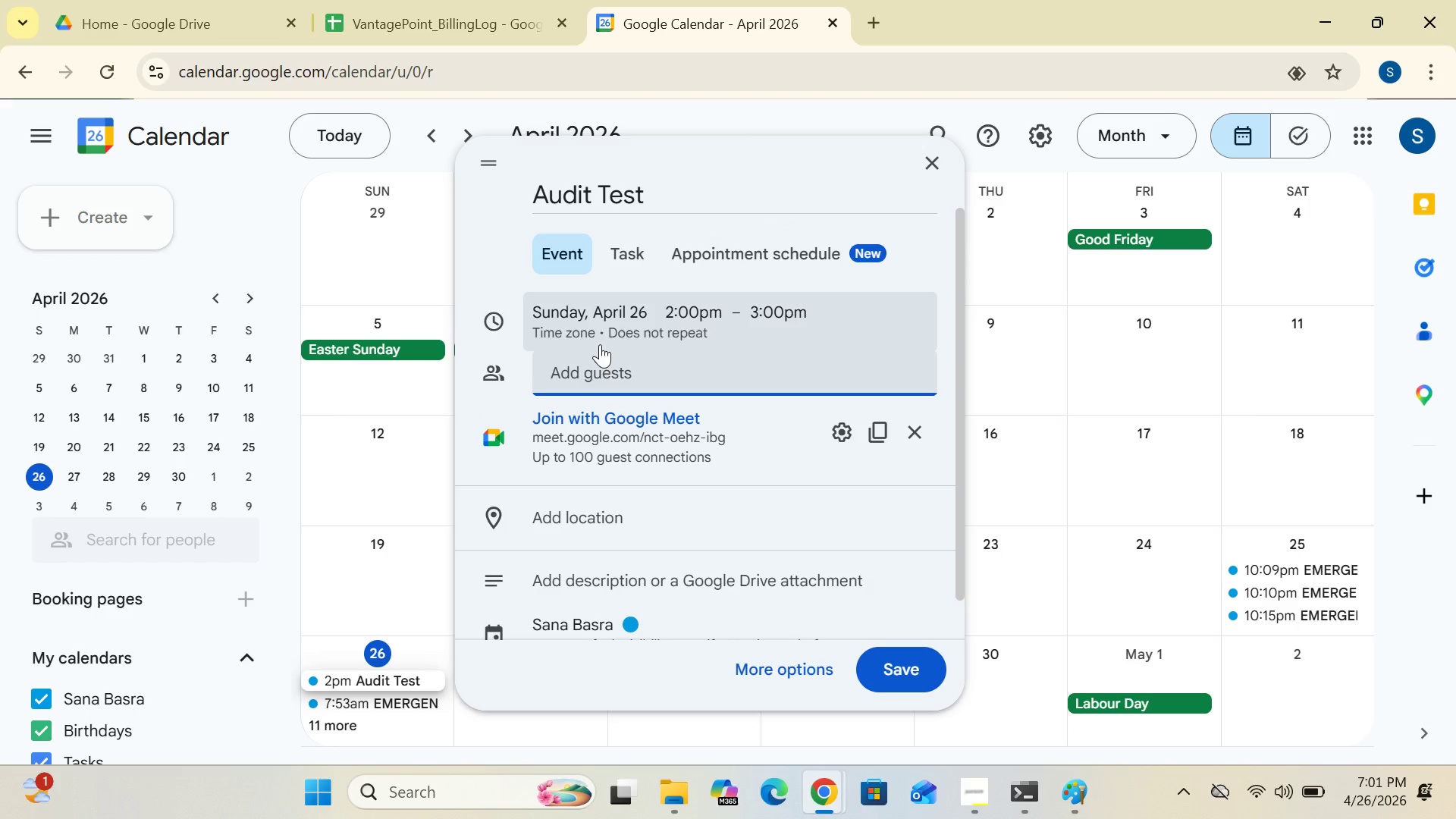 
type(sa)
 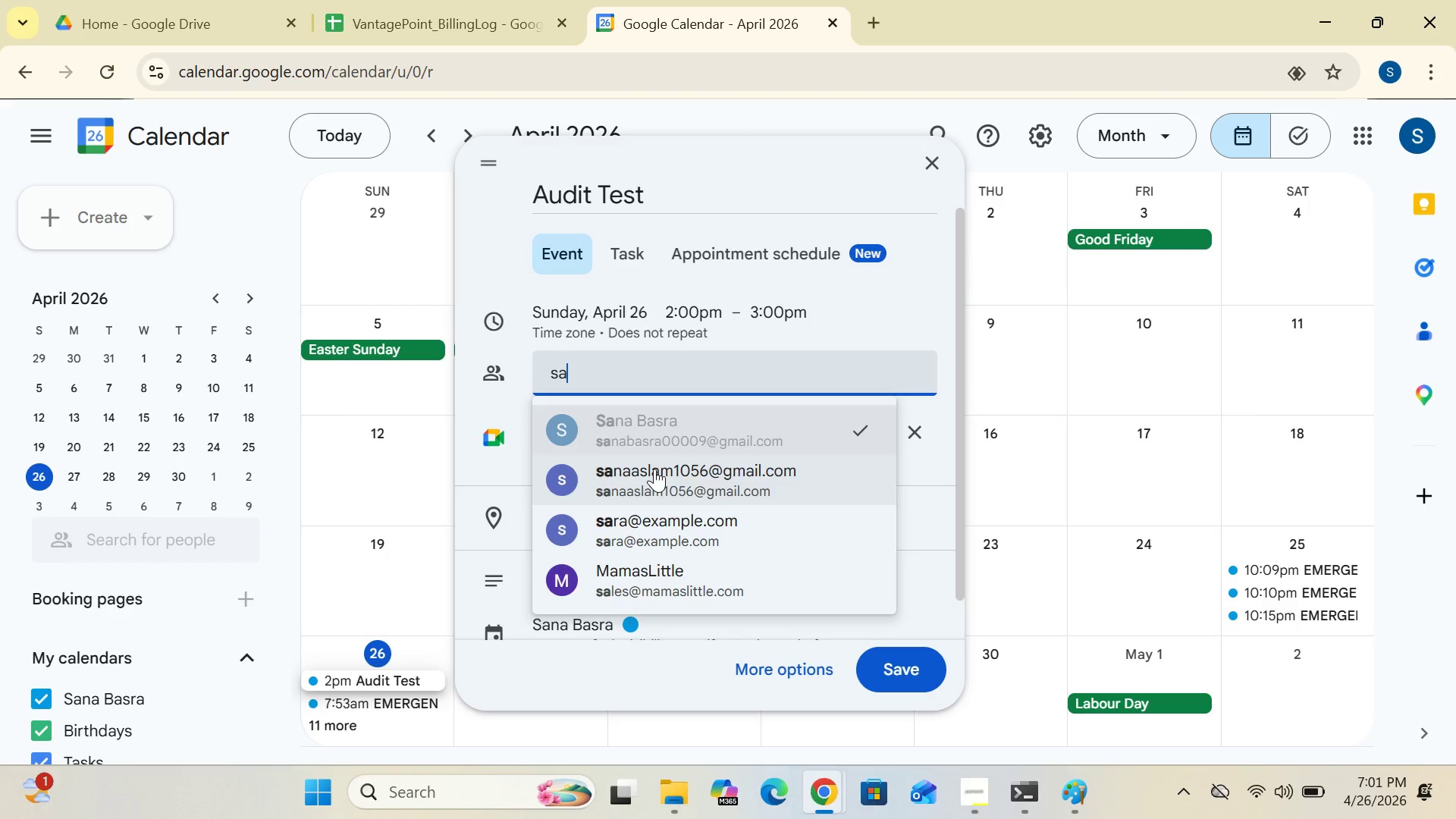 
left_click([654, 469])
 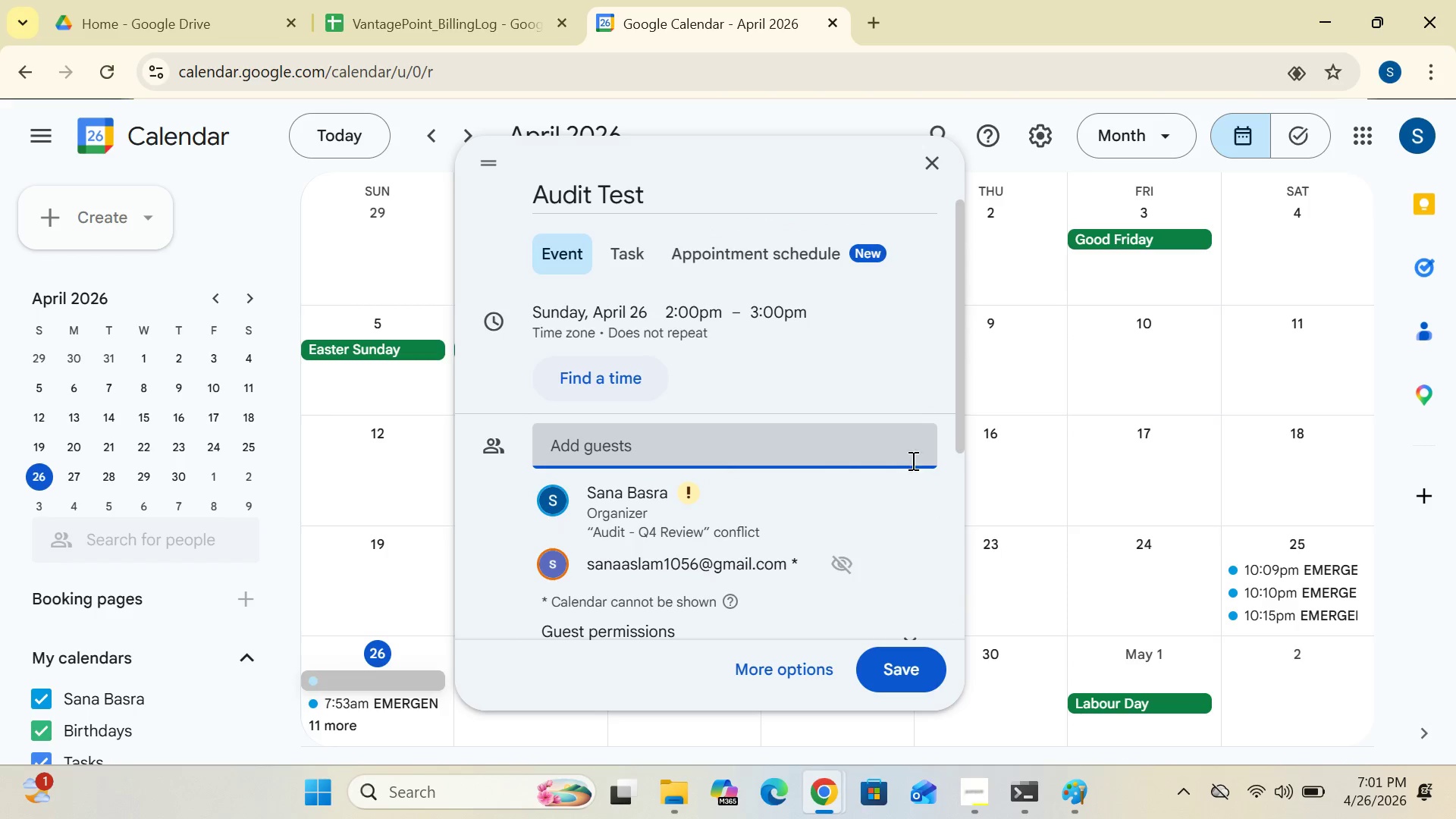 
left_click_drag(start_coordinate=[951, 443], to_coordinate=[961, 442])
 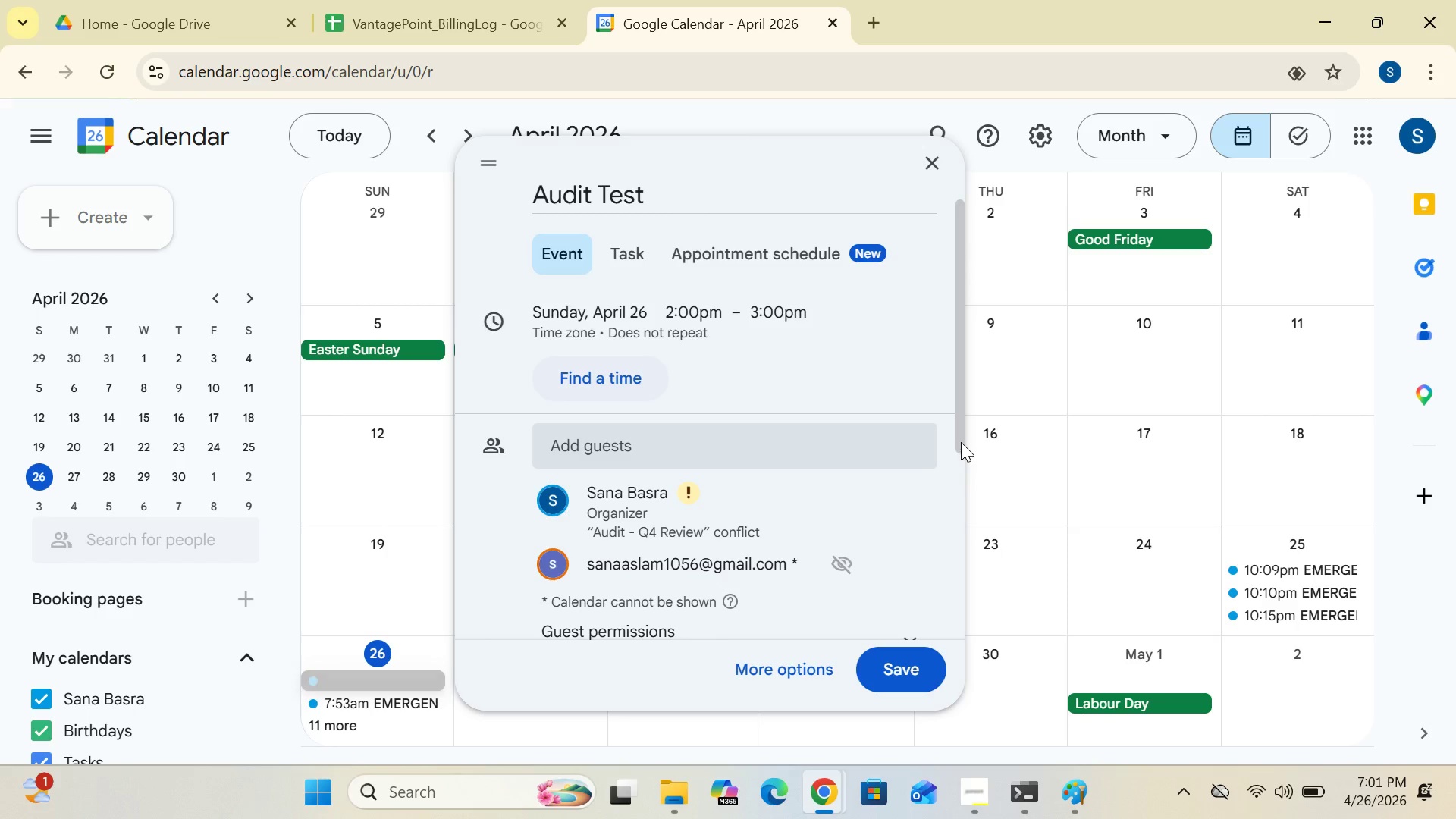 
left_click_drag(start_coordinate=[961, 442], to_coordinate=[962, 483])
 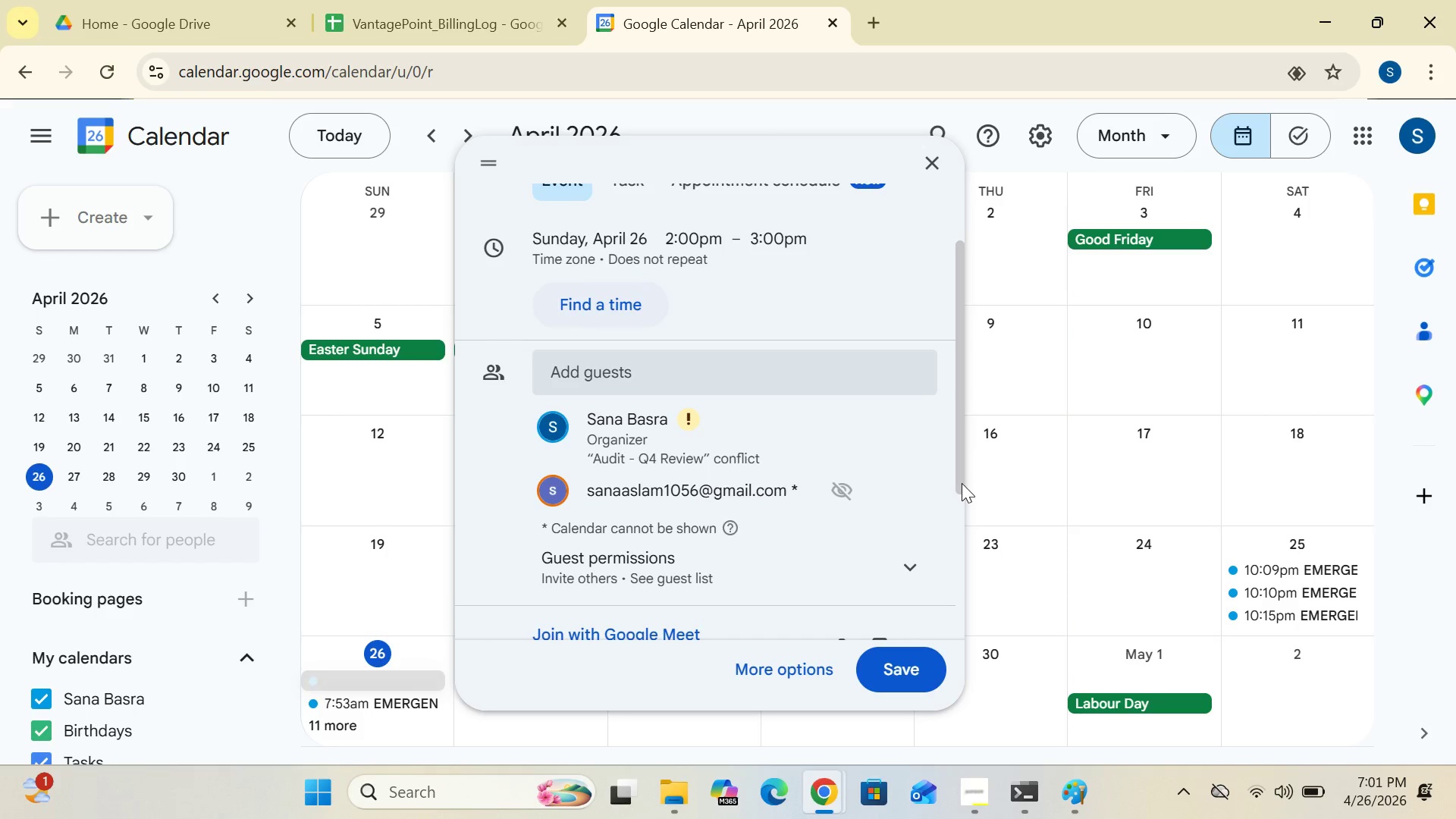 
wait(12.06)
 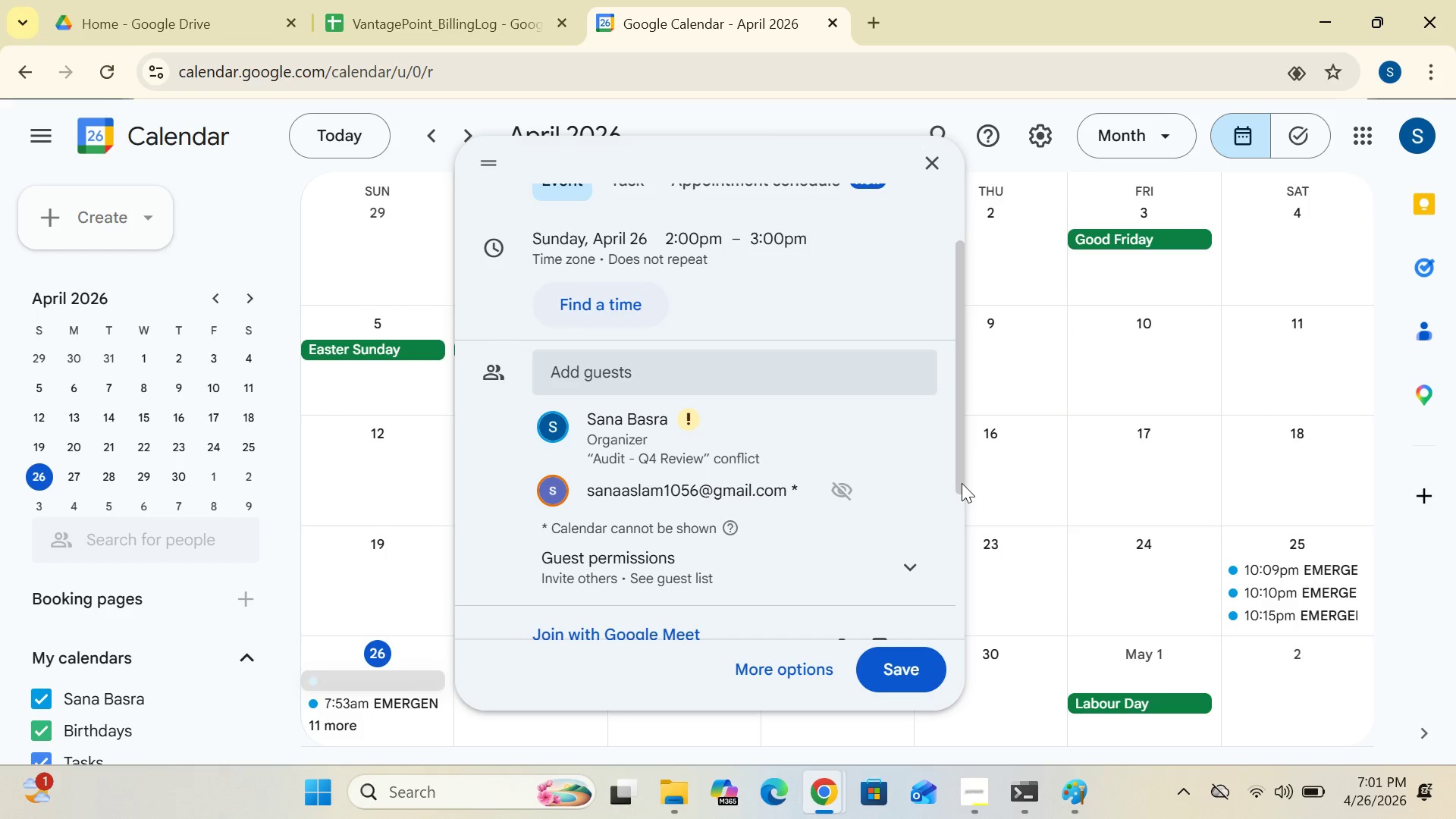 
left_click([840, 805])
 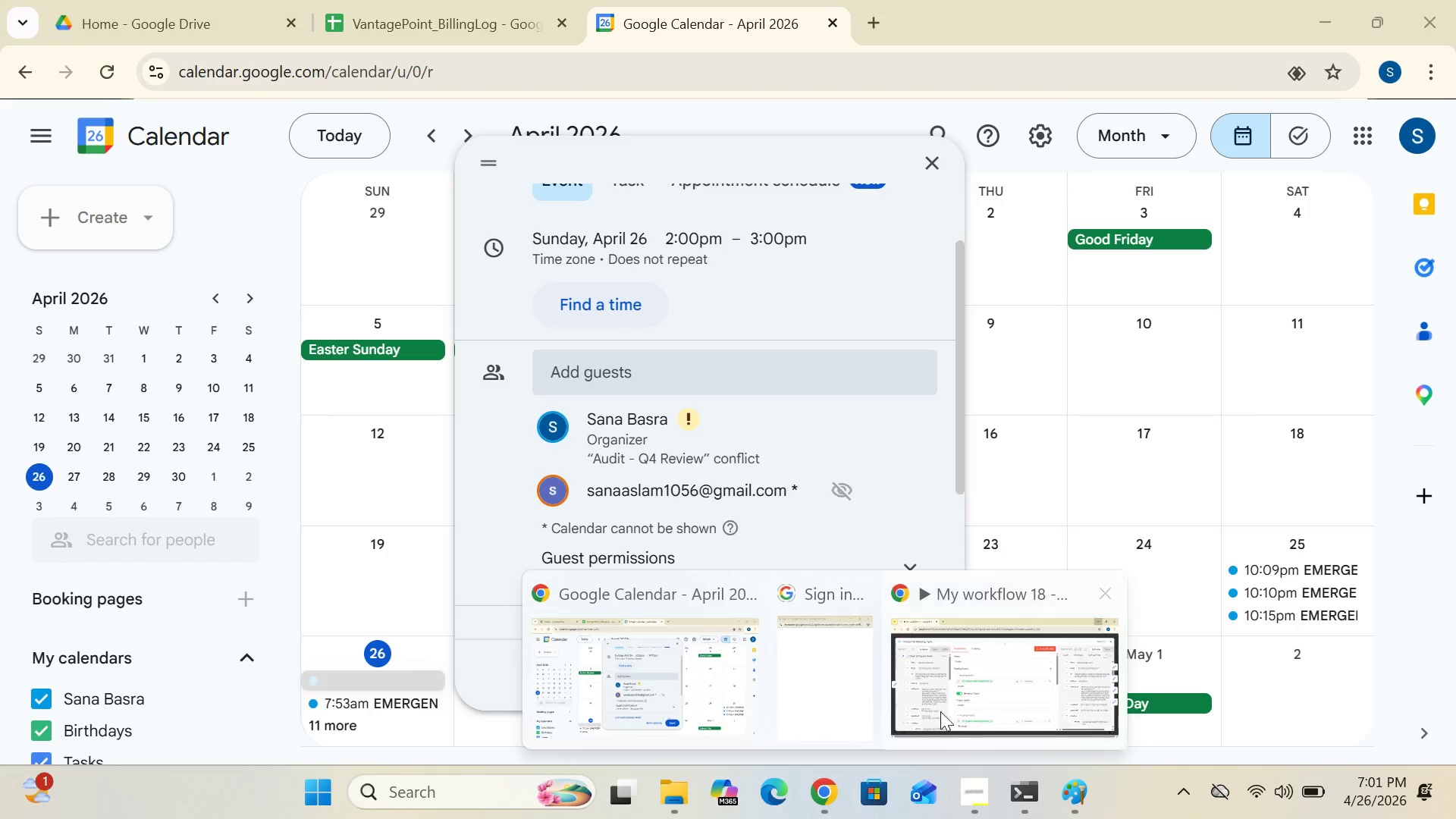 
left_click([956, 703])
 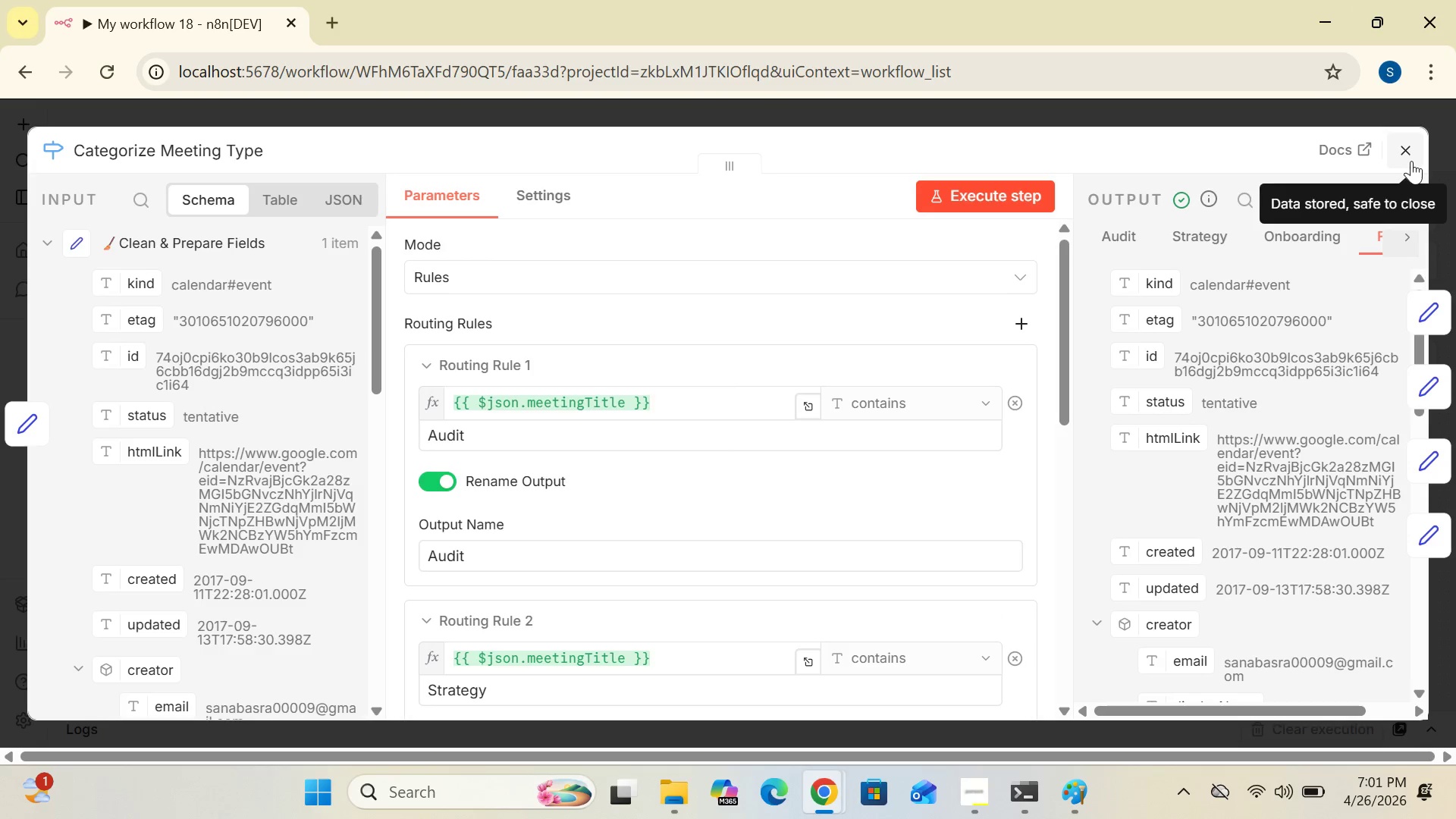 
left_click([1407, 152])
 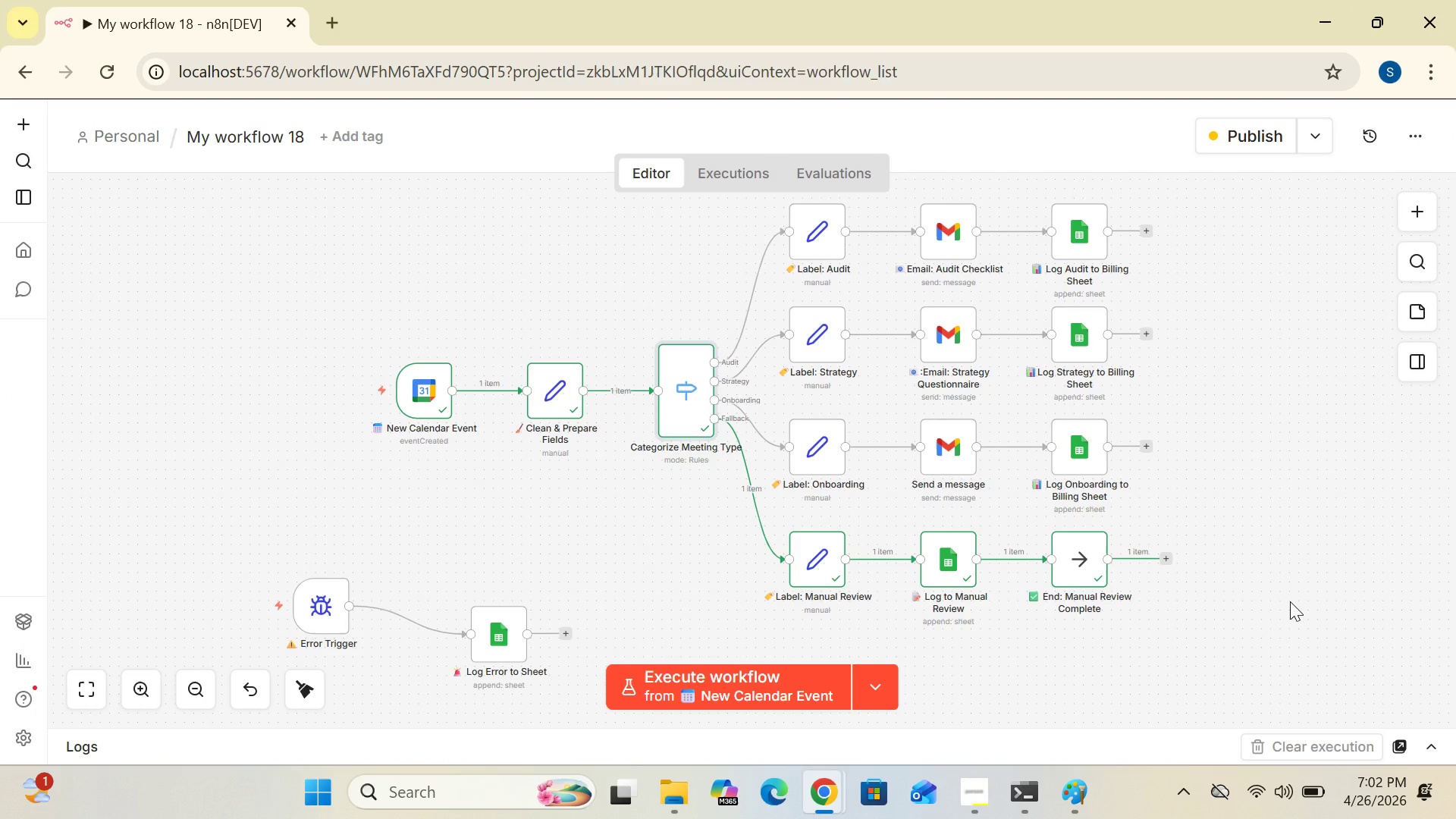 
wait(10.11)
 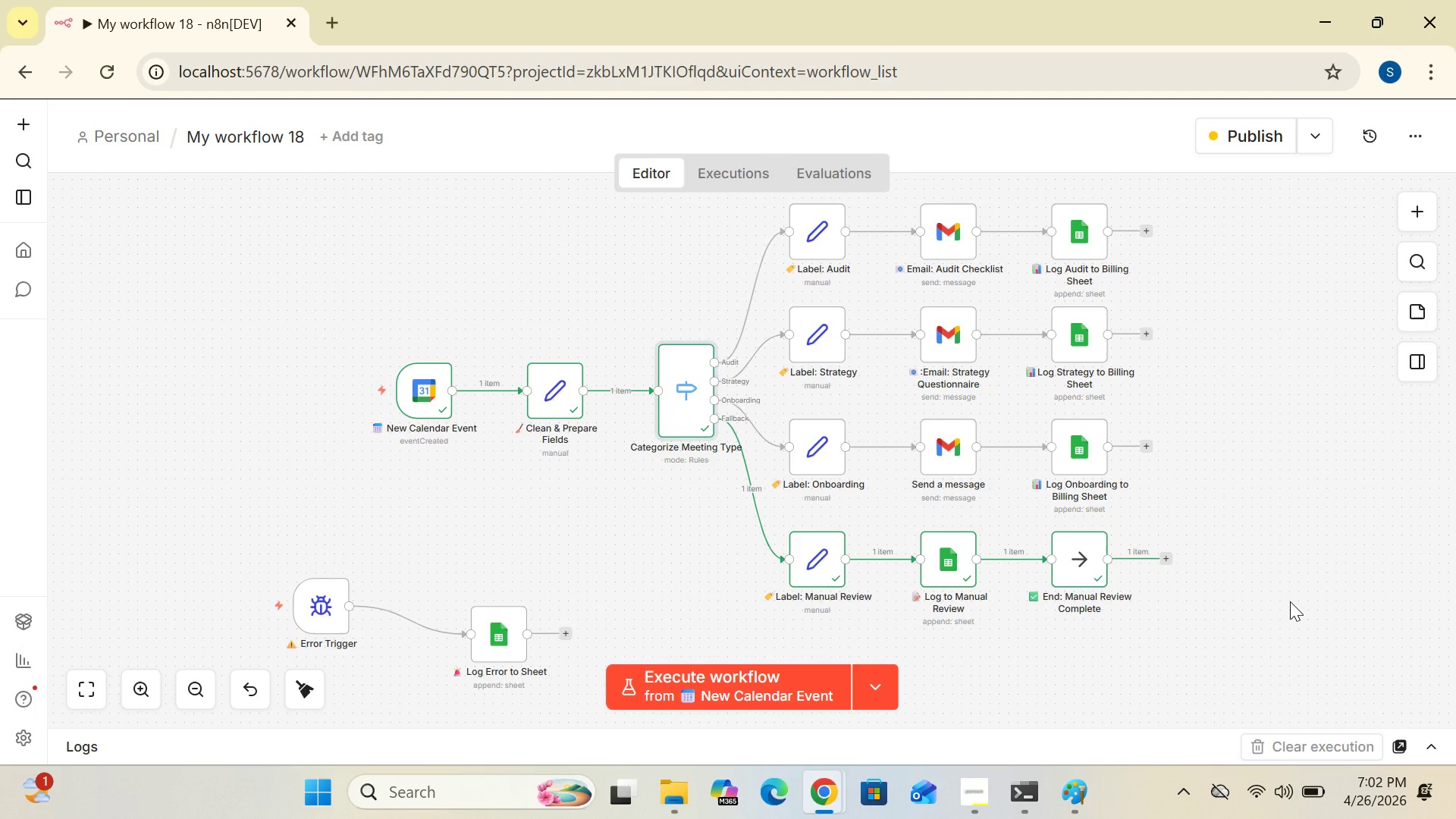 
left_click([831, 806])
 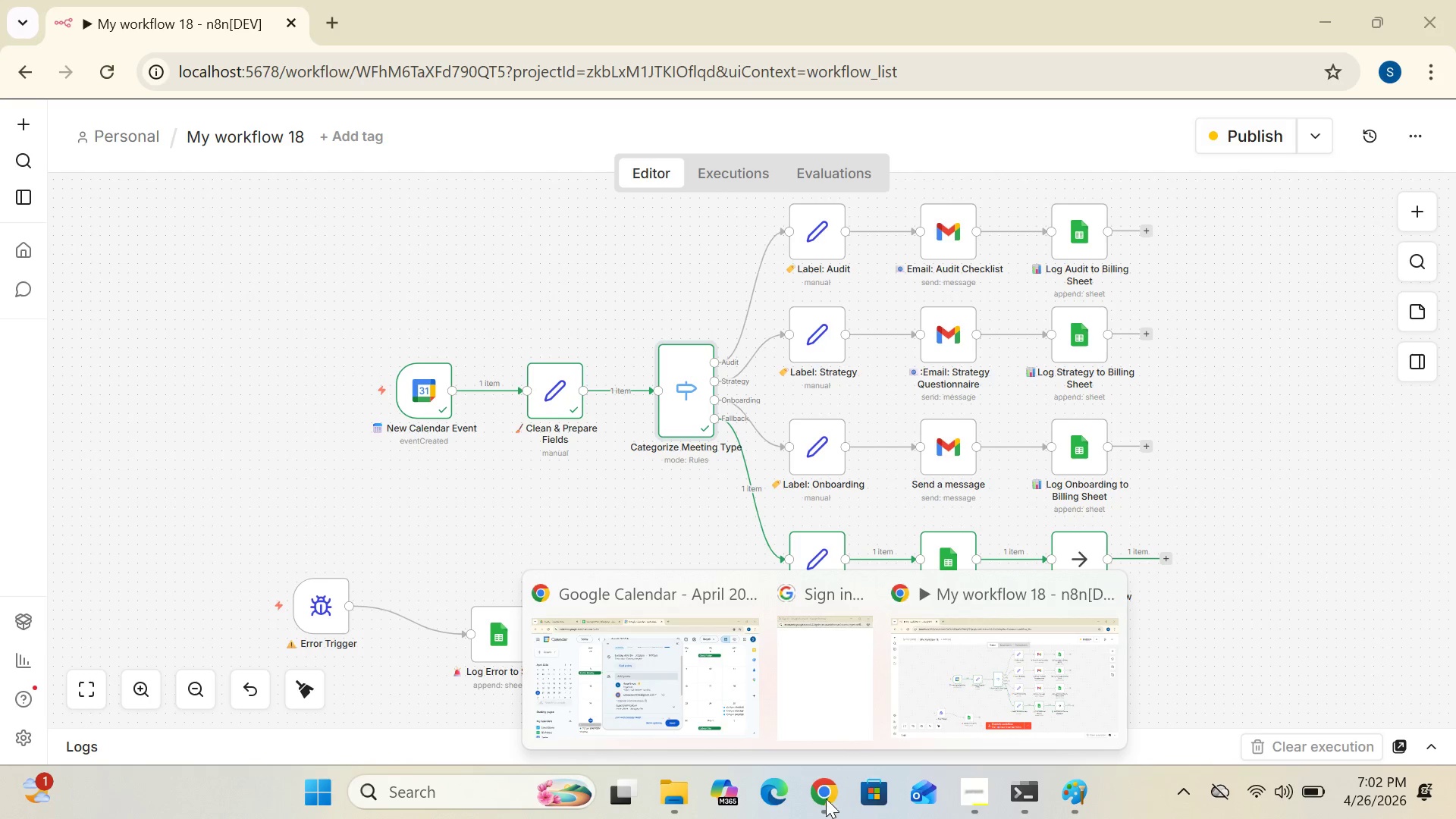 
left_click([682, 676])
 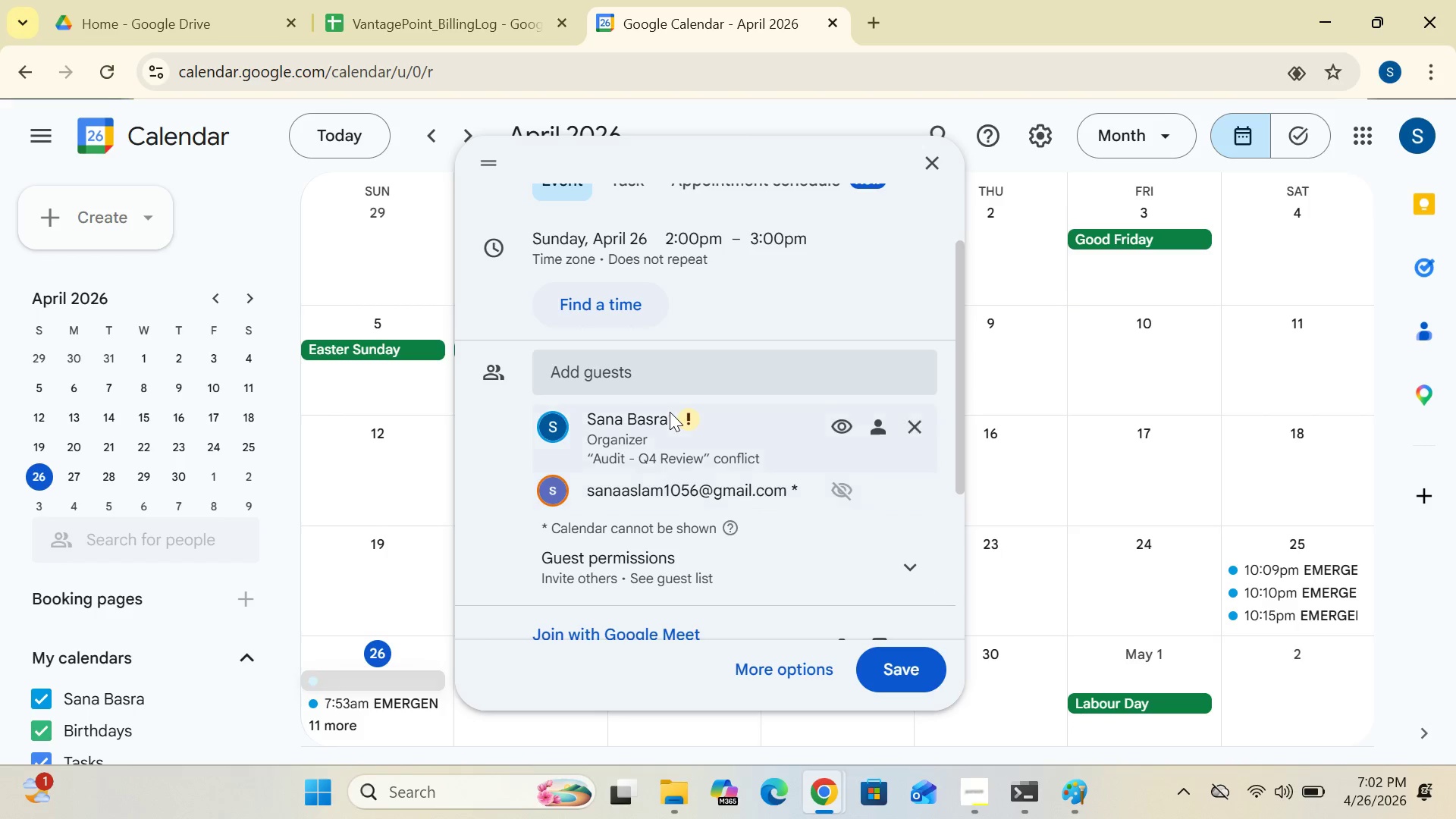 
wait(6.08)
 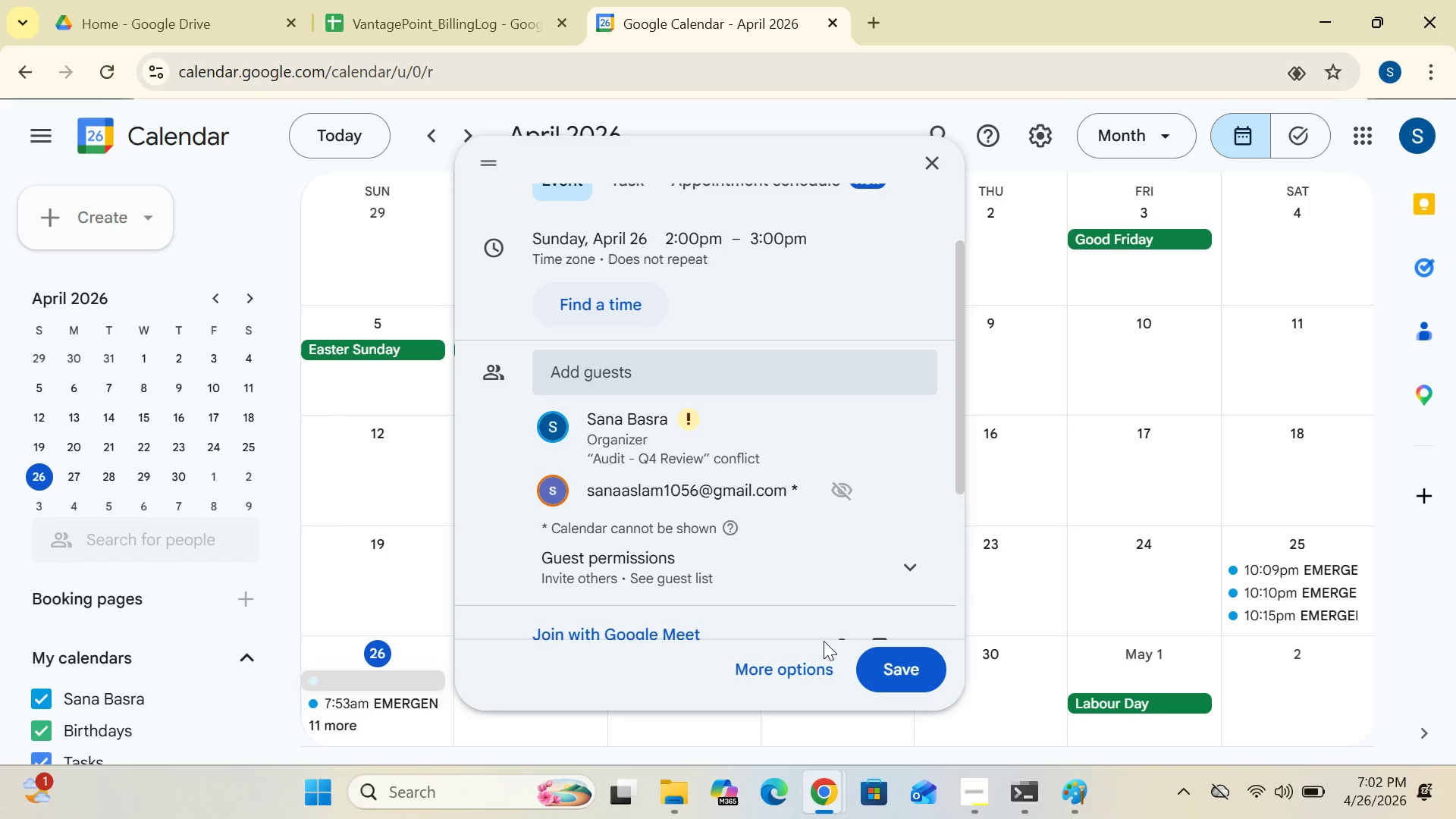 
left_click([475, 564])
 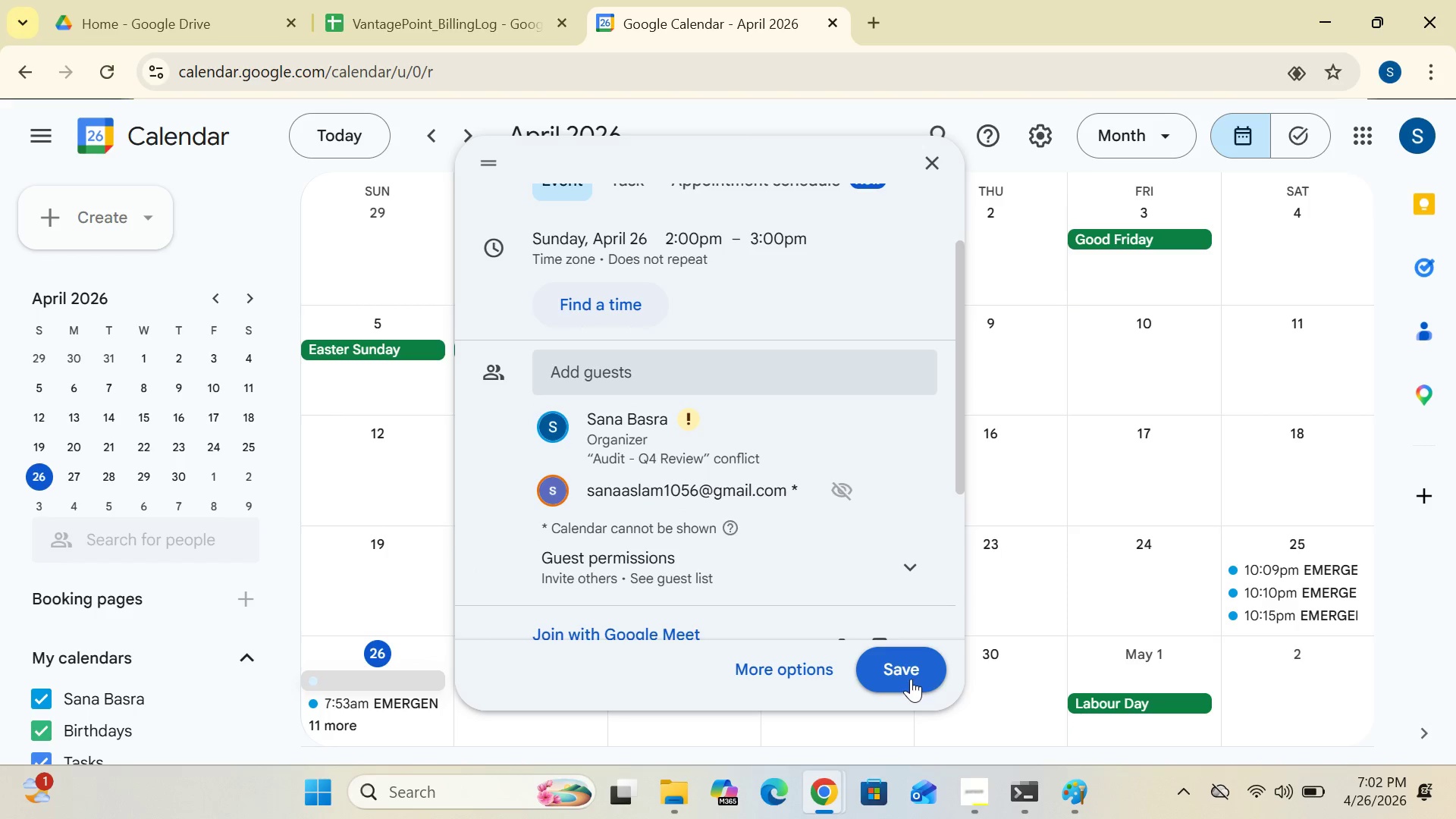 
left_click([896, 658])
 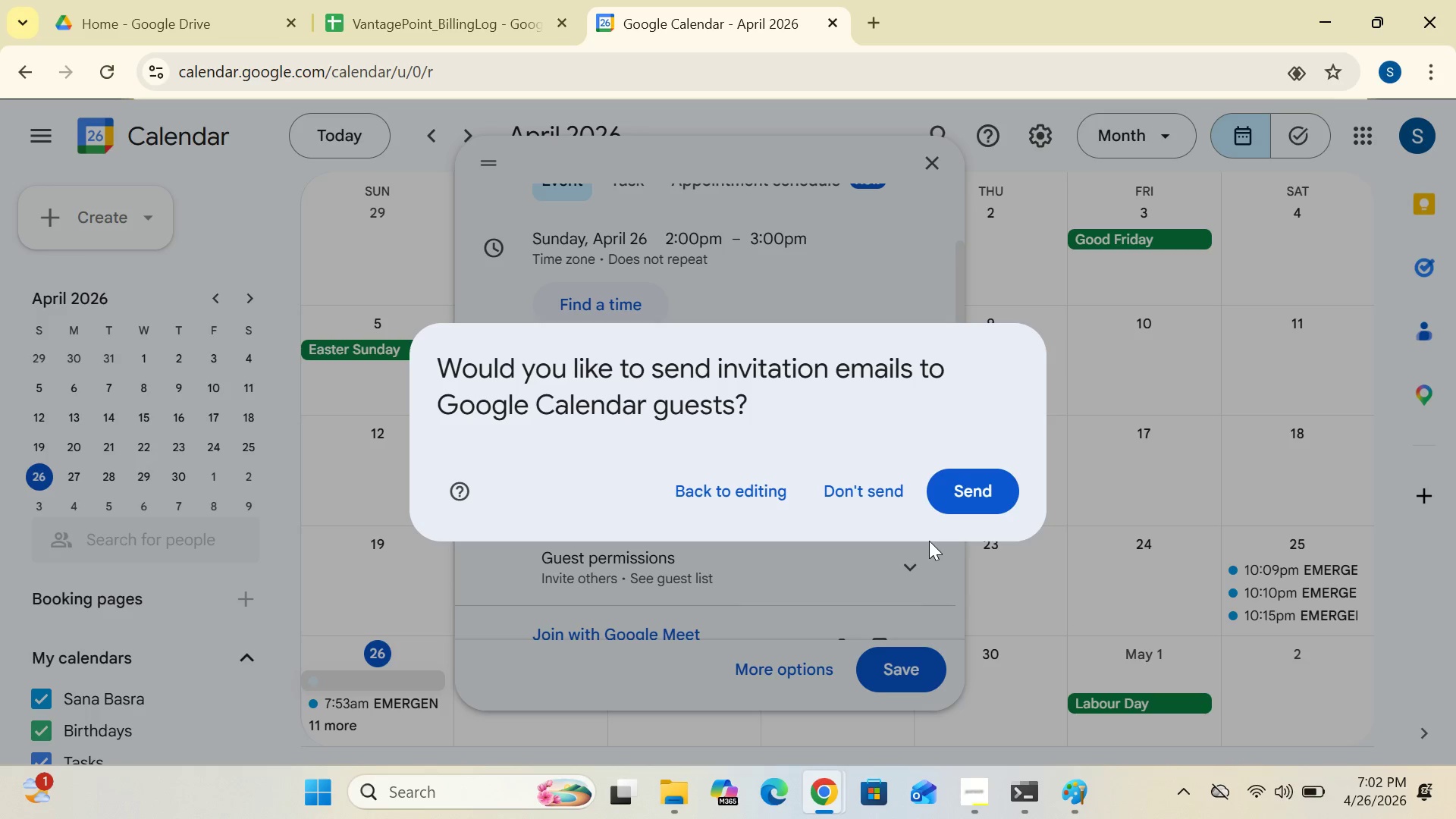 
wait(22.72)
 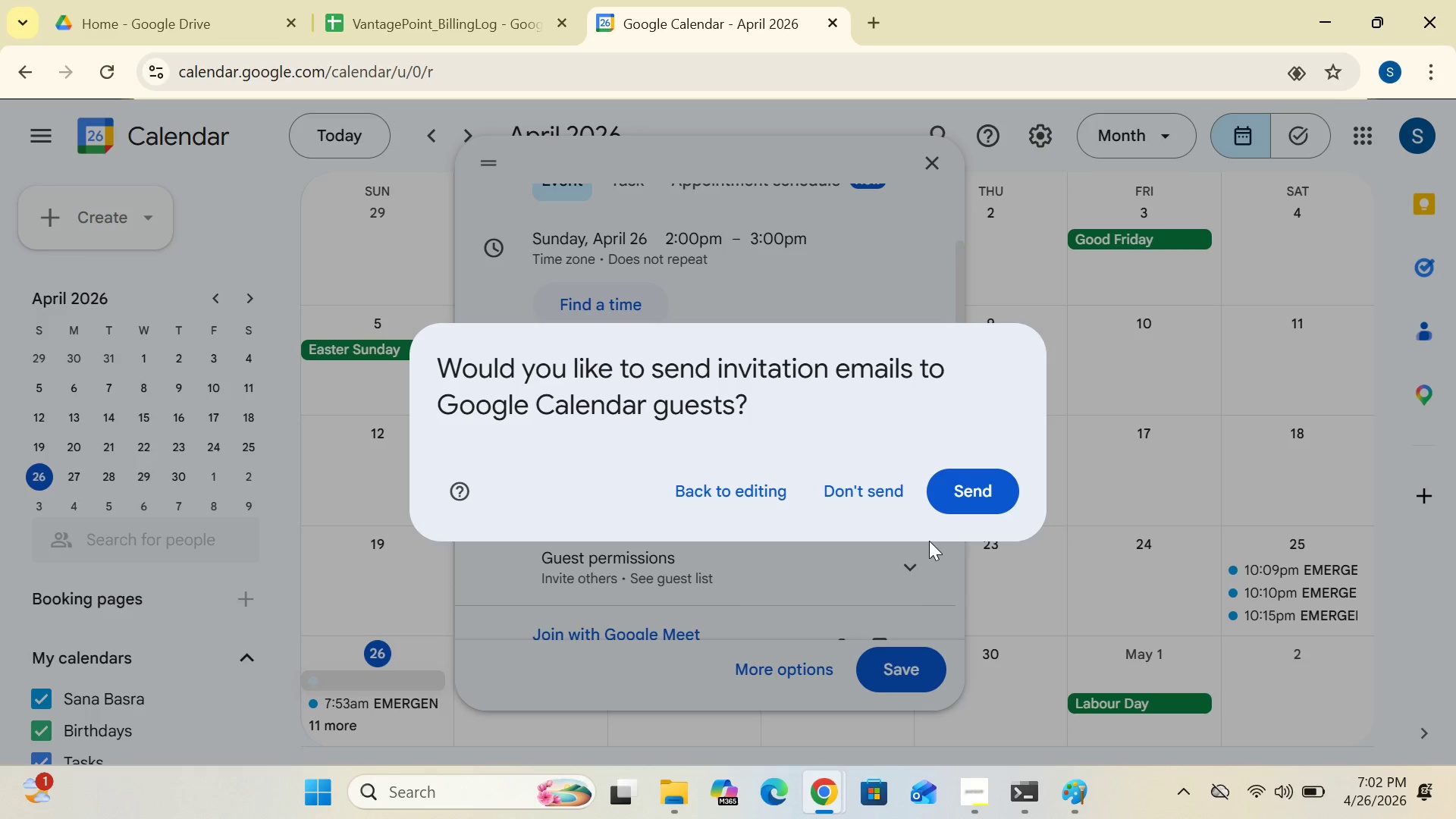 
left_click([979, 485])
 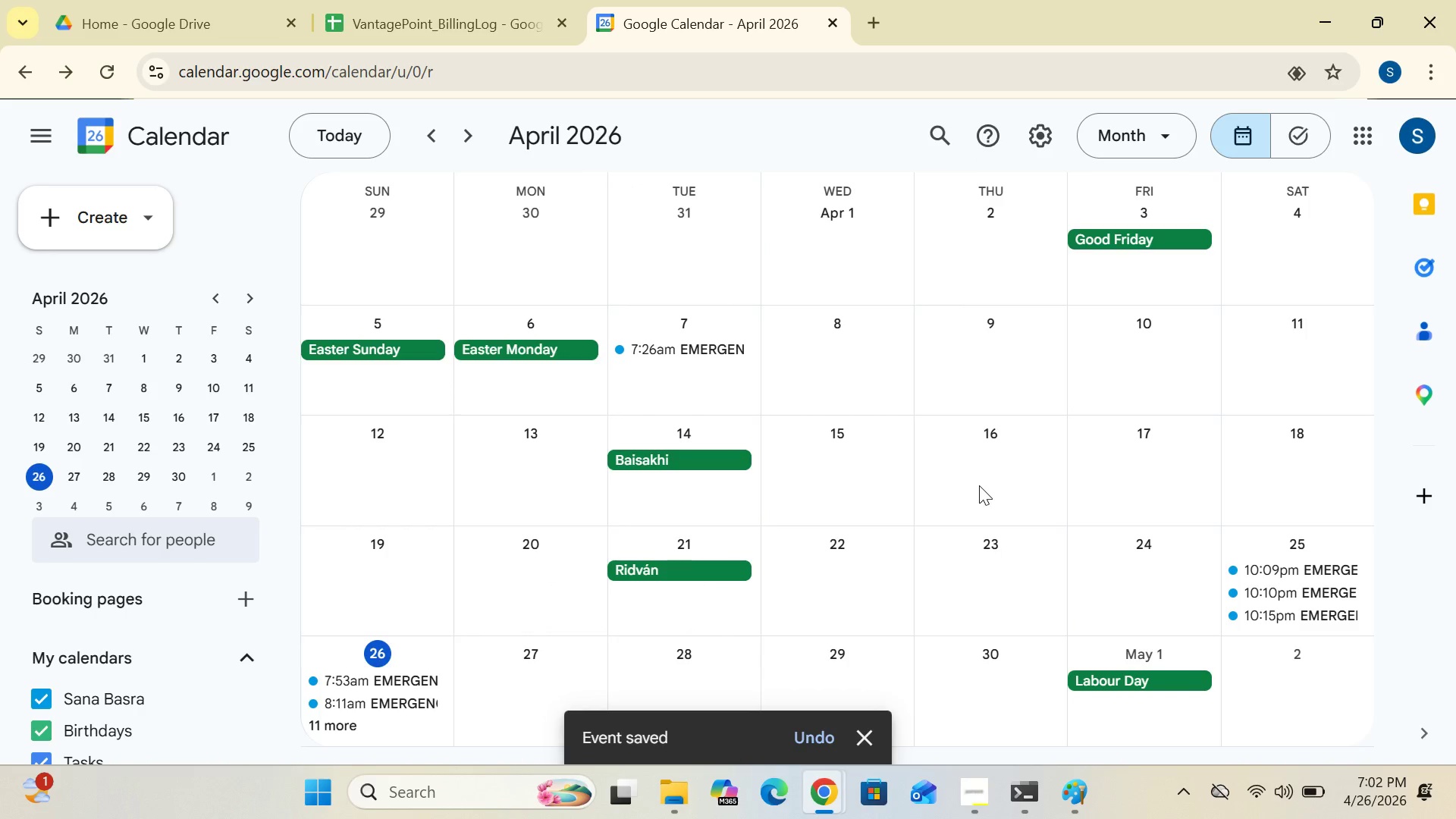 
wait(6.78)
 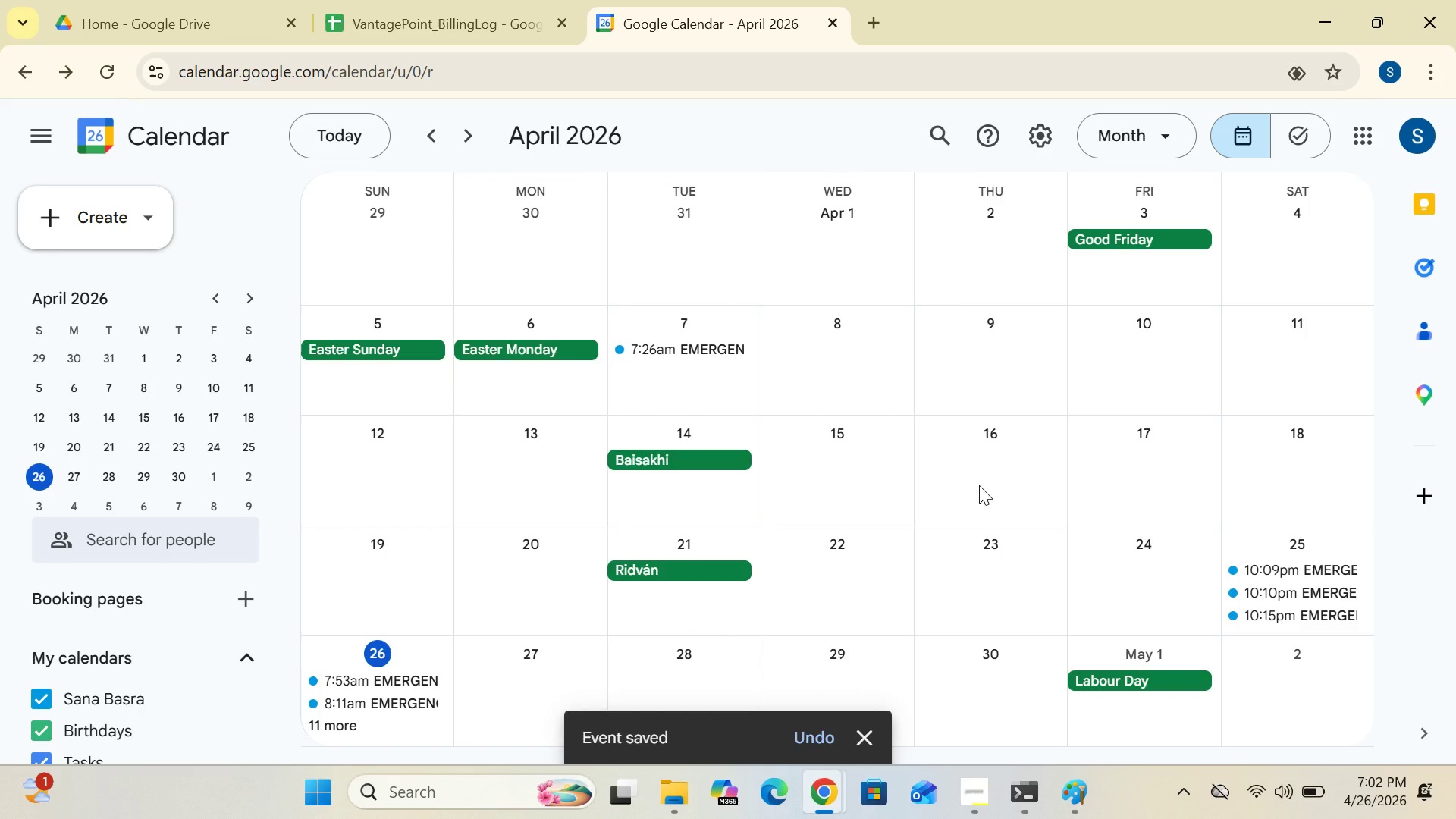 
left_click([822, 805])
 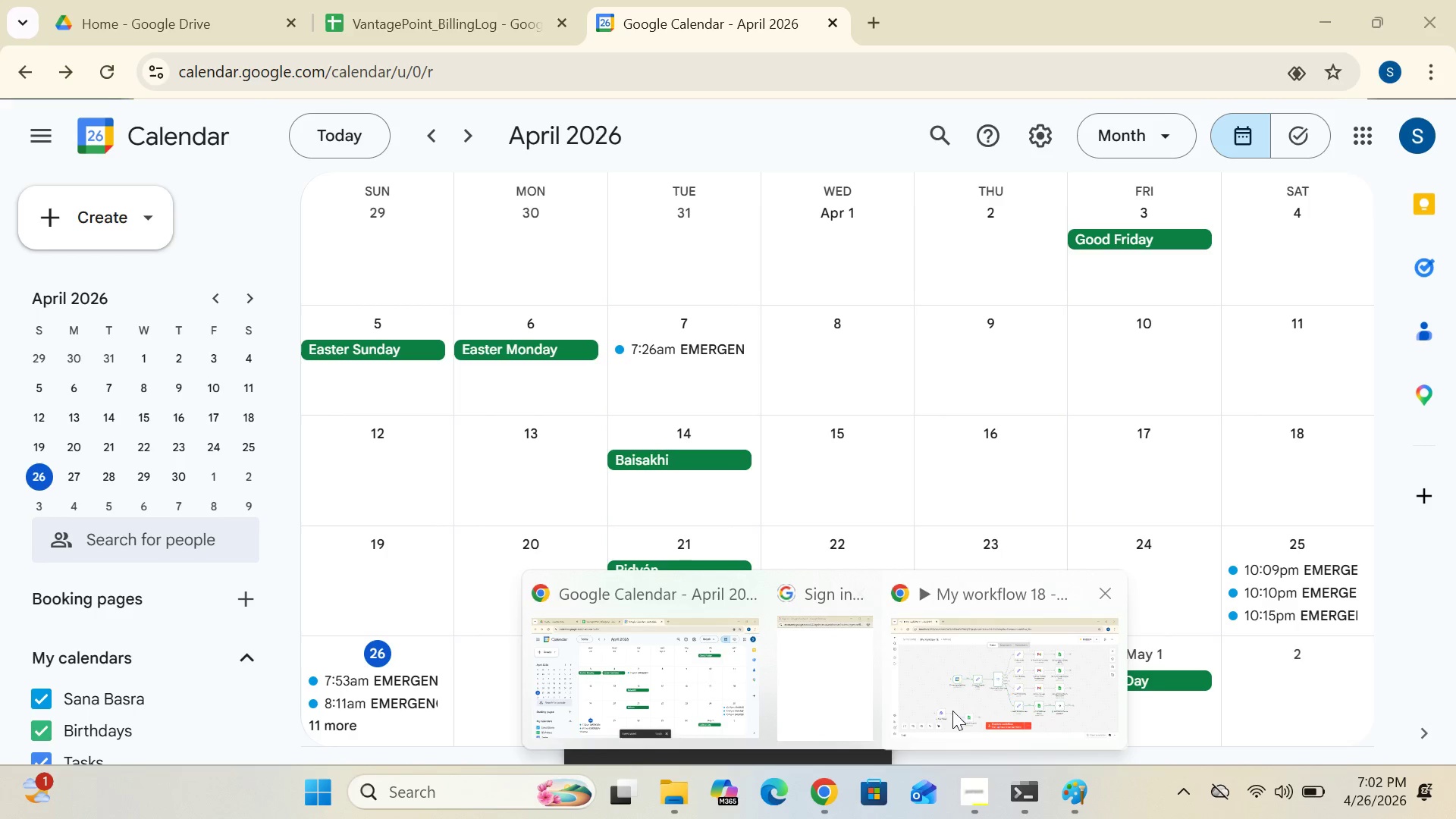 
left_click([965, 708])
 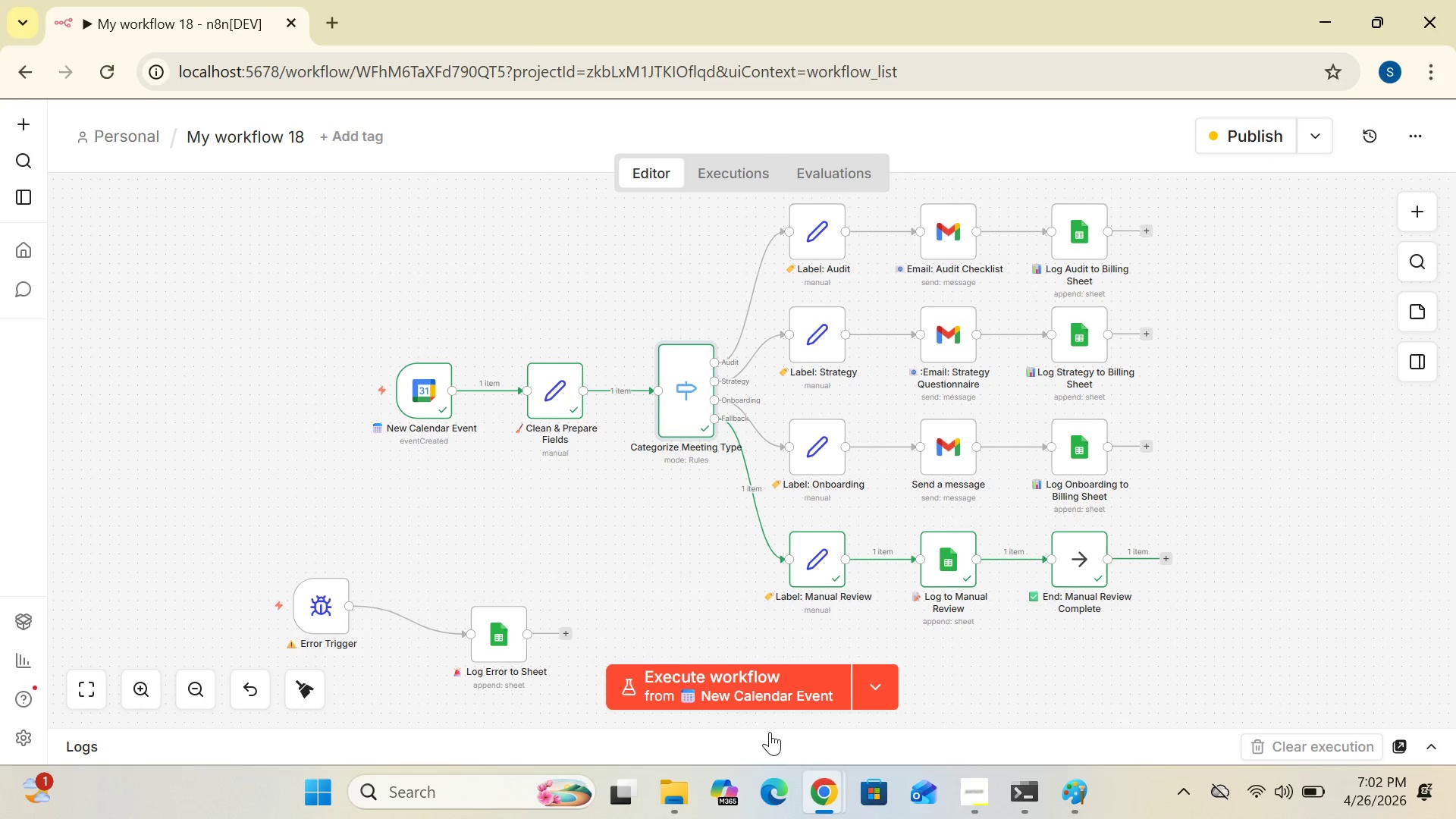 
wait(7.22)
 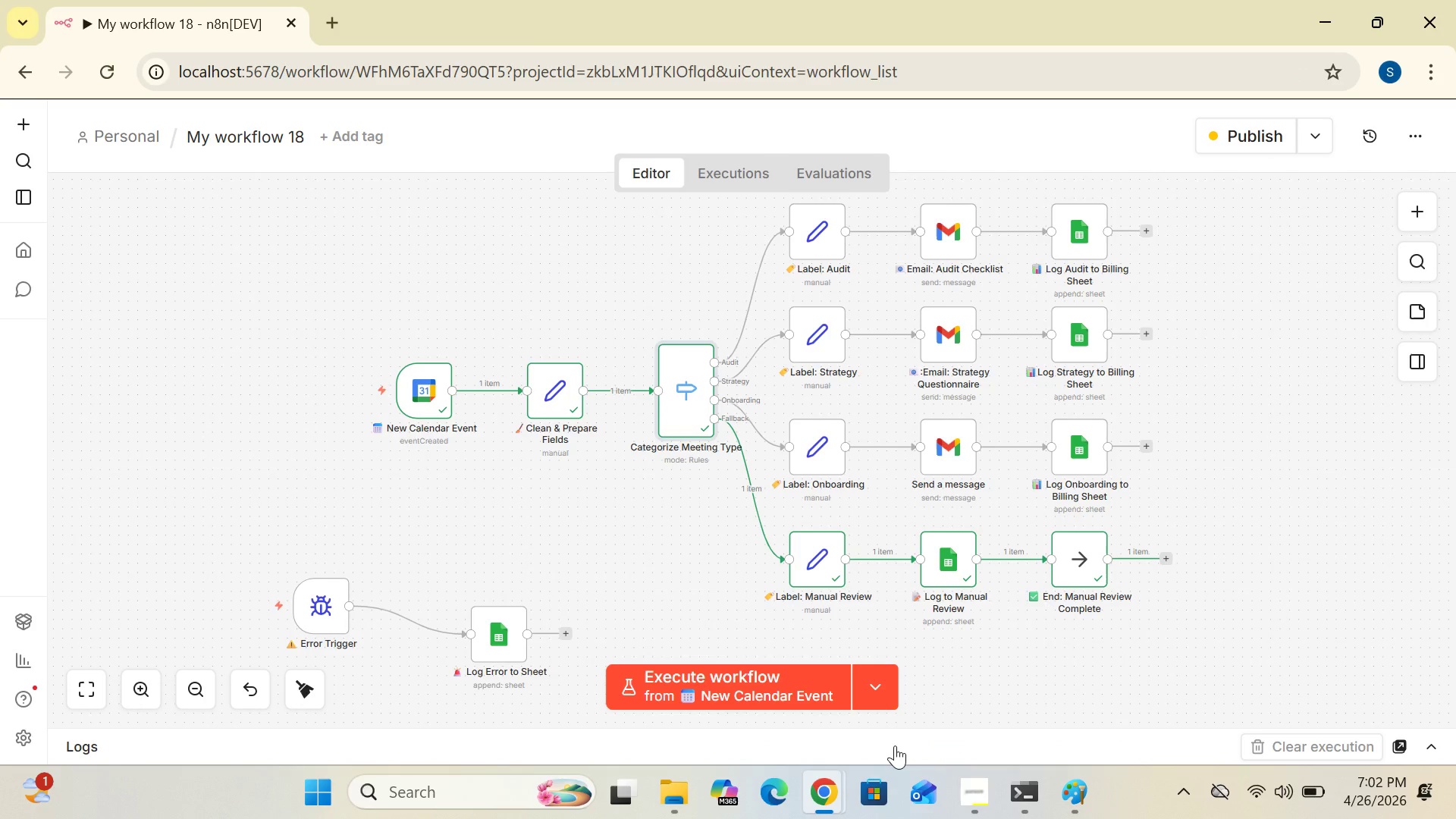 
left_click([743, 692])
 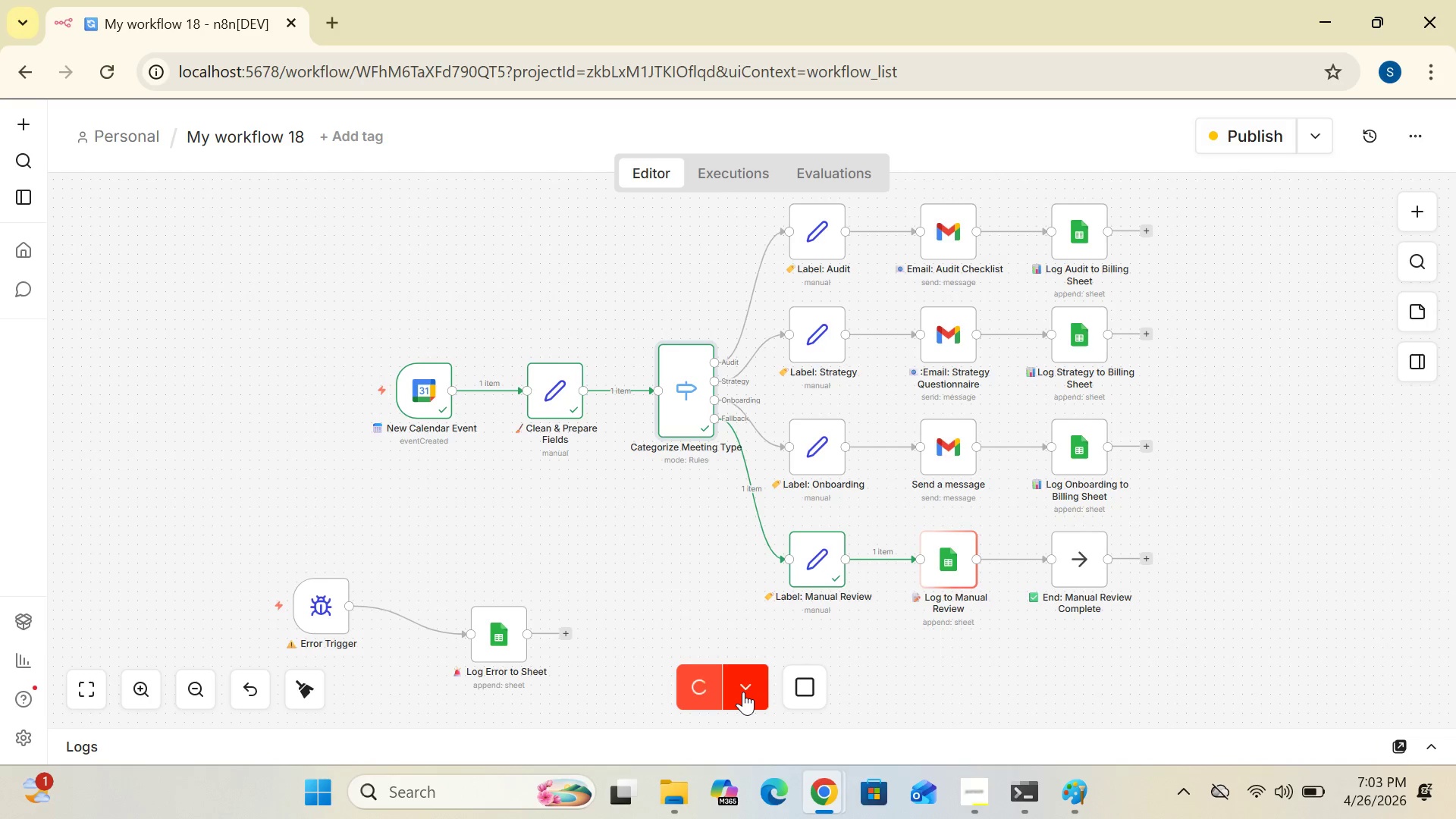 
wait(9.47)
 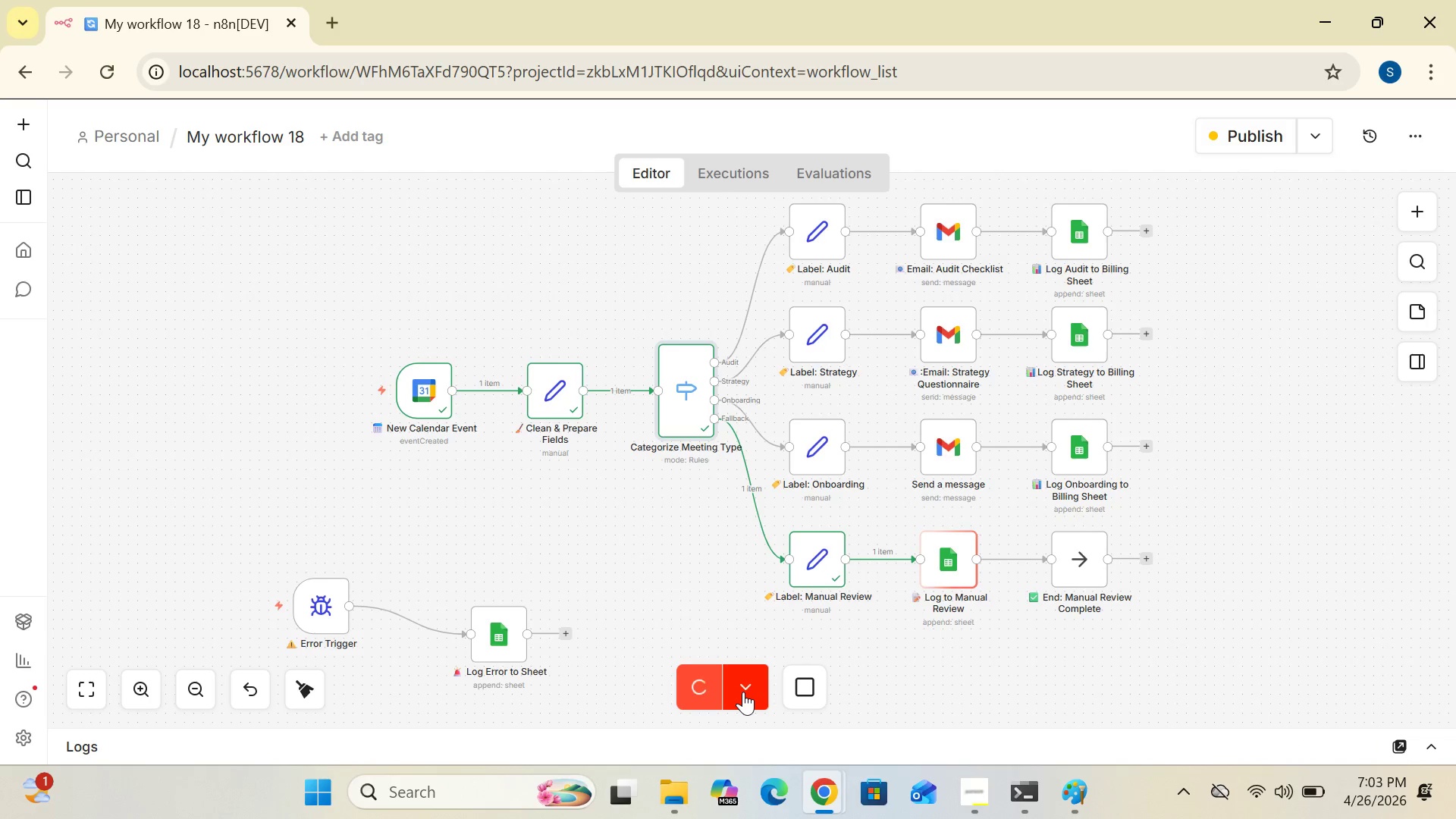 
double_click([940, 587])
 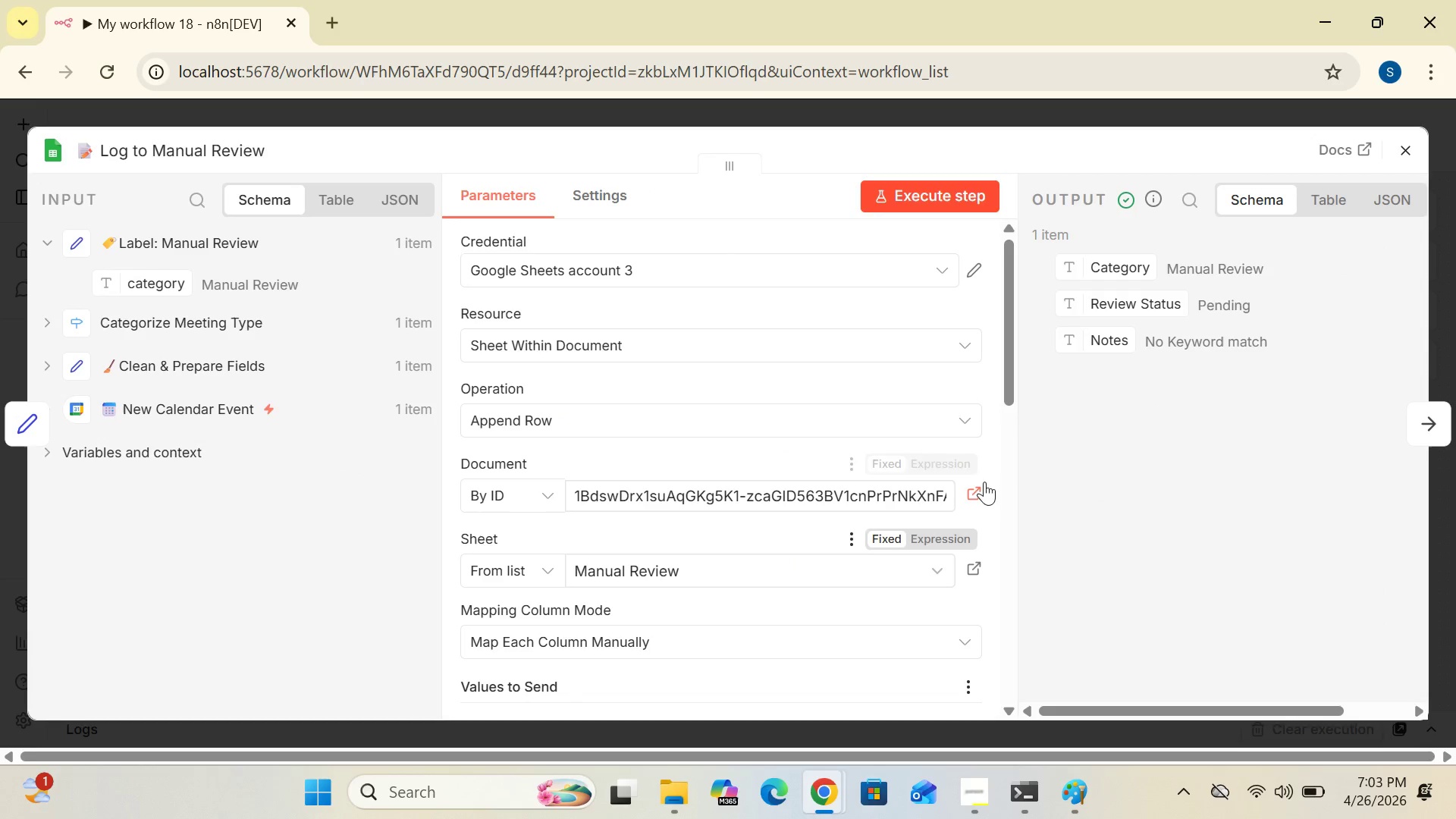 
left_click_drag(start_coordinate=[1010, 384], to_coordinate=[1032, 482])
 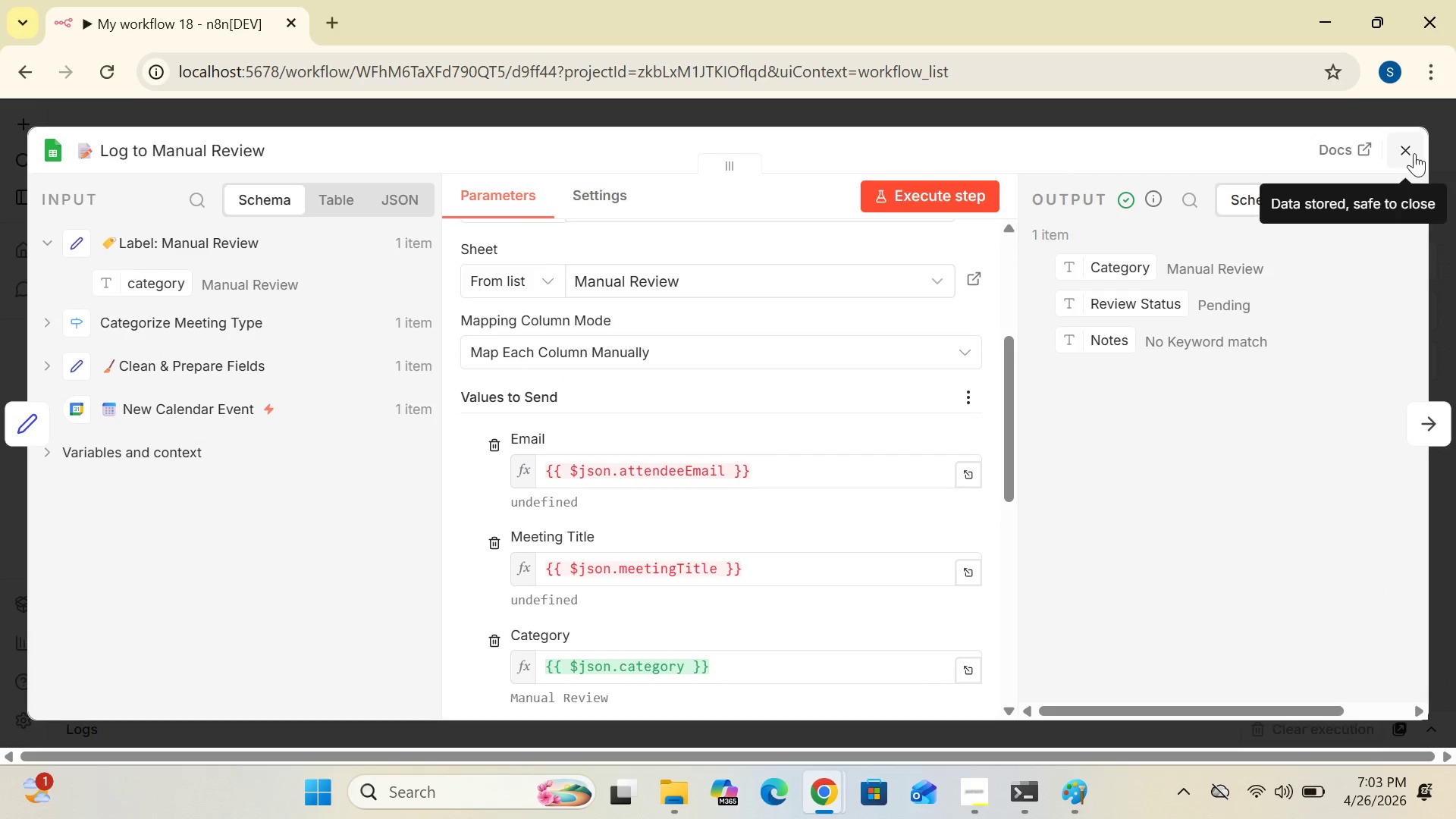 
left_click([1413, 153])
 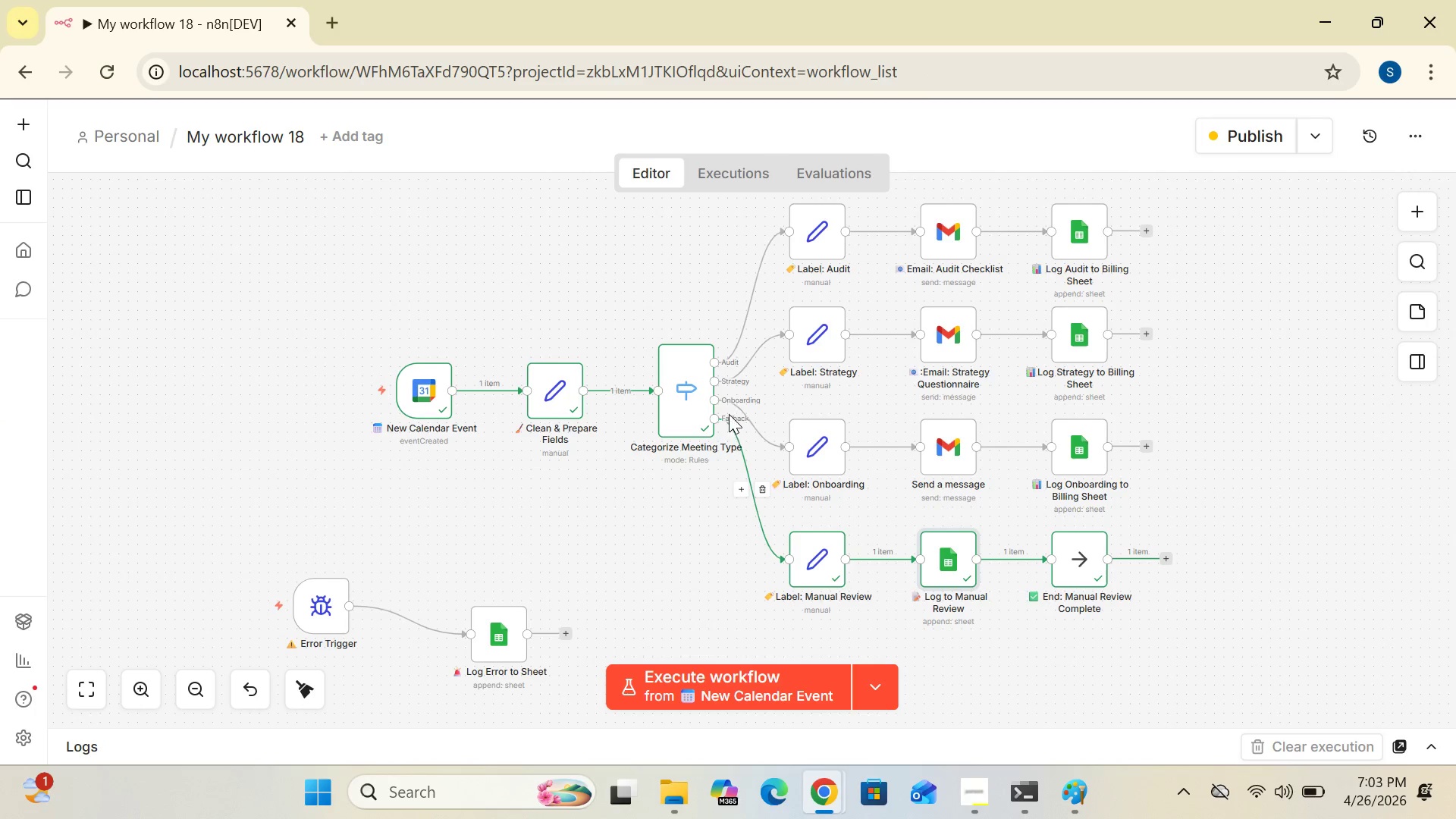 
mouse_move([620, 688])
 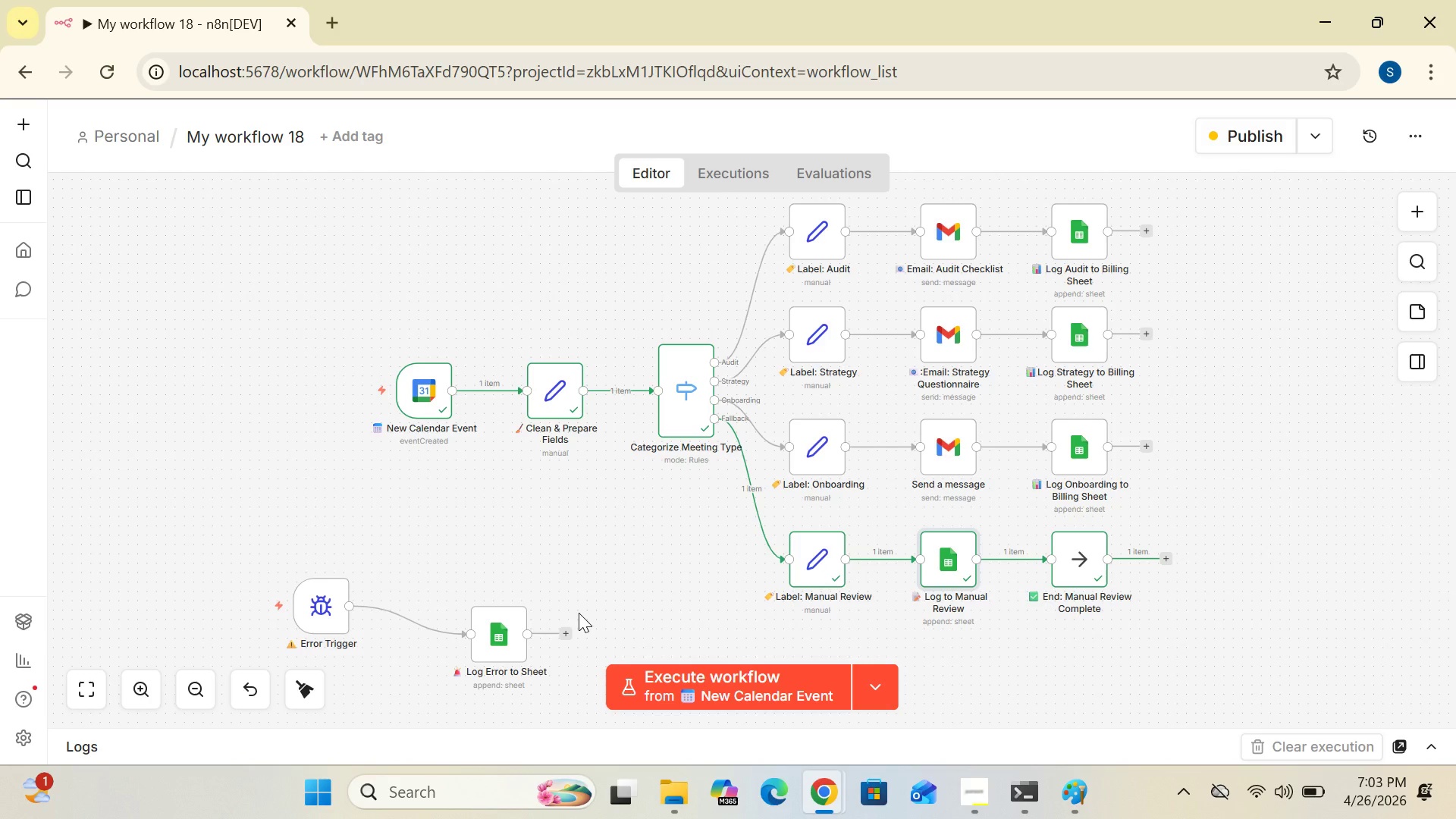 
wait(17.6)
 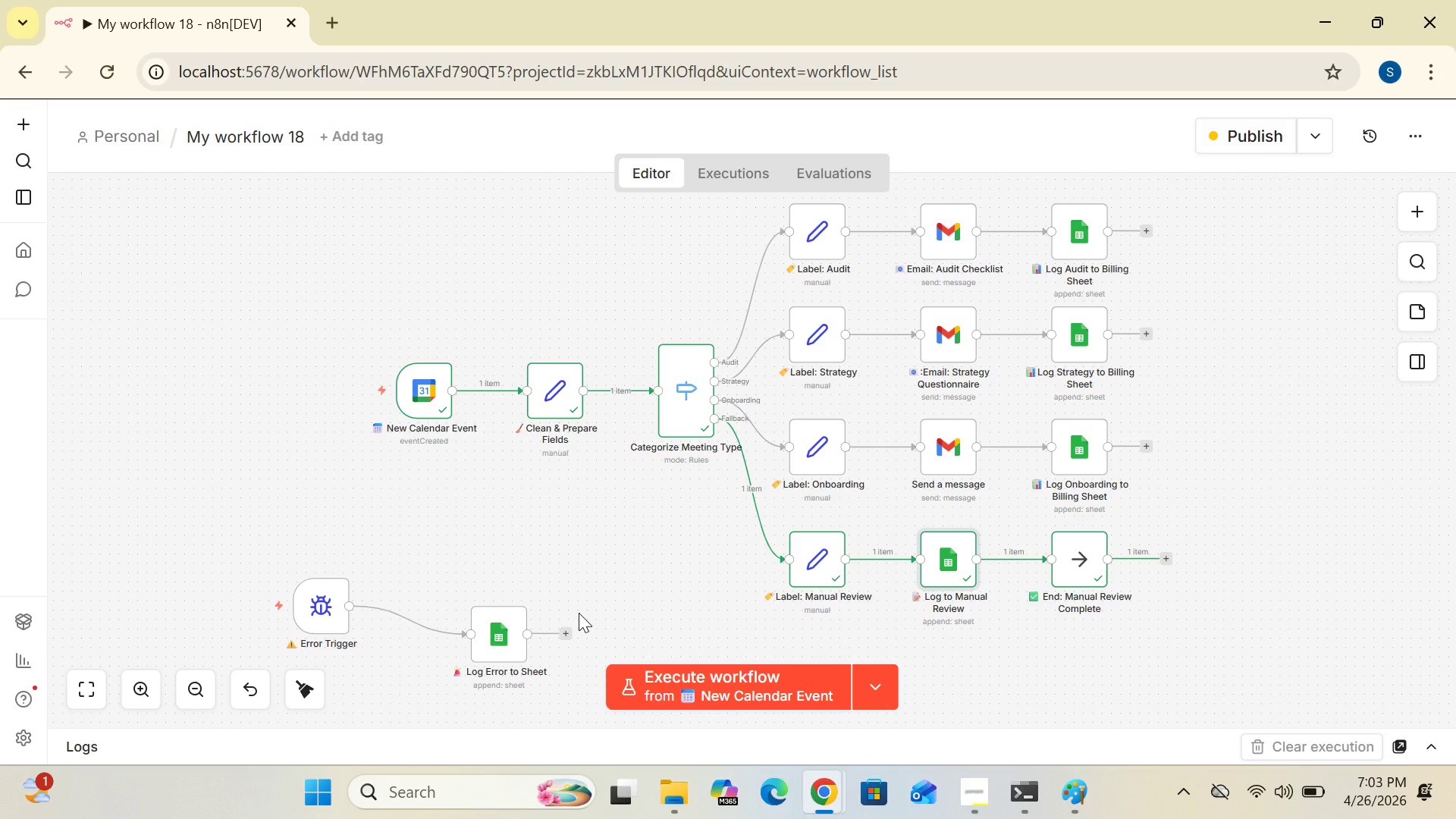 
double_click([704, 397])
 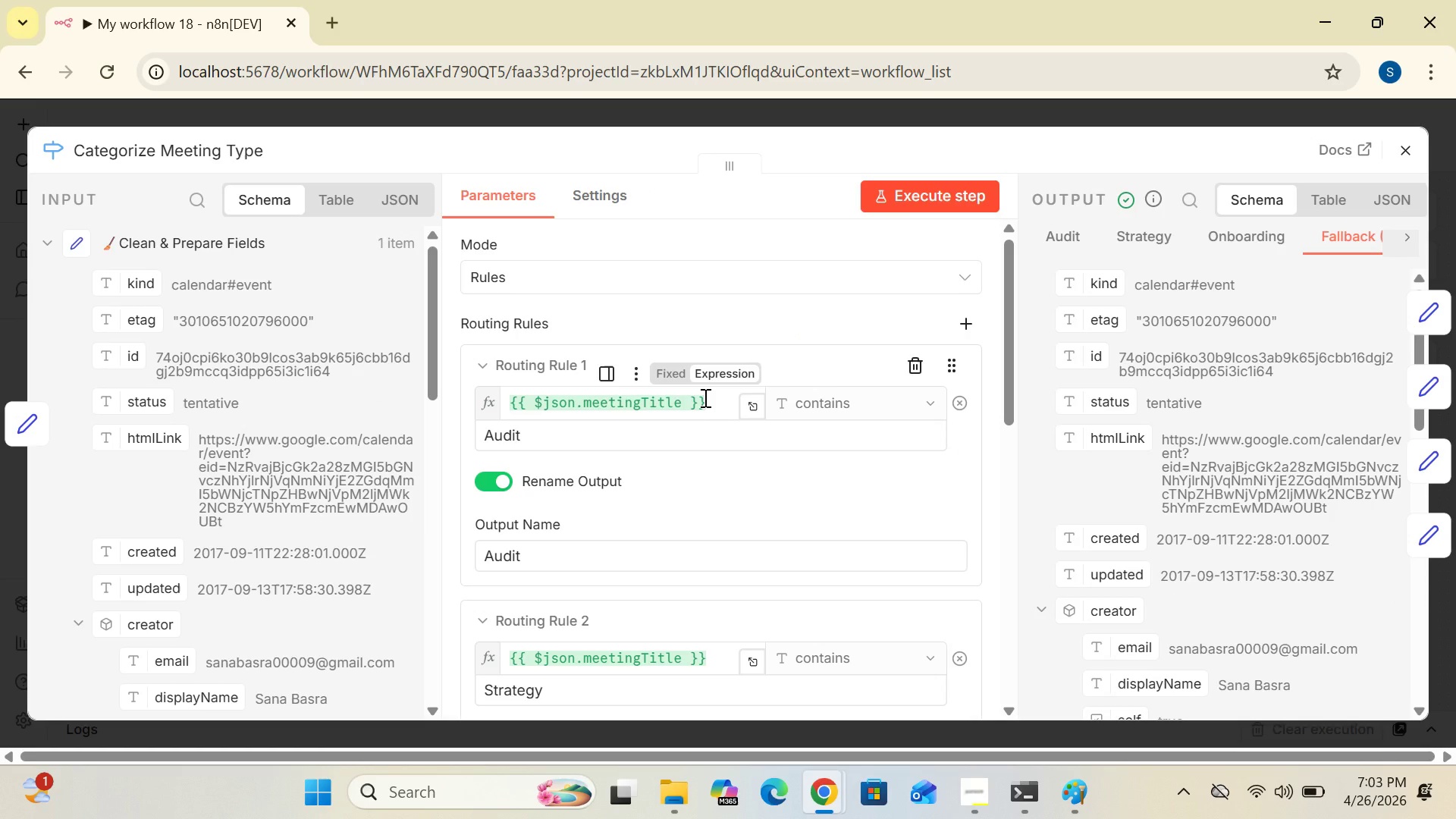 
wait(18.67)
 